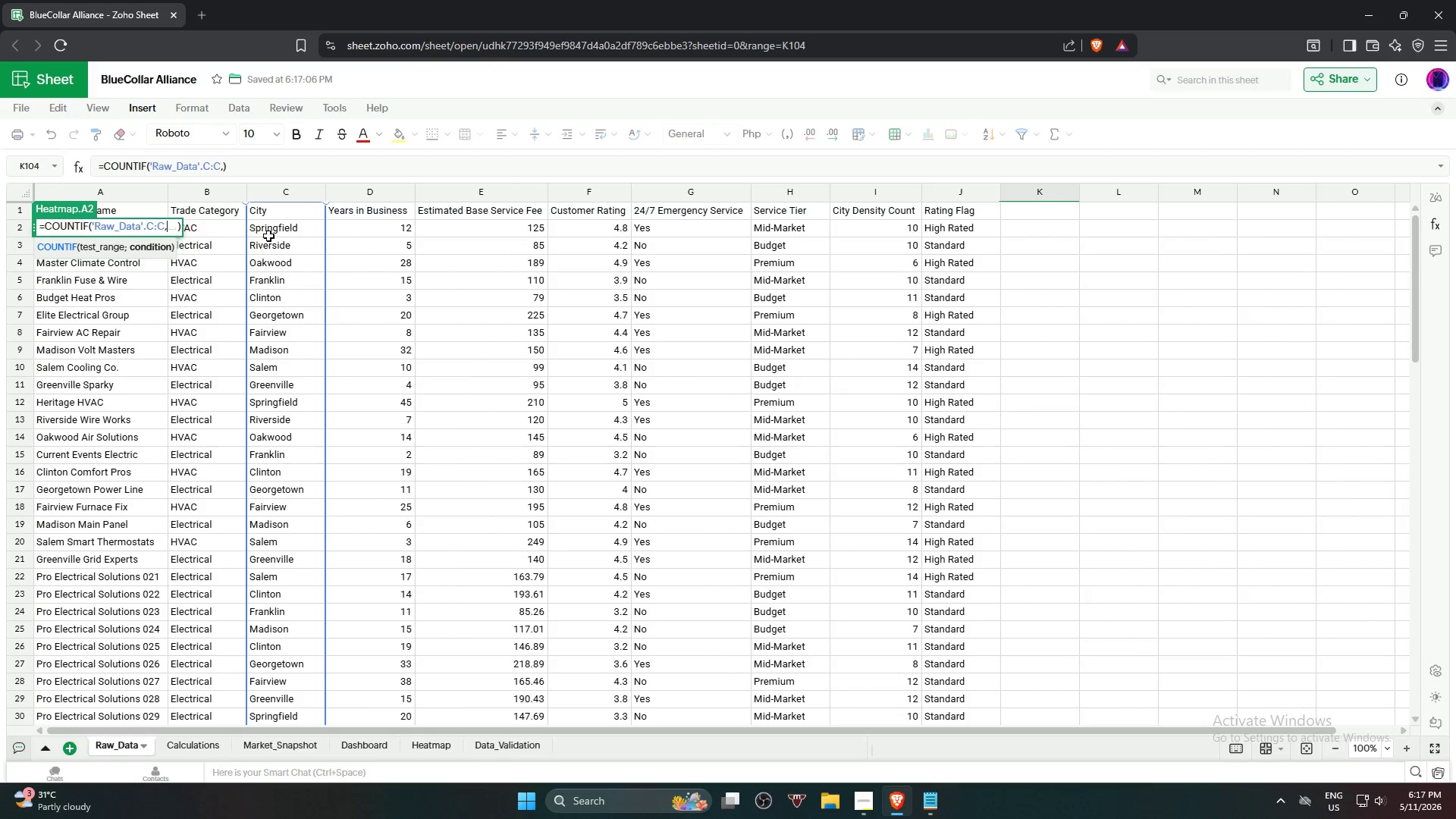 
left_click([281, 231])
 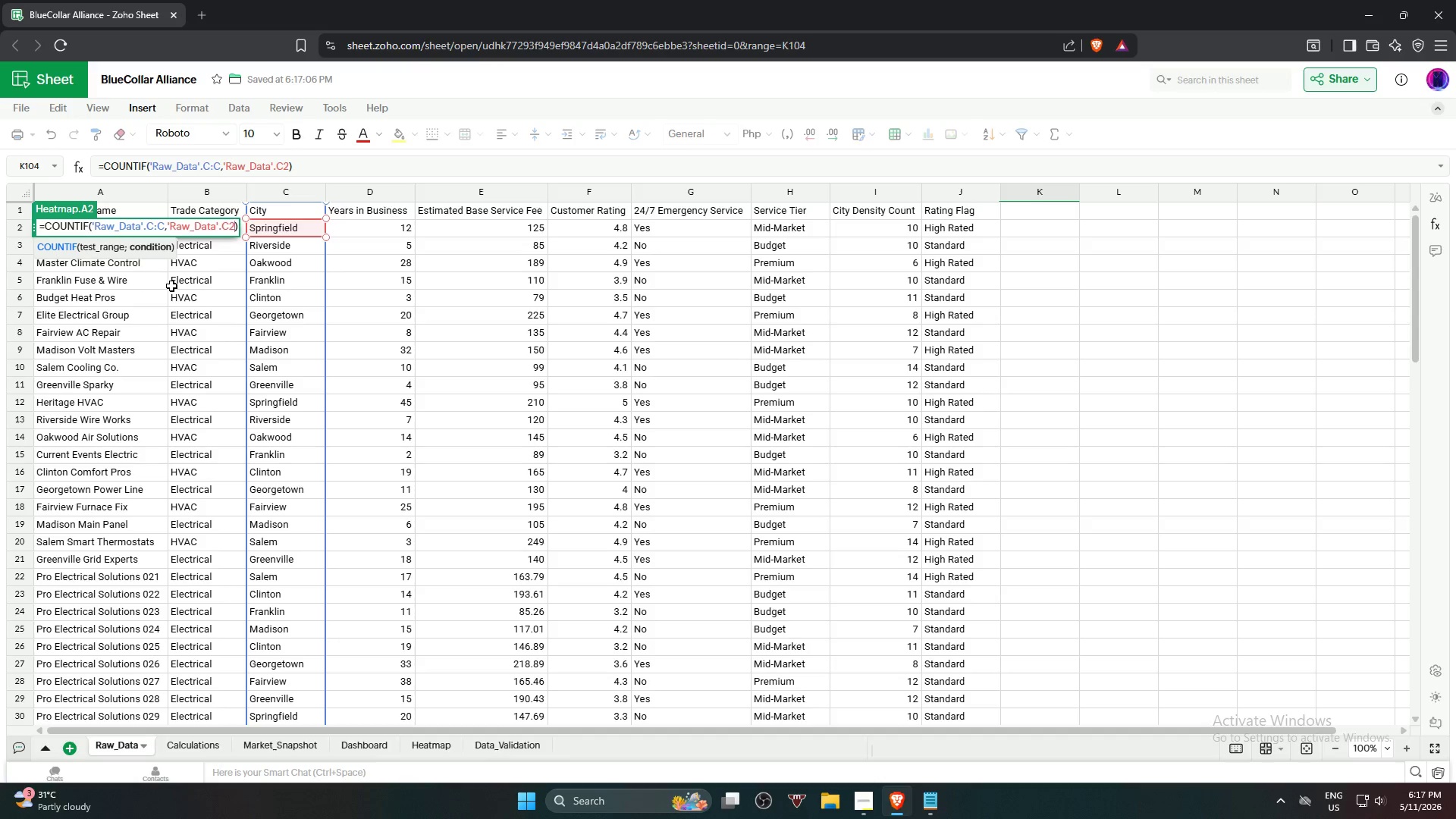 
wait(16.7)
 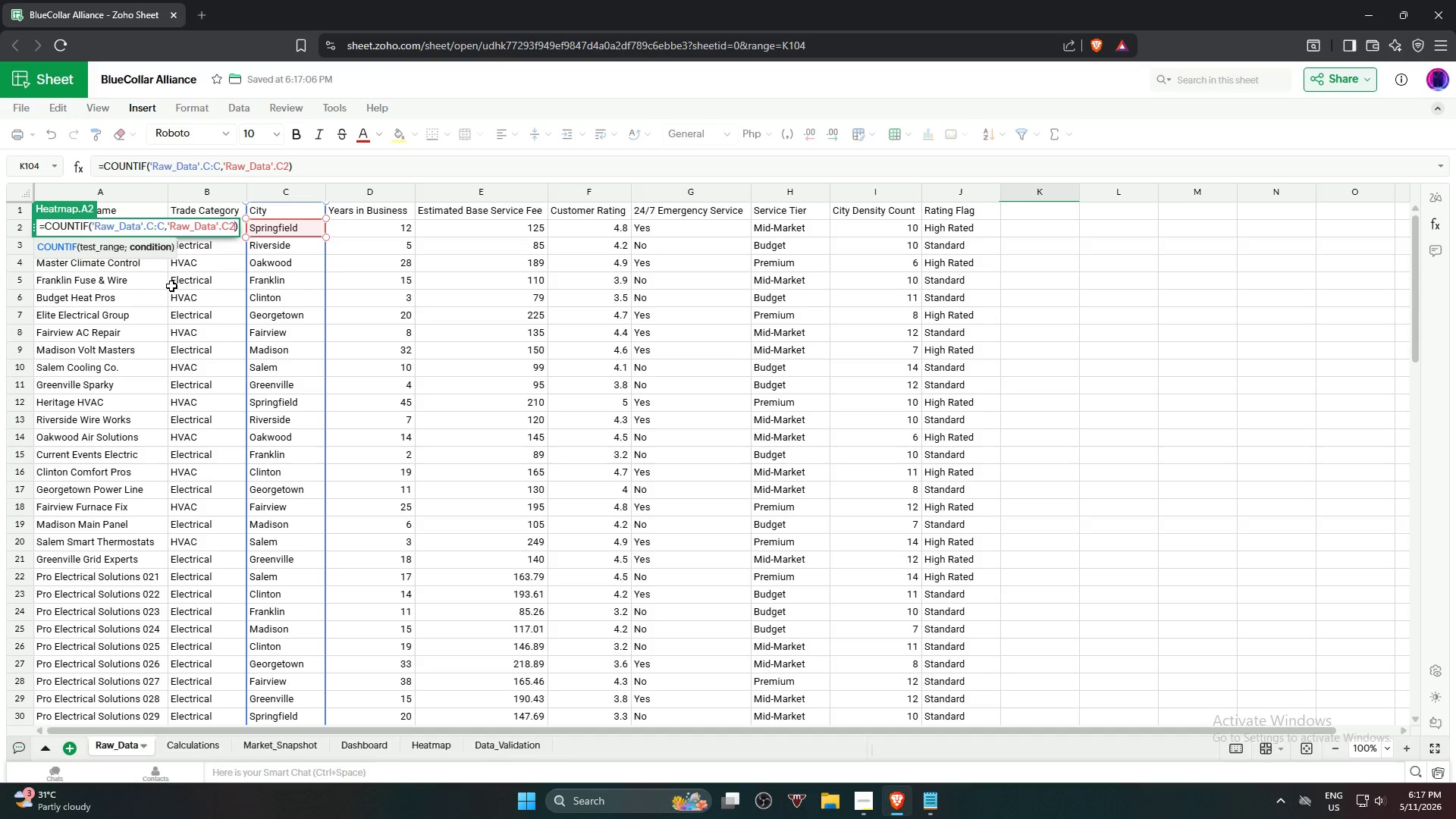 
left_click([98, 276])
 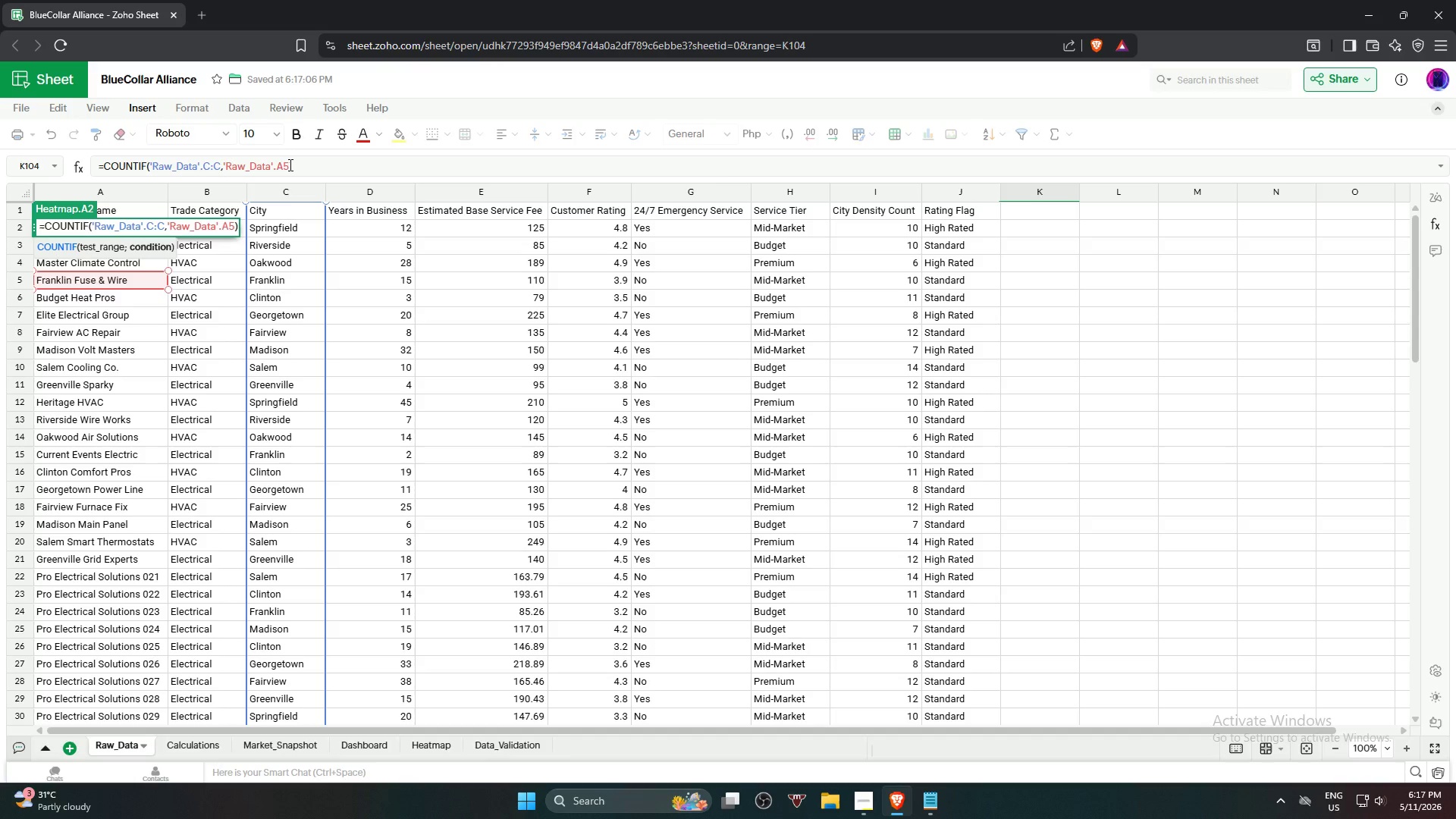 
left_click([289, 165])
 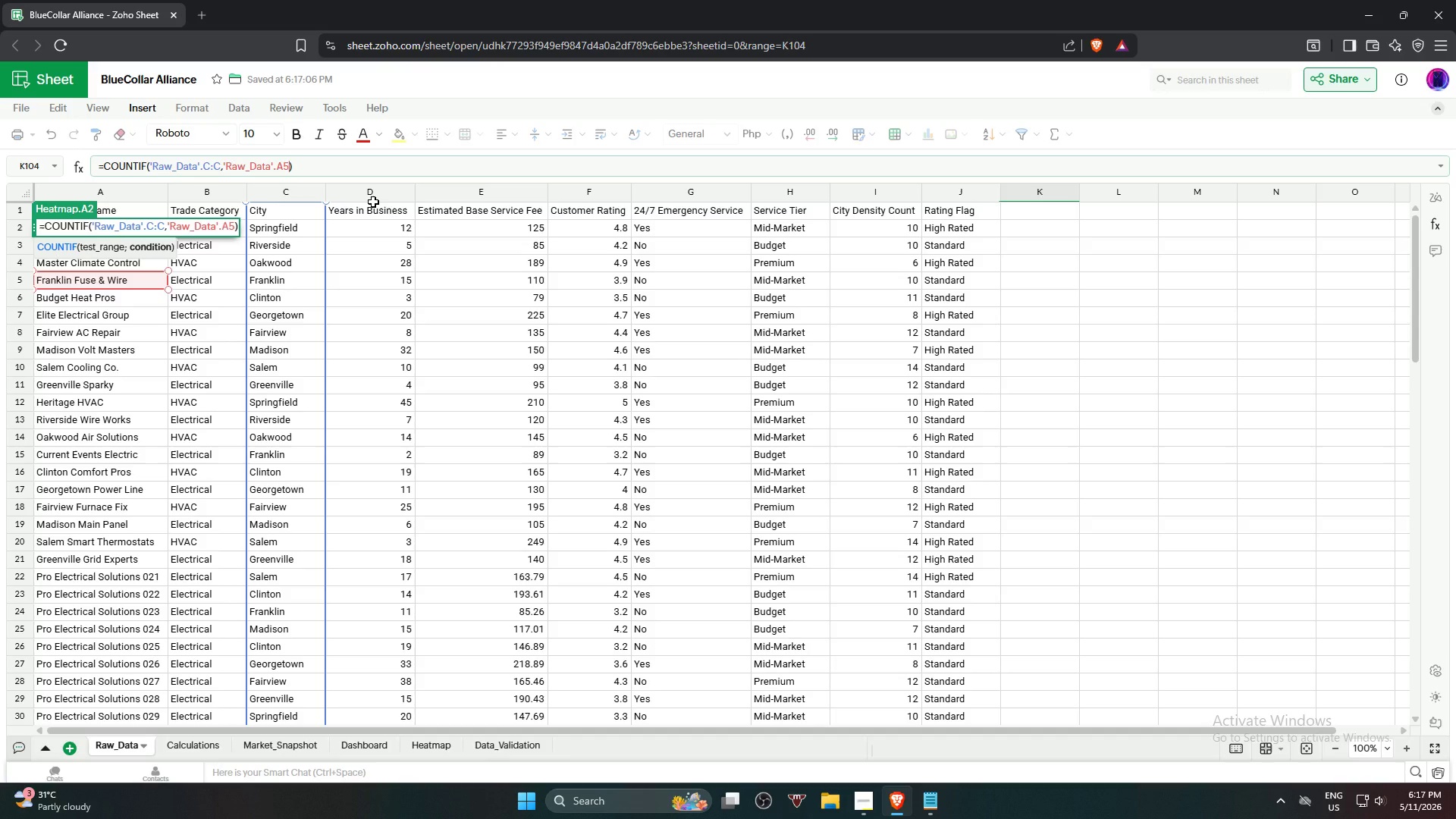 
key(Backspace)
 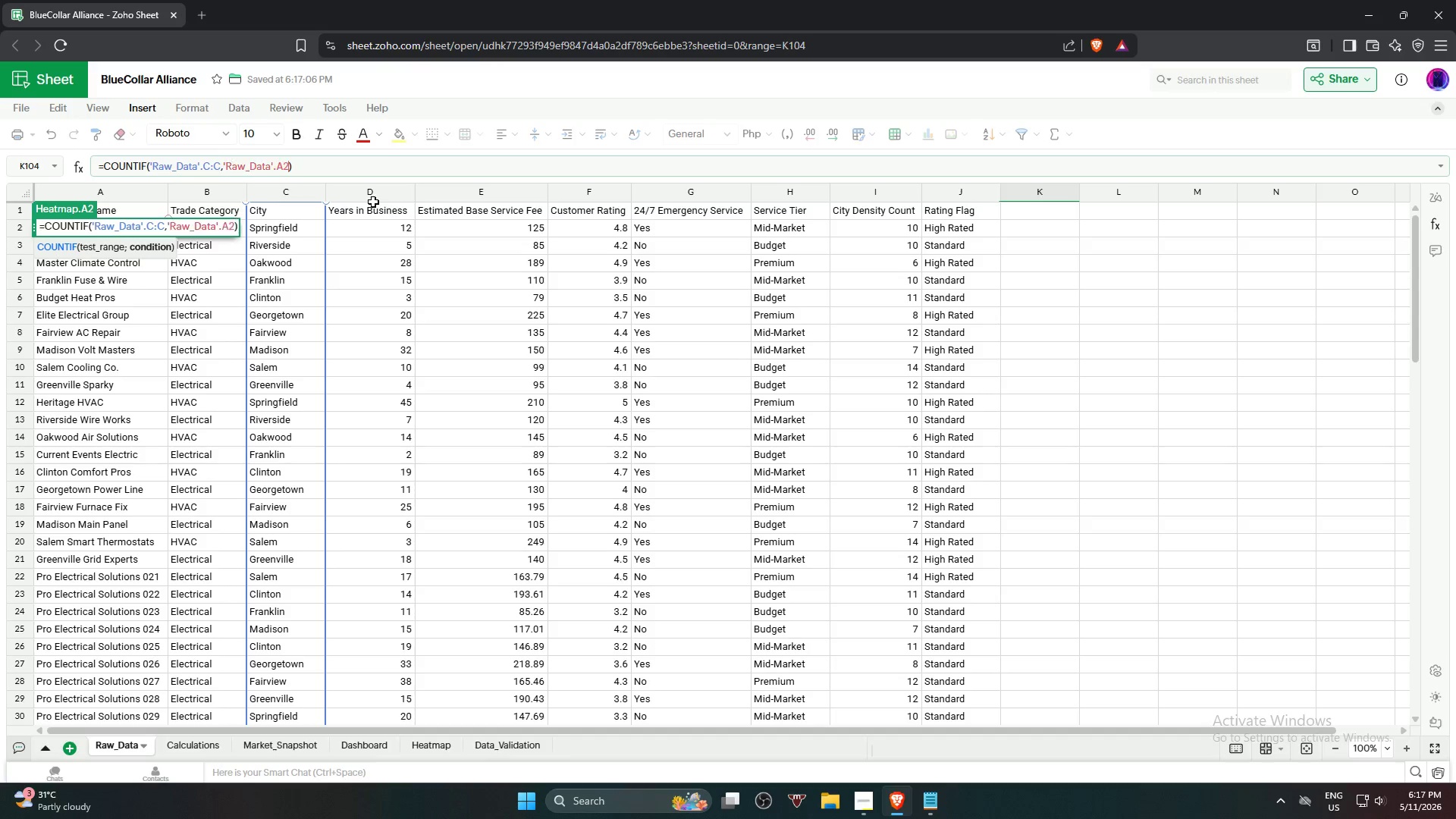 
key(2)
 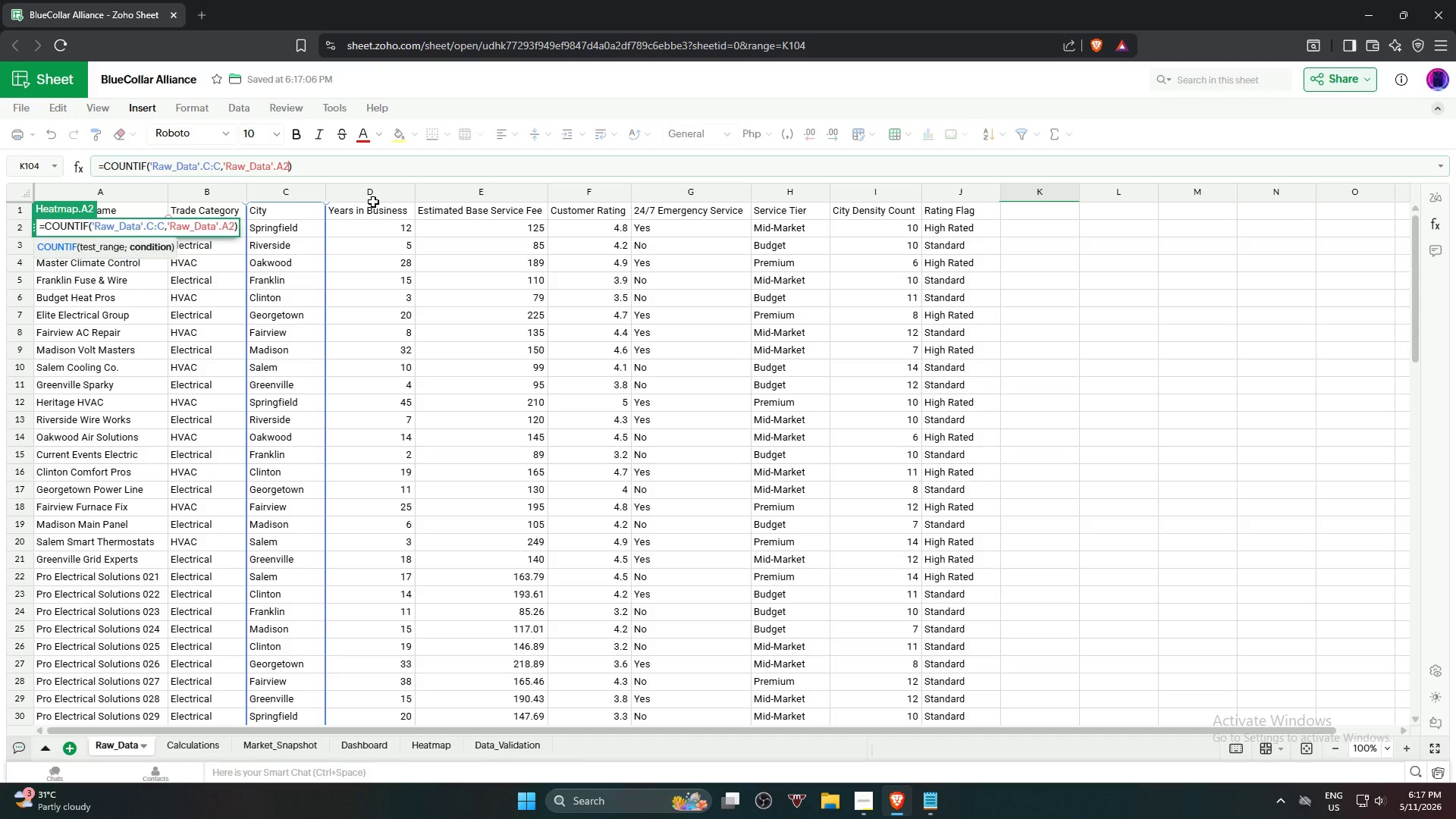 
key(Enter)
 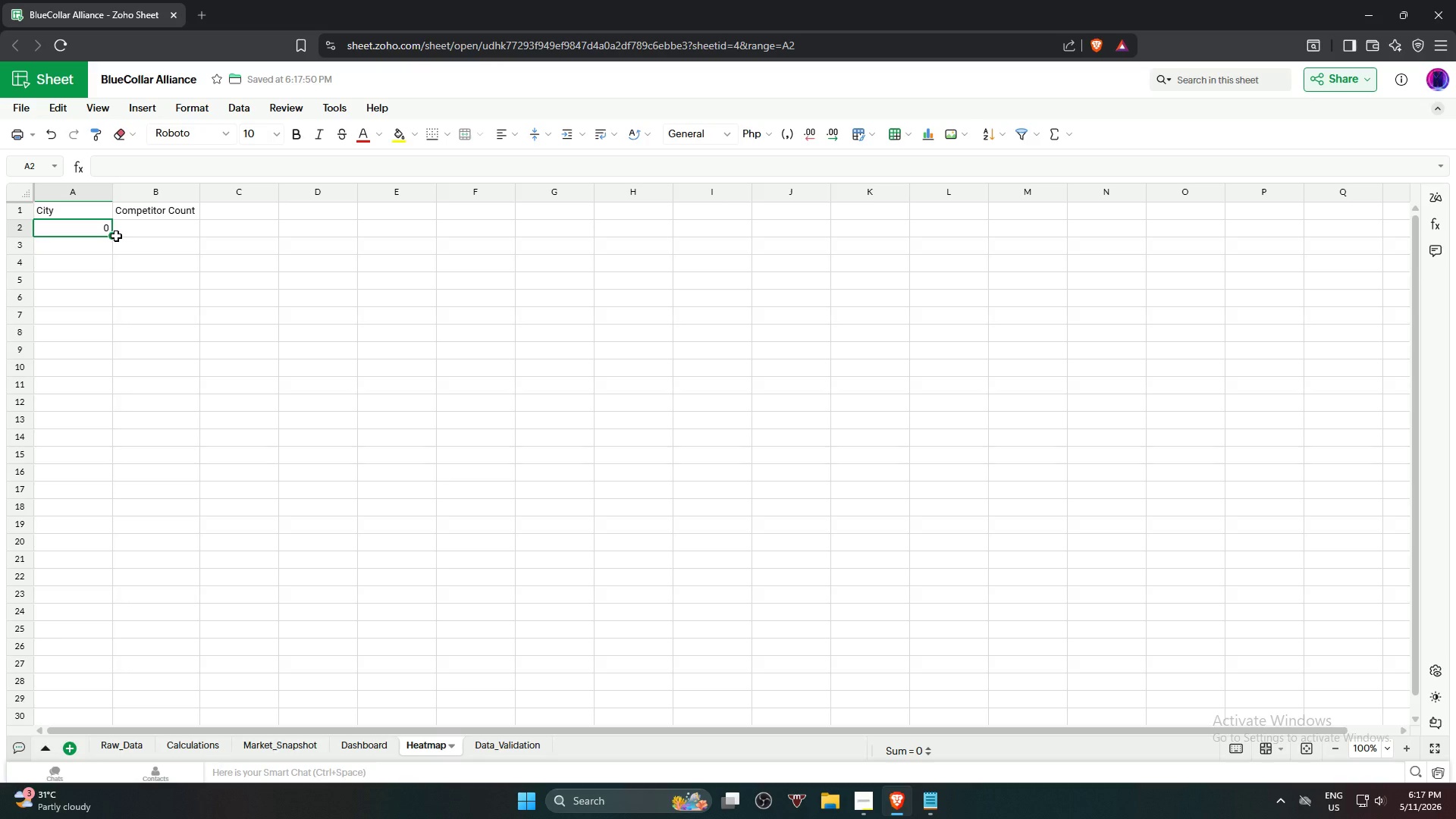 
left_click_drag(start_coordinate=[111, 237], to_coordinate=[108, 371])
 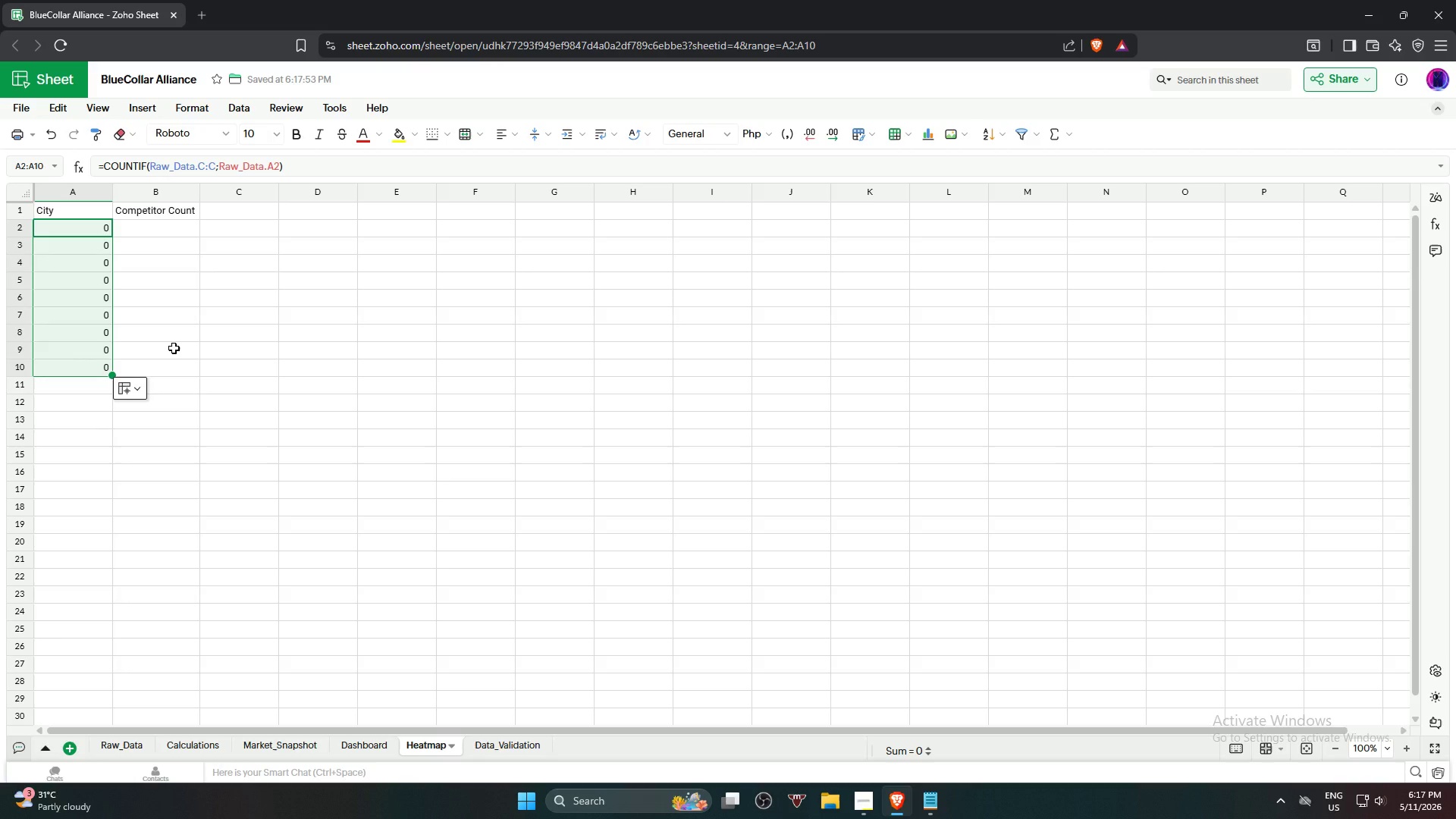 
key(Control+Z)
 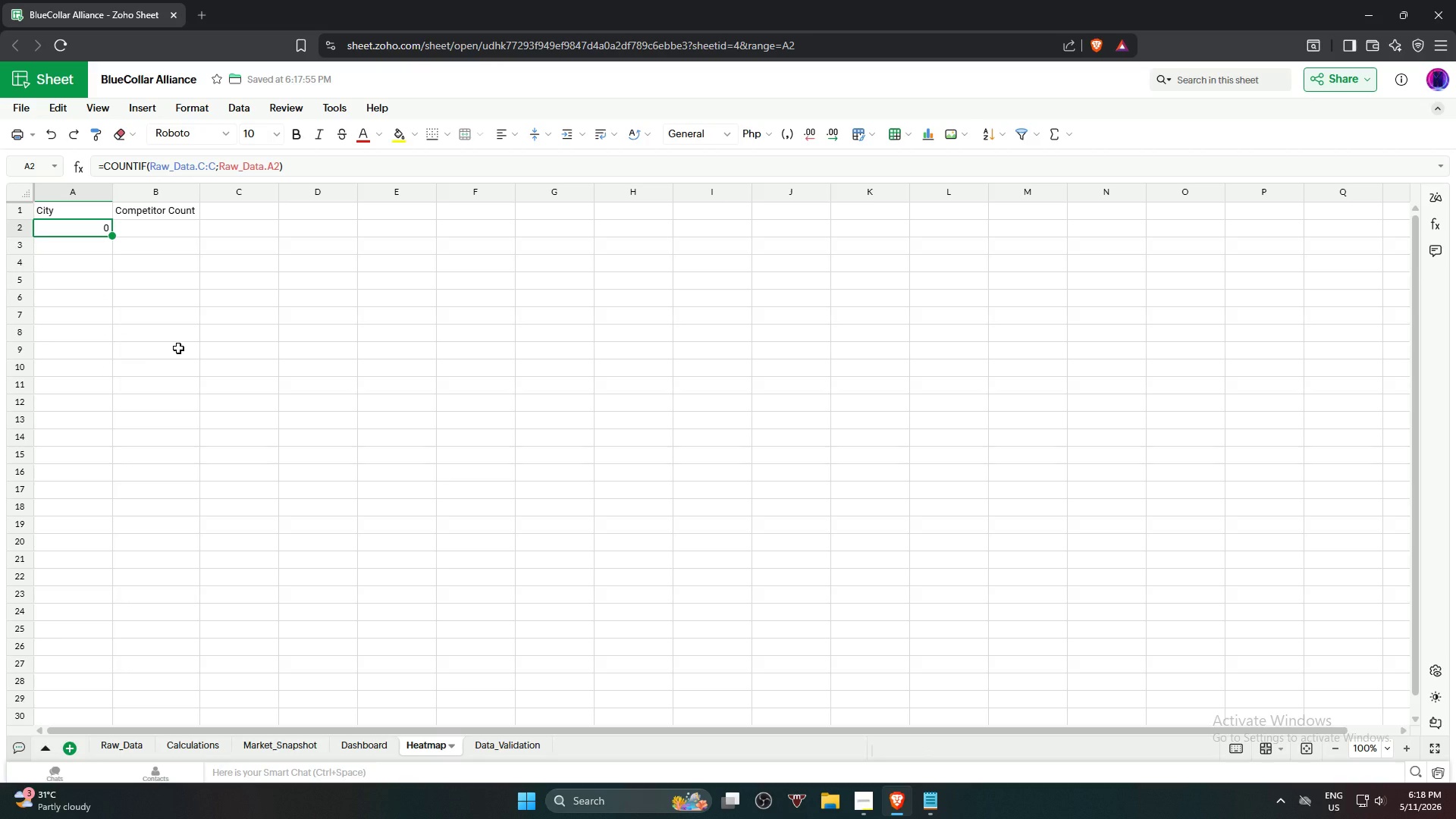 
wait(46.61)
 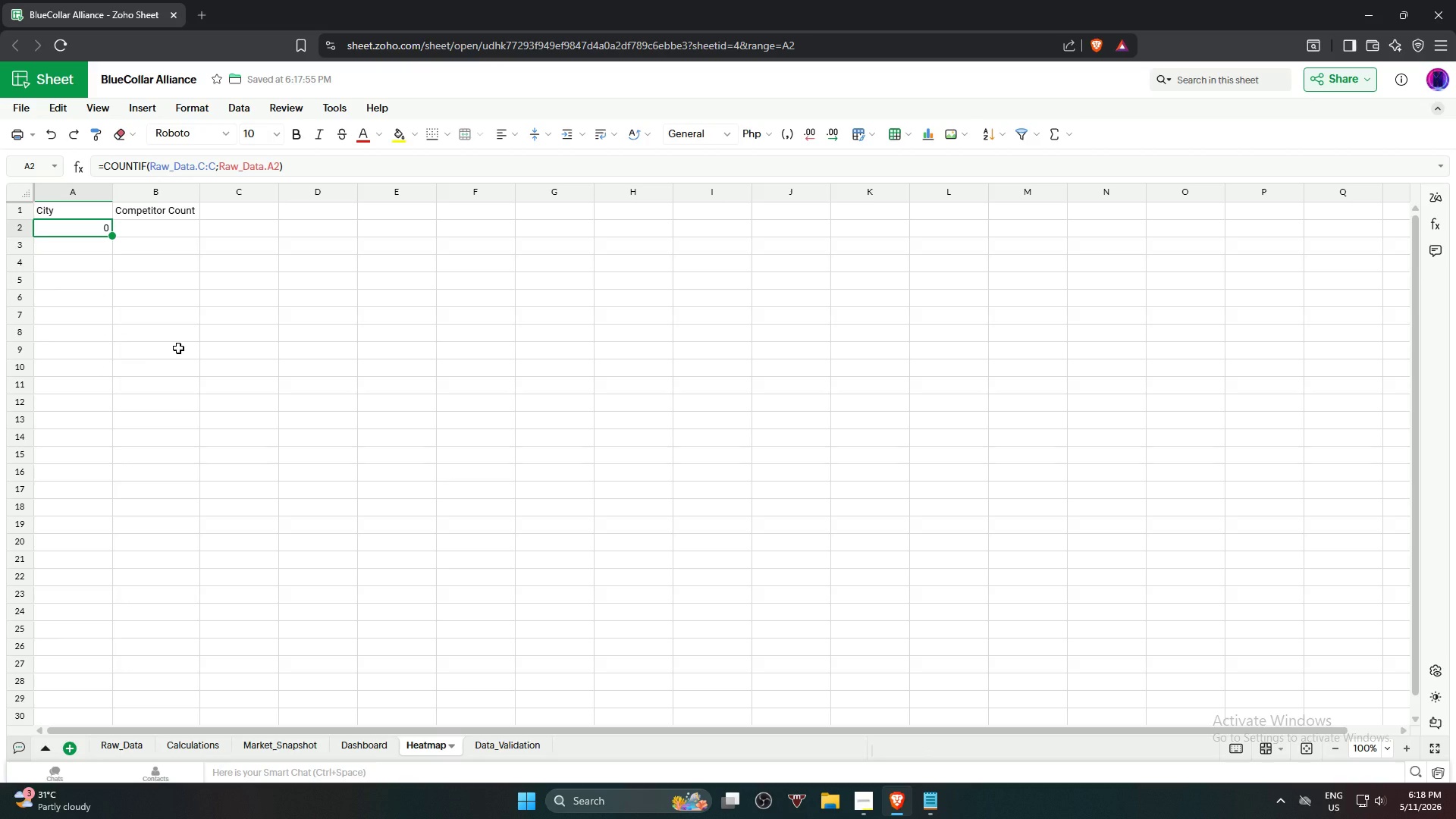 
left_click([714, 460])
 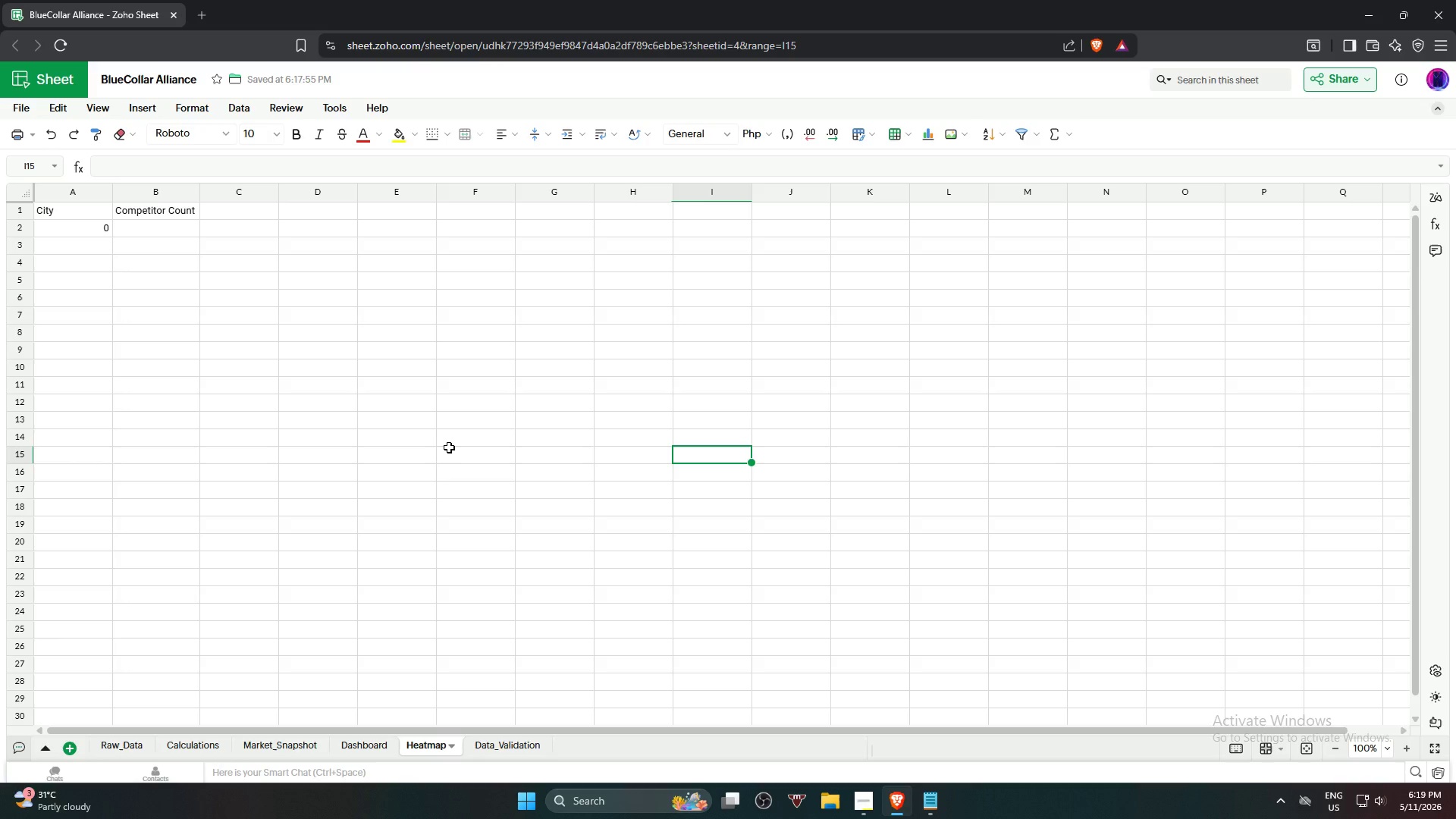 
wait(81.17)
 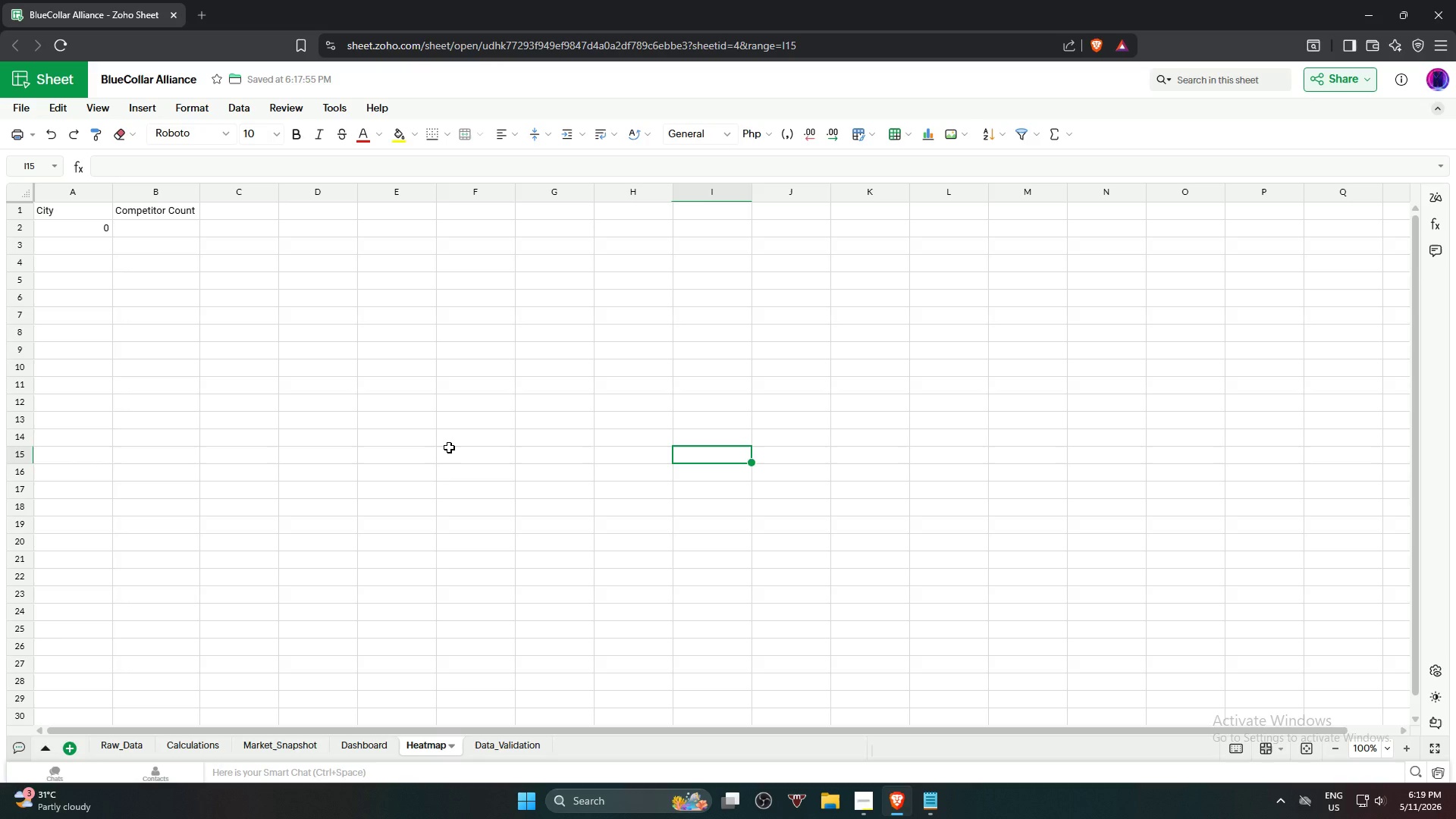 
left_click([67, 234])
 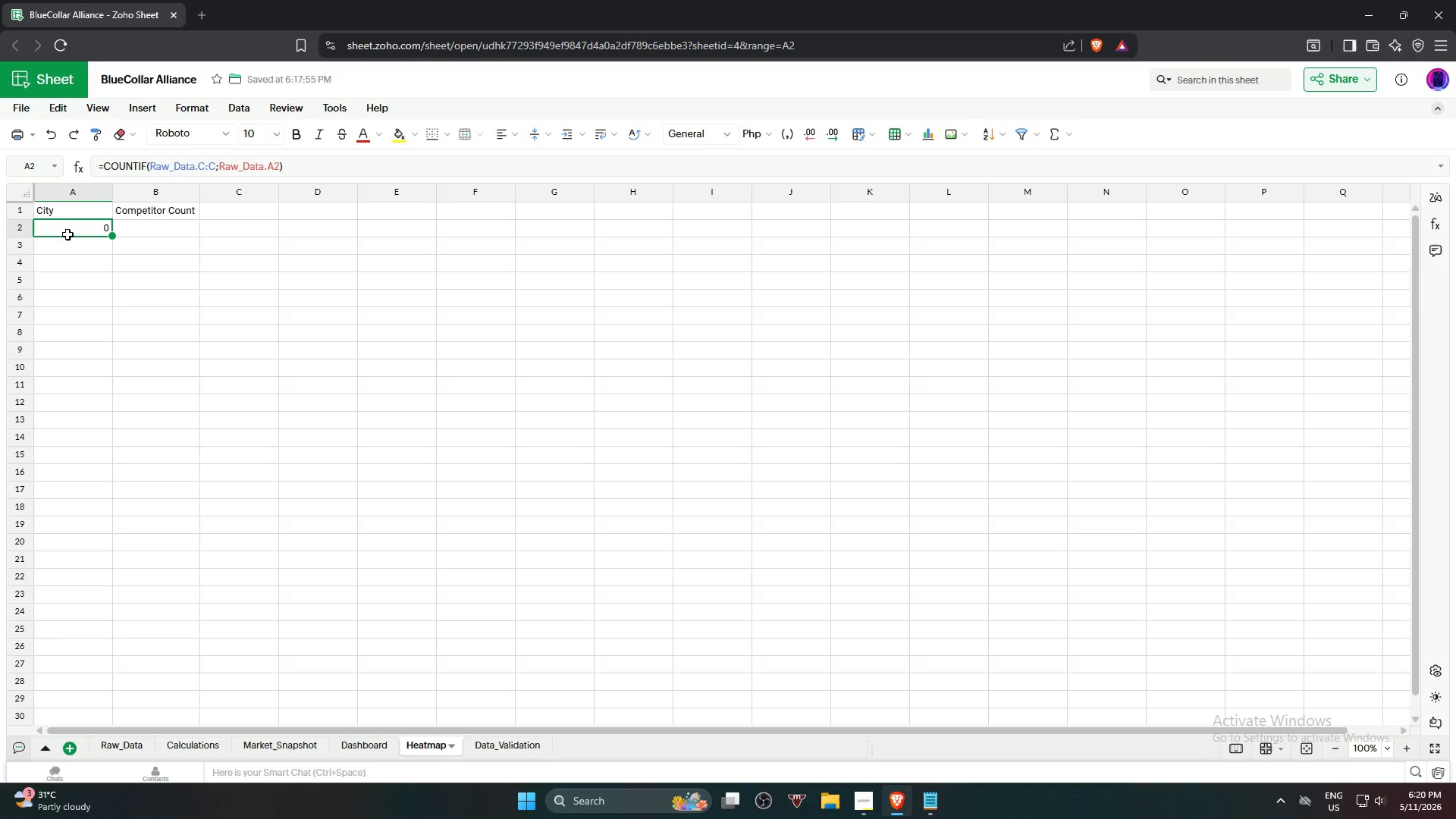 
type([Delete]=qu)
key(Backspace)
key(Backspace)
type(uni)
 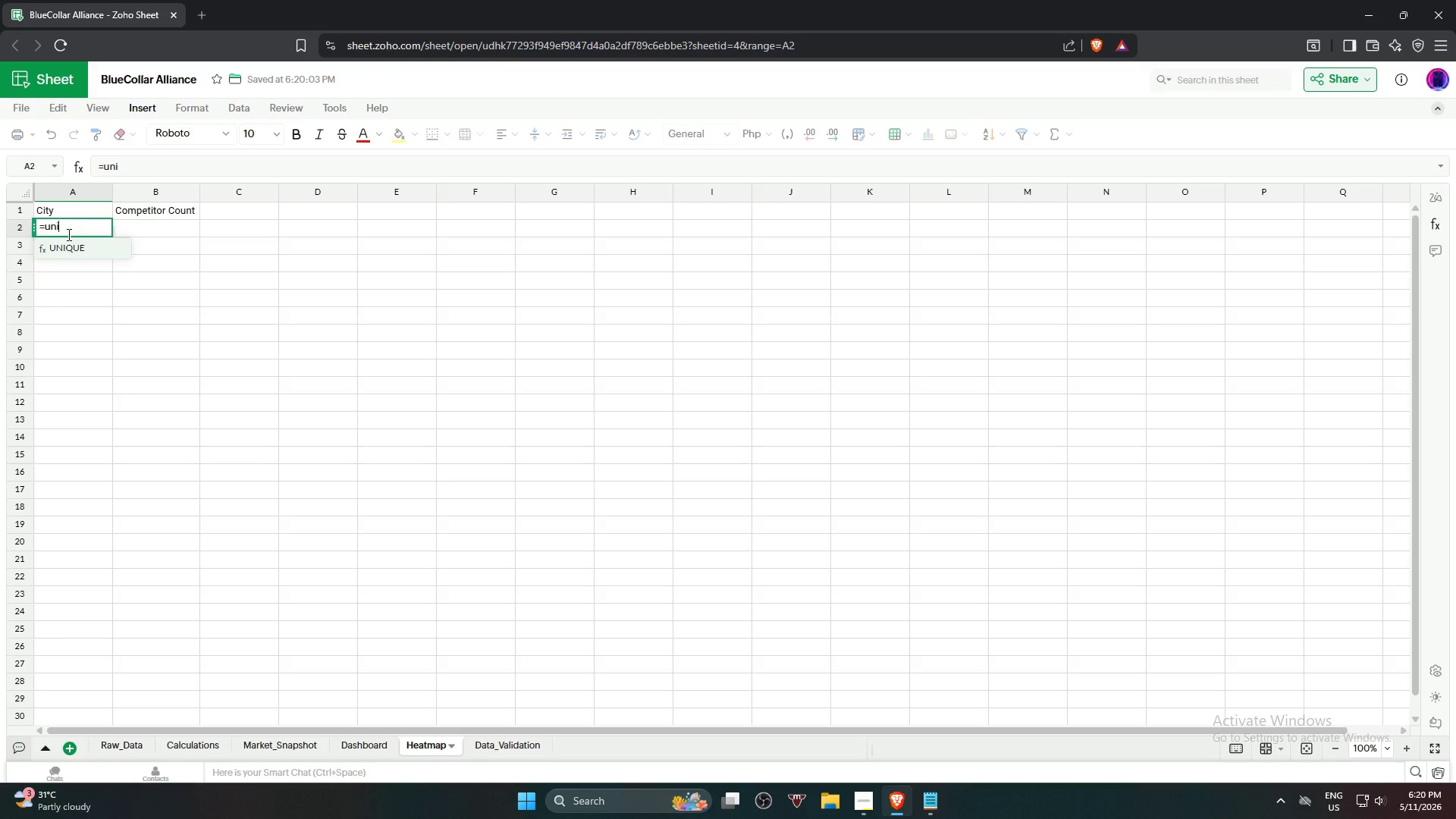 
key(Enter)
 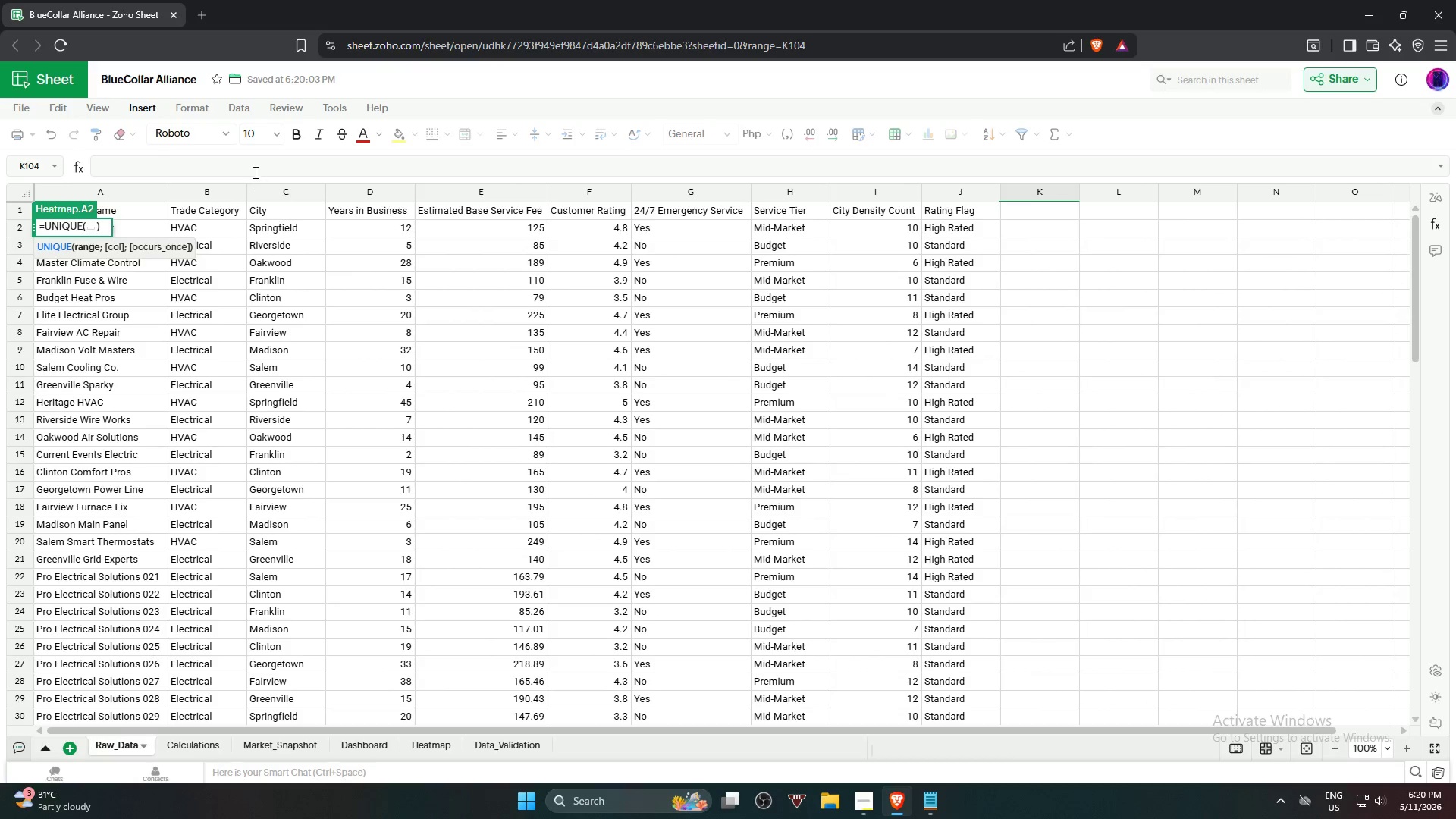 
wait(6.89)
 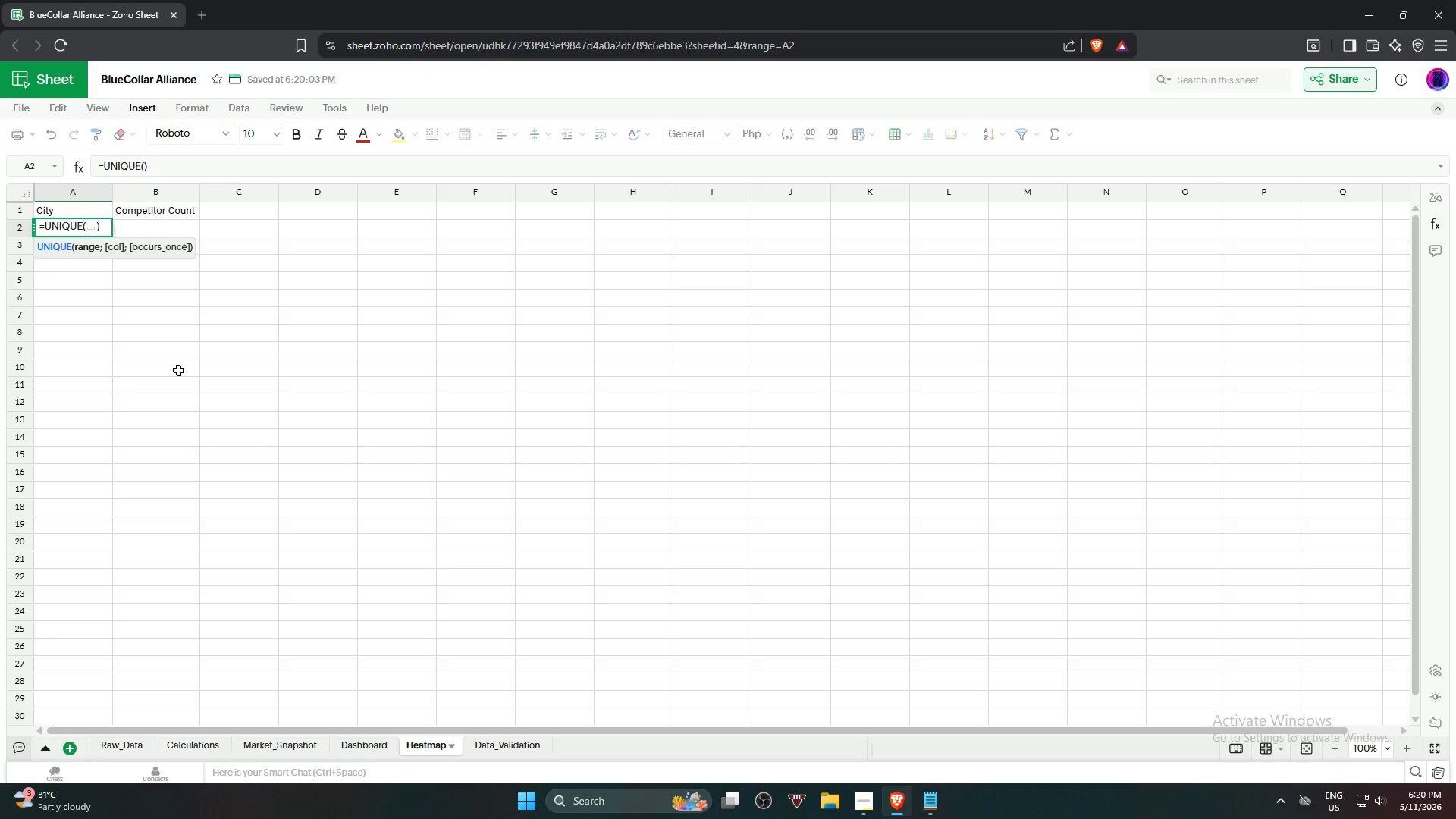 
left_click([281, 230])
 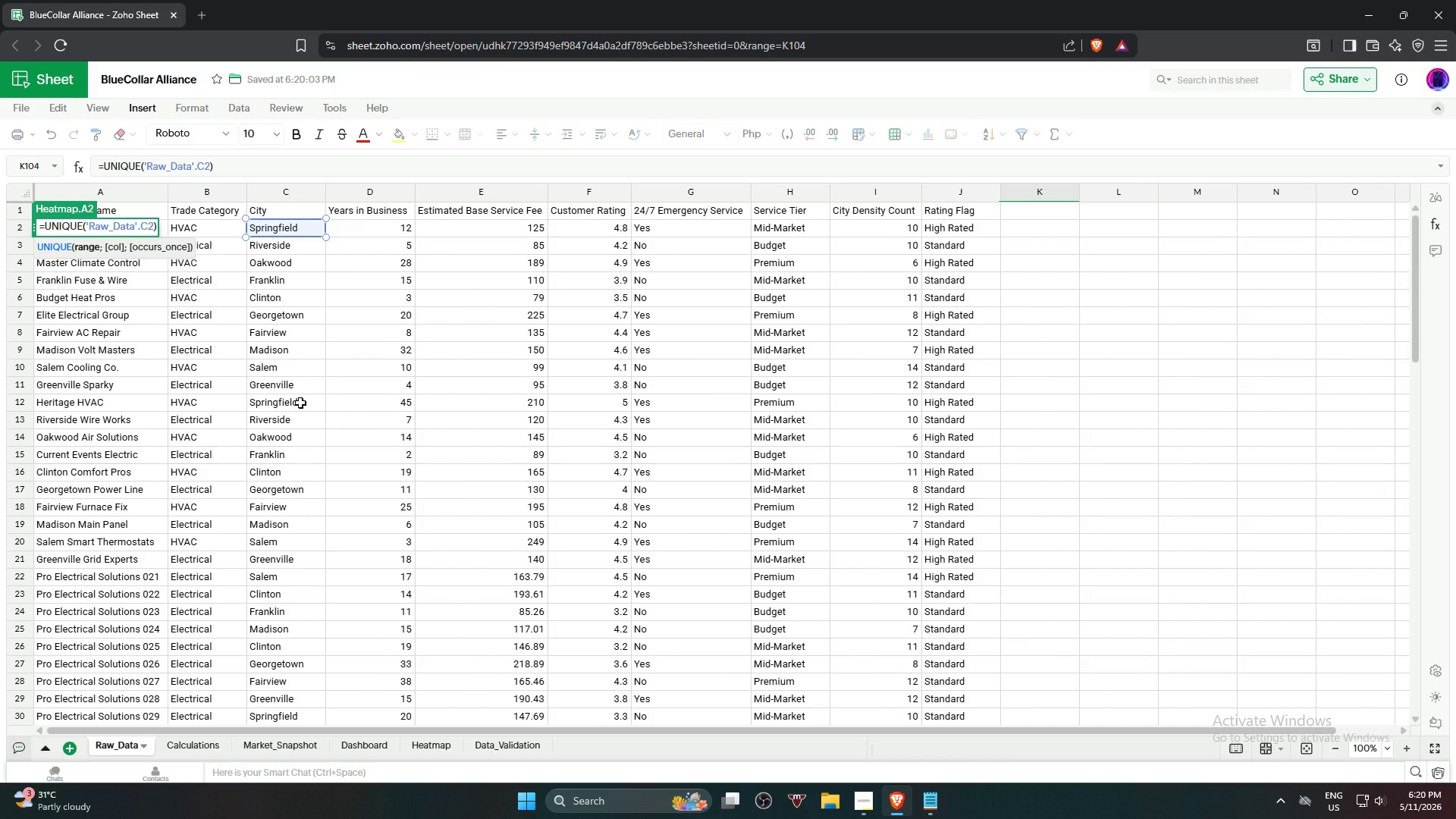 
hold_key(key=ShiftLeft, duration=0.53)
 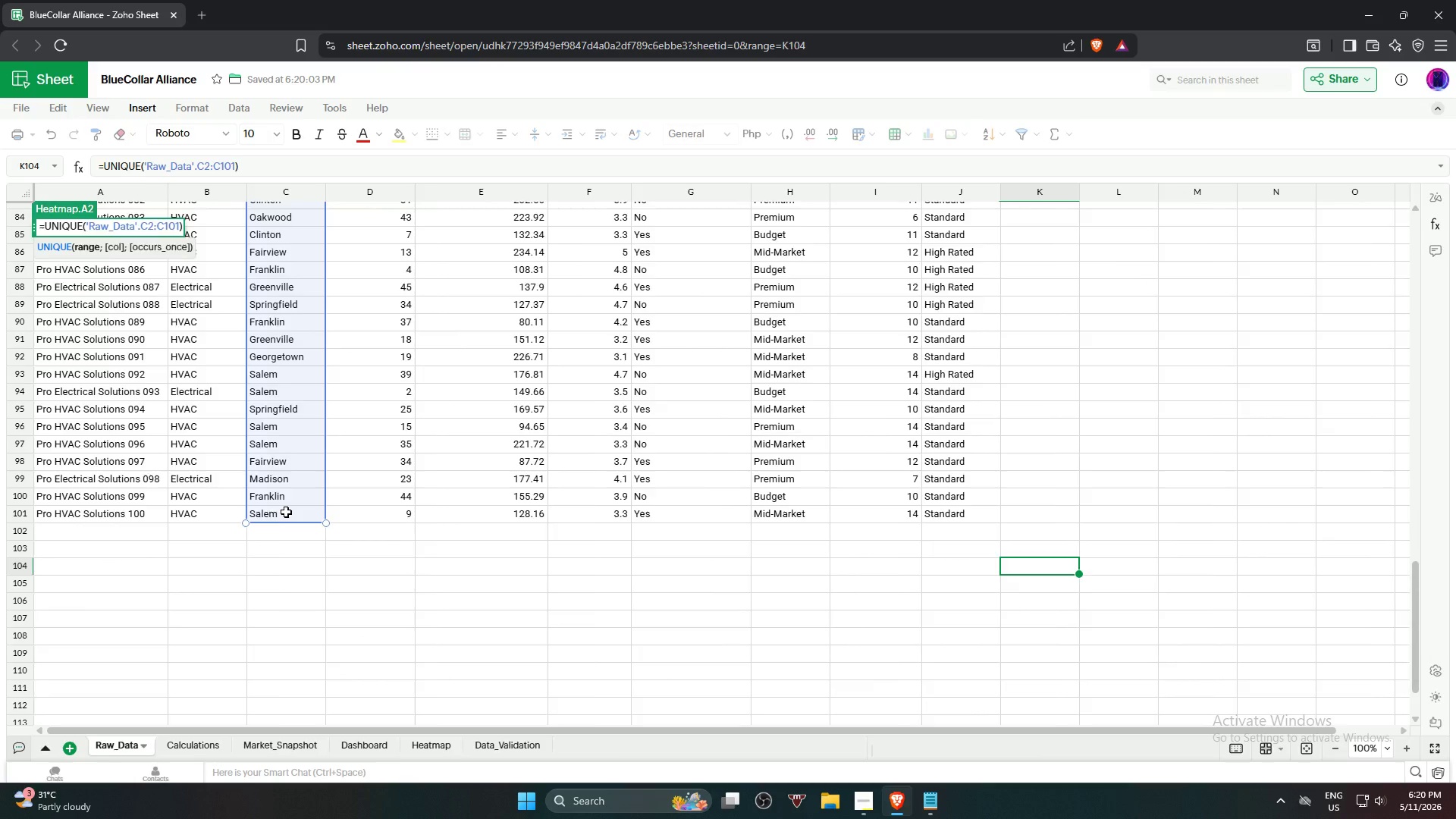 
scroll: coordinate [286, 510], scroll_direction: down, amount: 19.0
 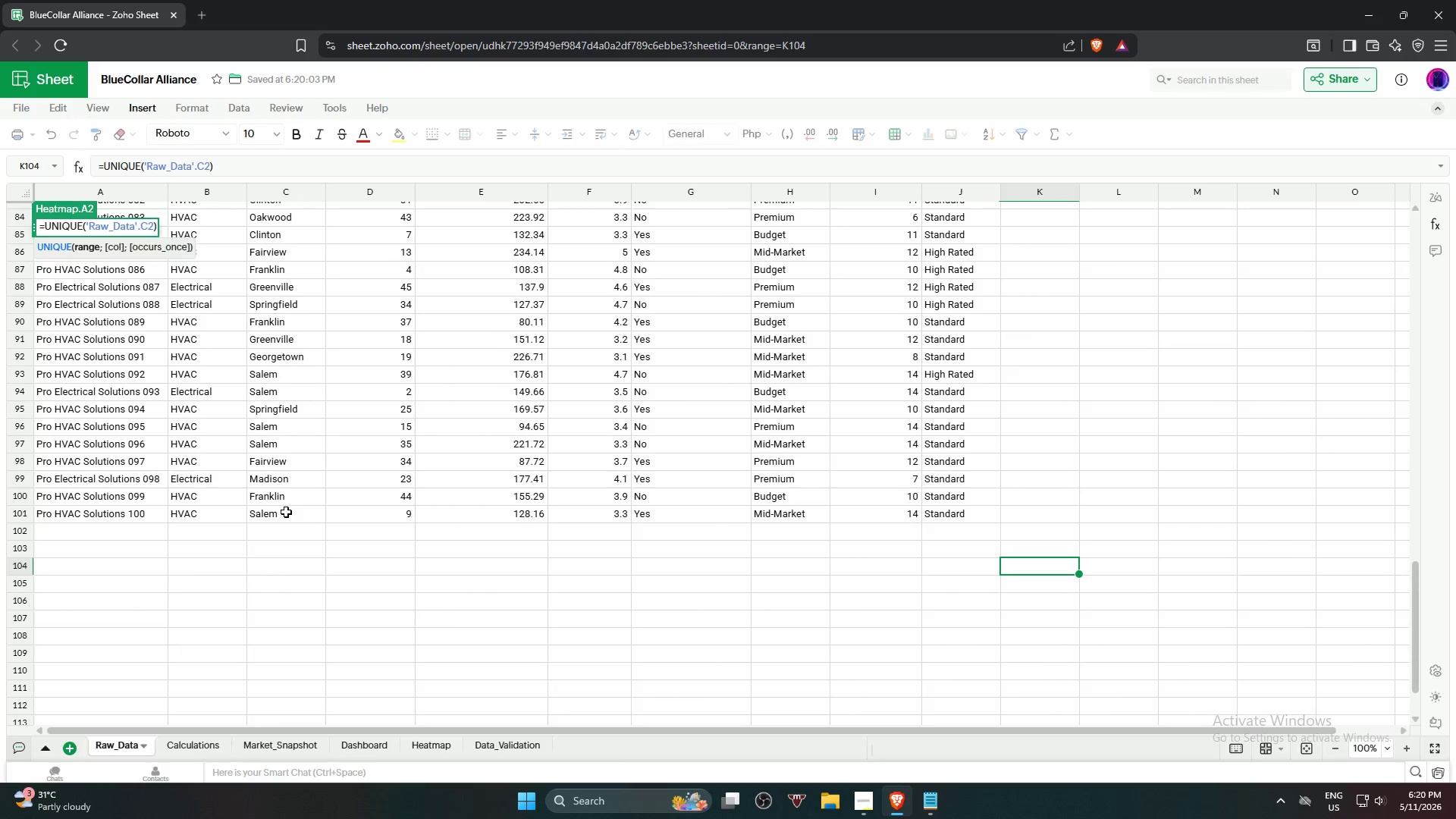 
left_click([286, 512])
 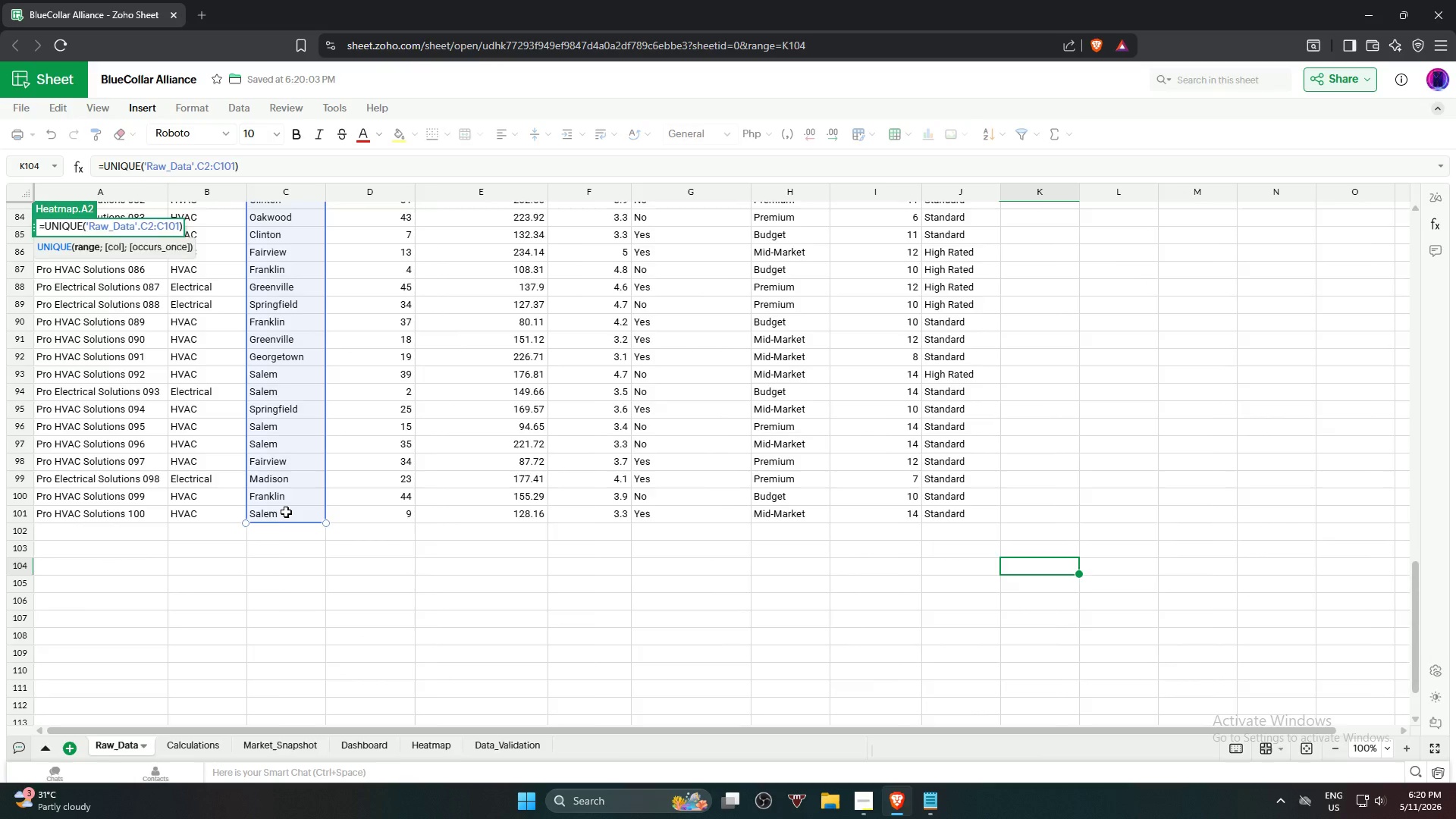 
key(NumpadEnter)
 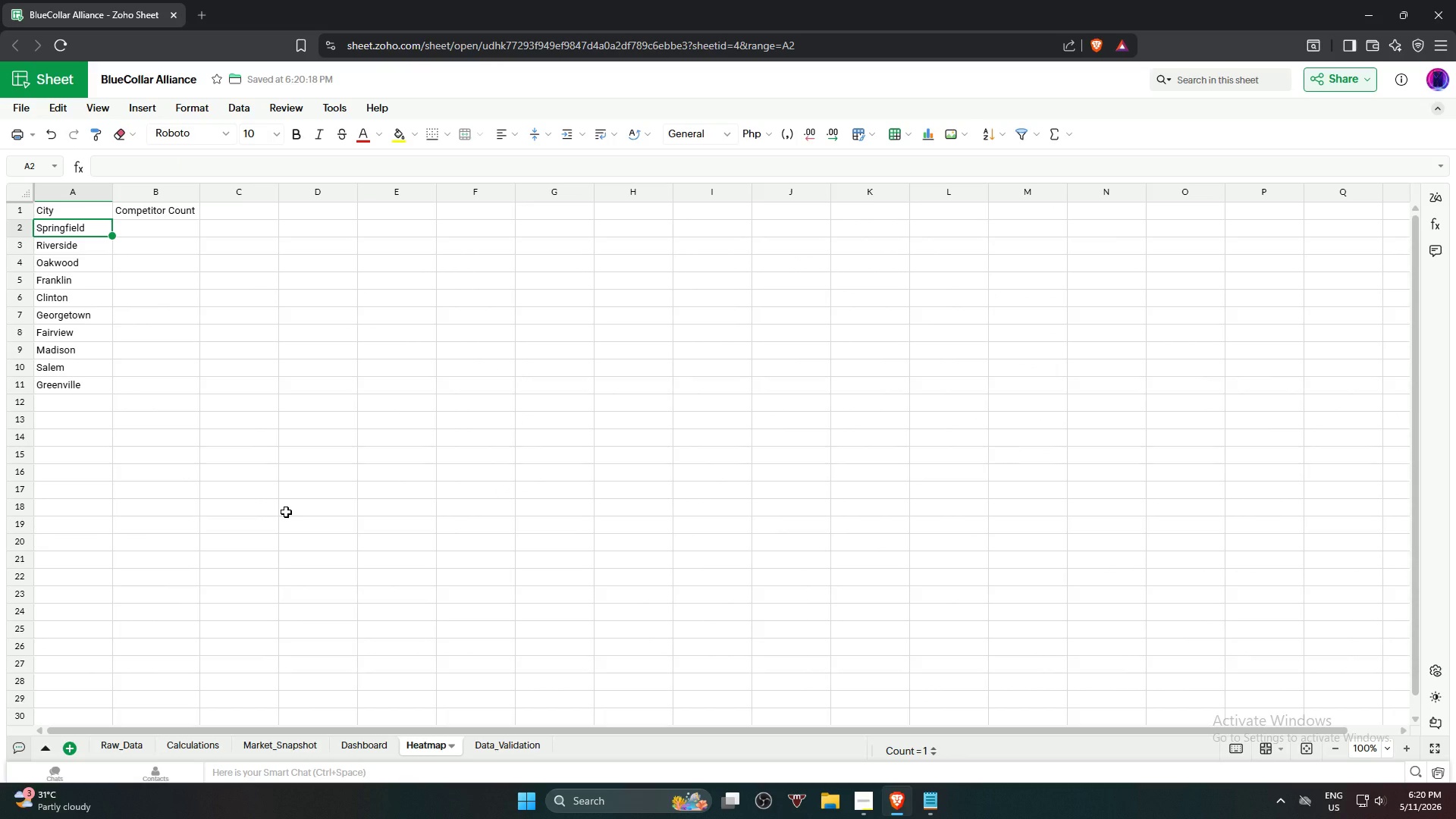 
wait(6.61)
 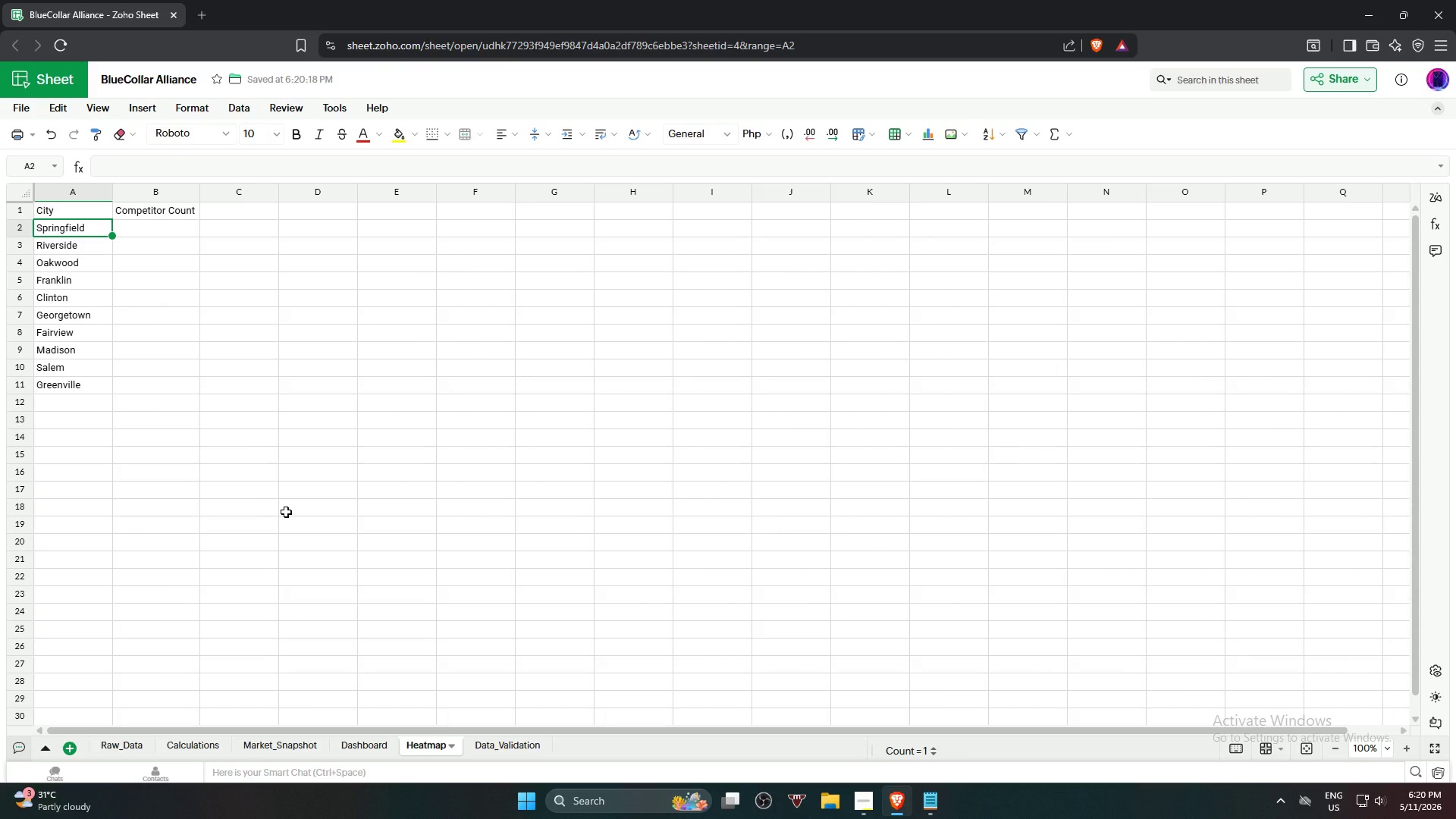 
left_click([133, 228])
 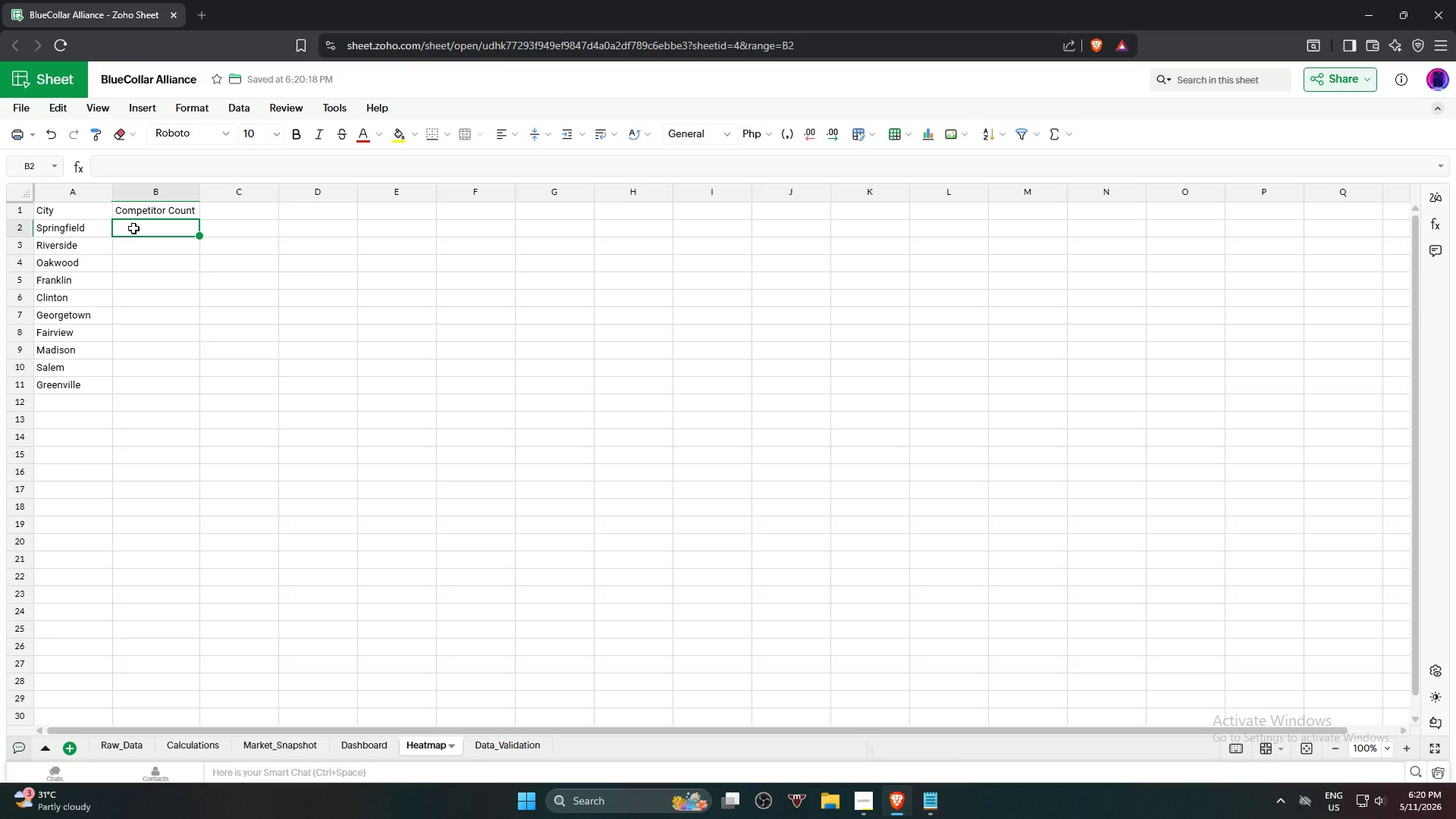 
type(=count)
 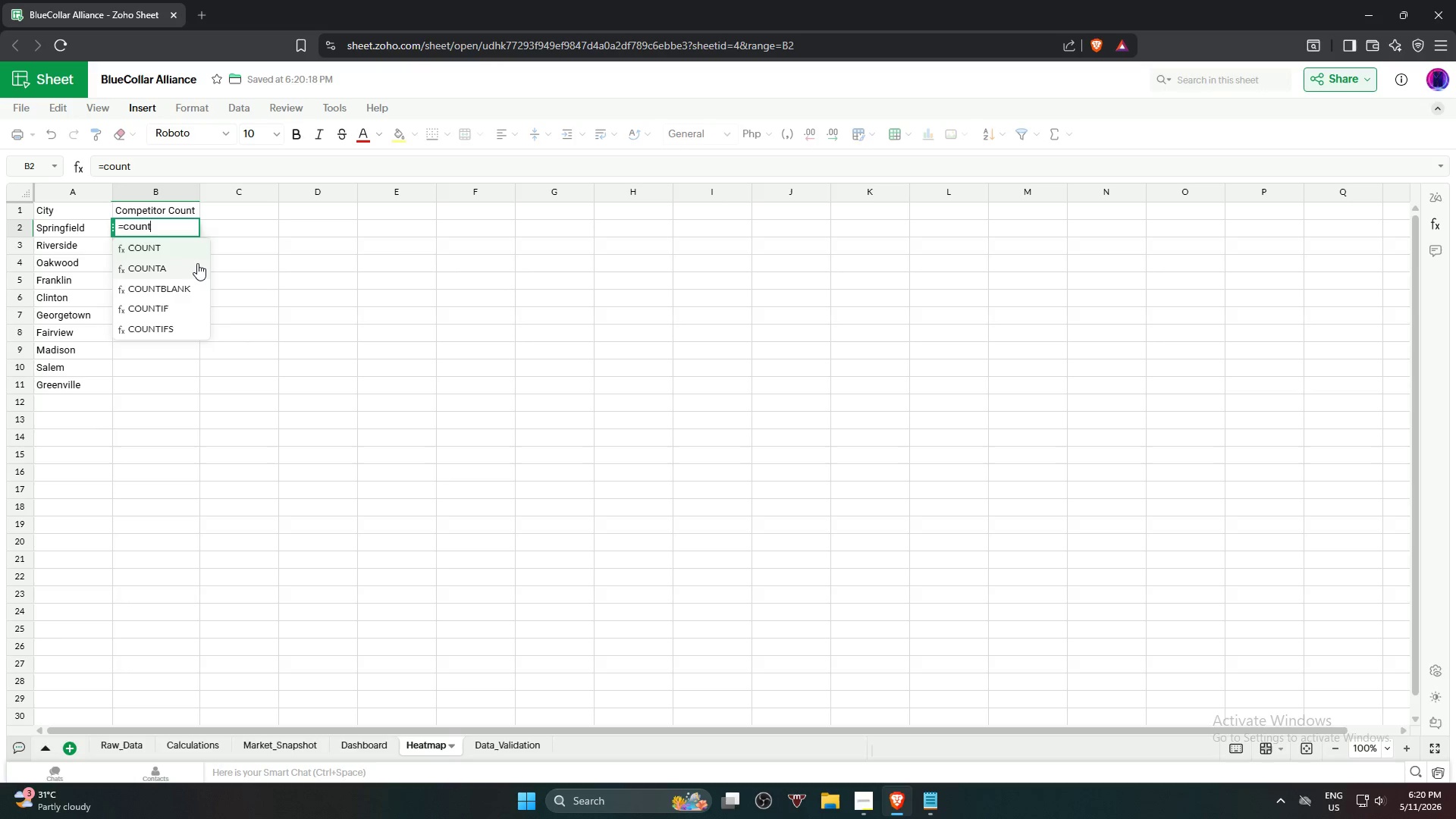 
left_click([189, 306])
 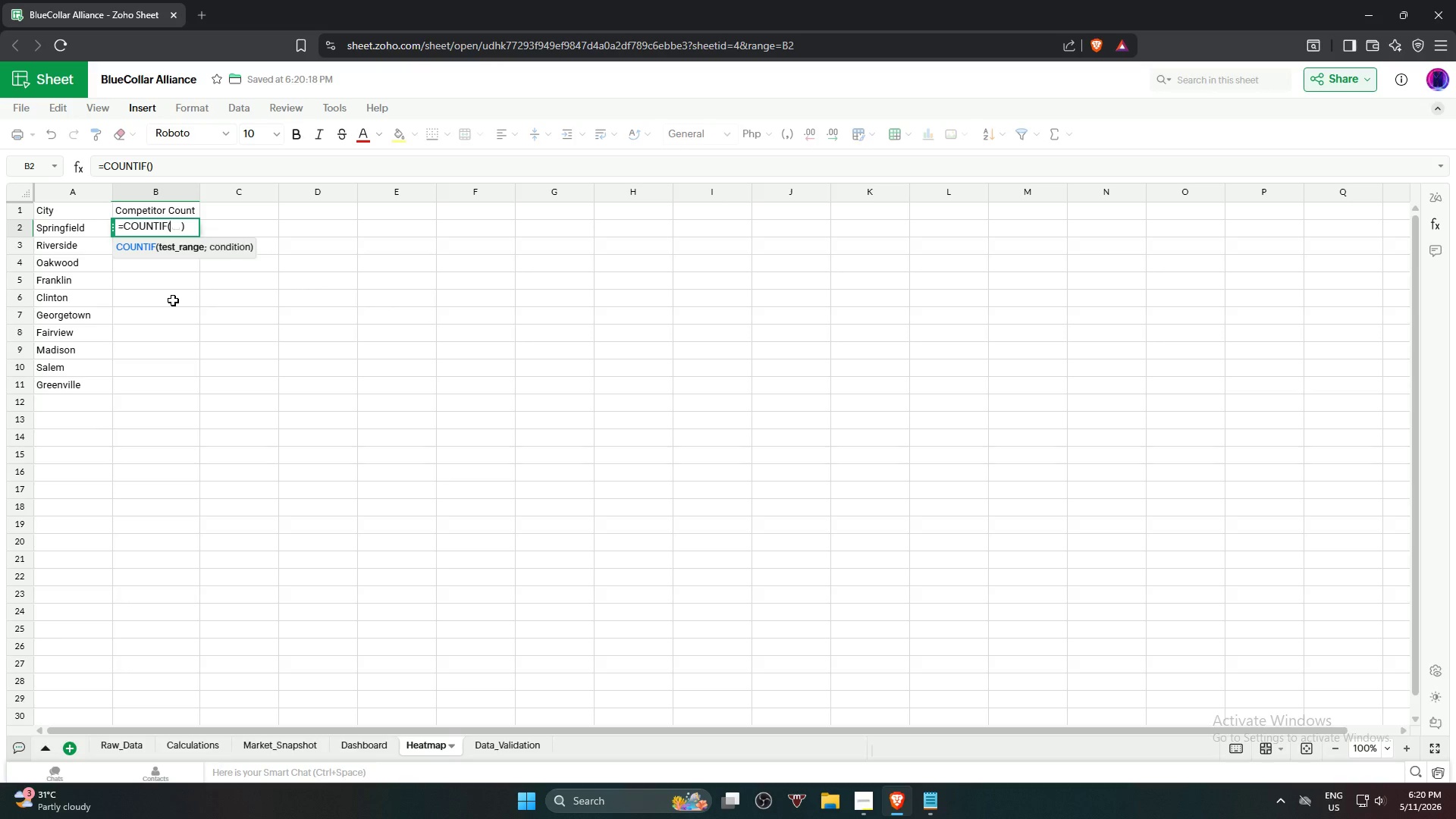 
wait(6.93)
 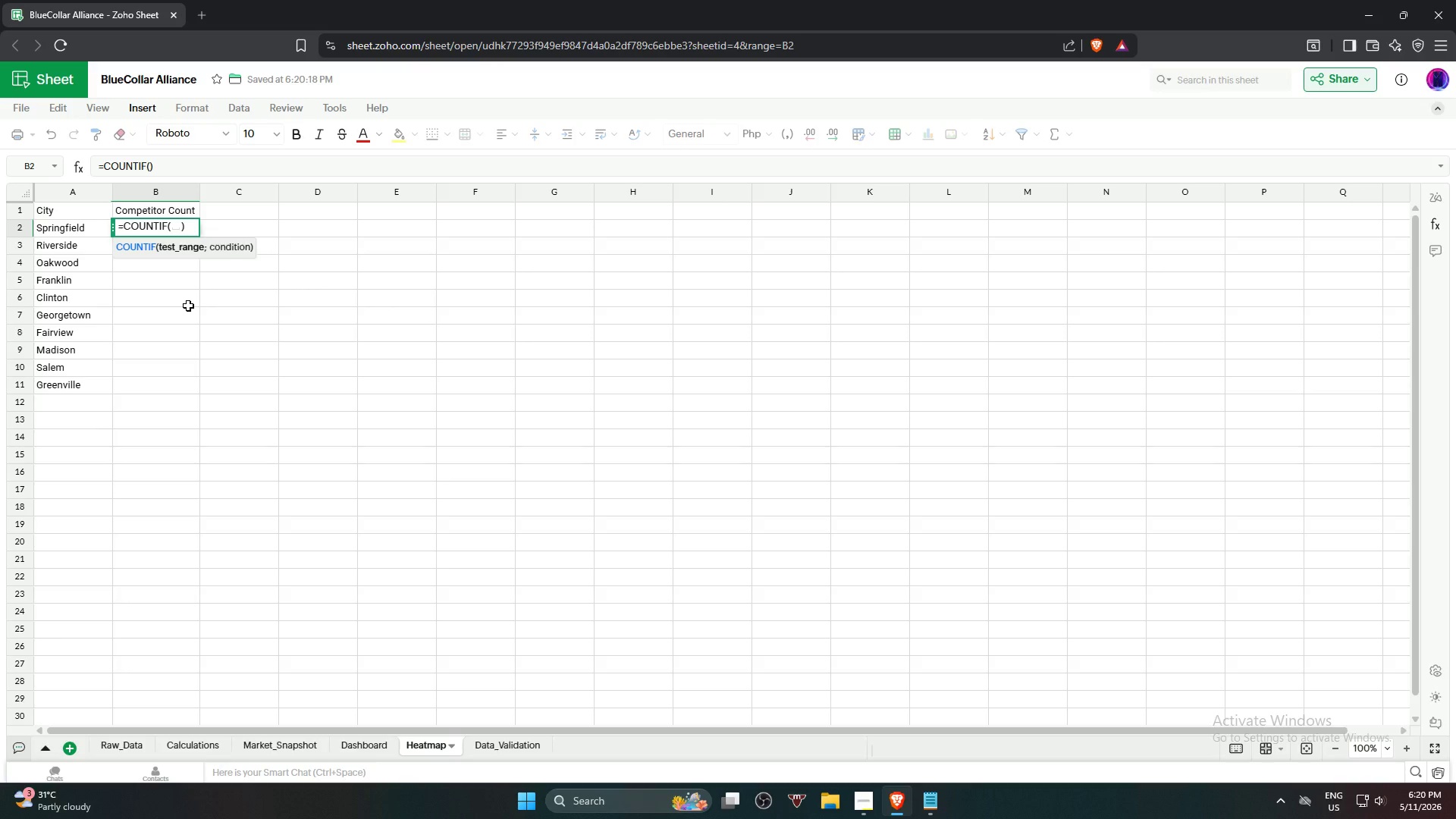 
mouse_move([157, 751])
 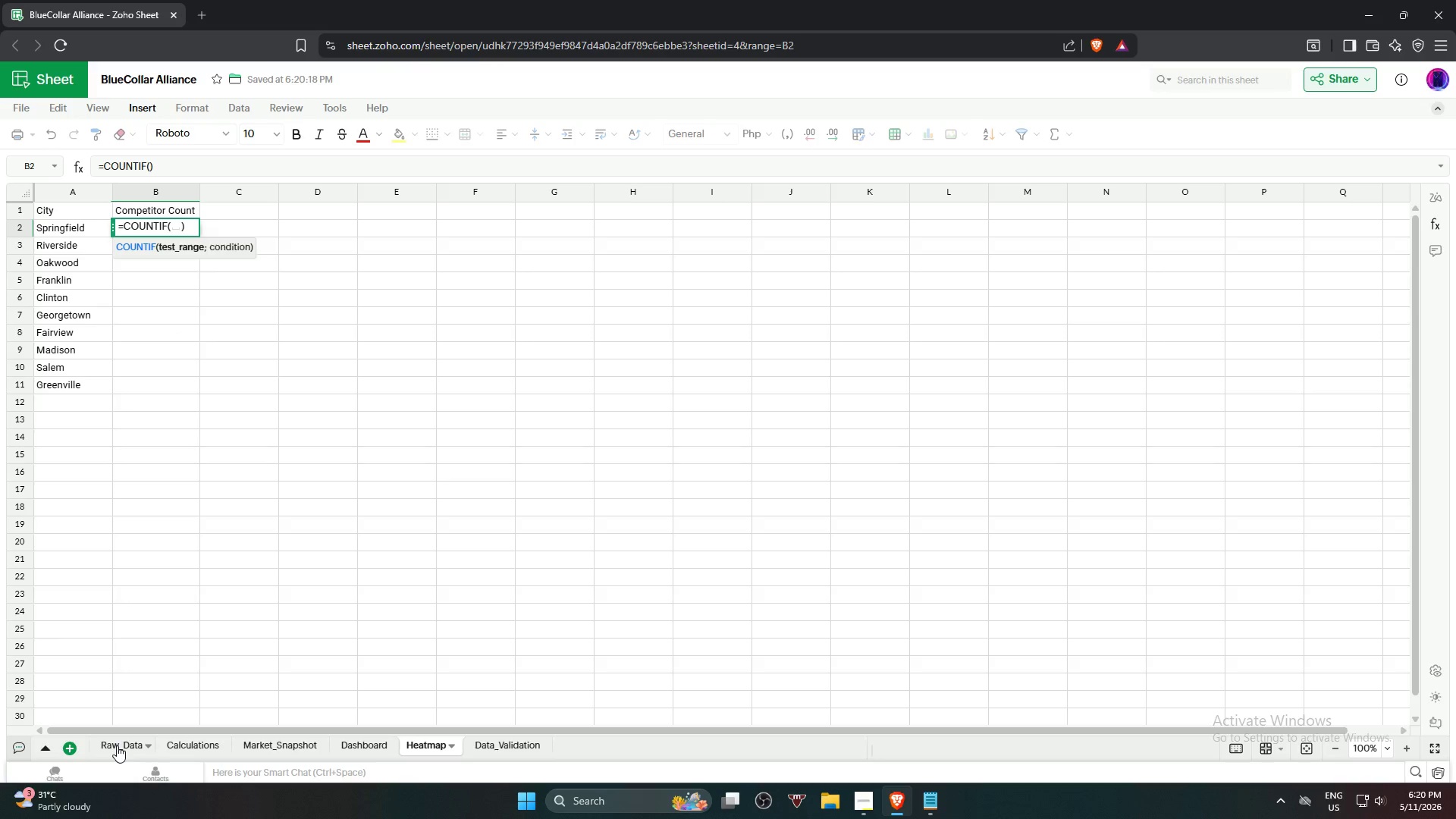 
left_click([117, 745])
 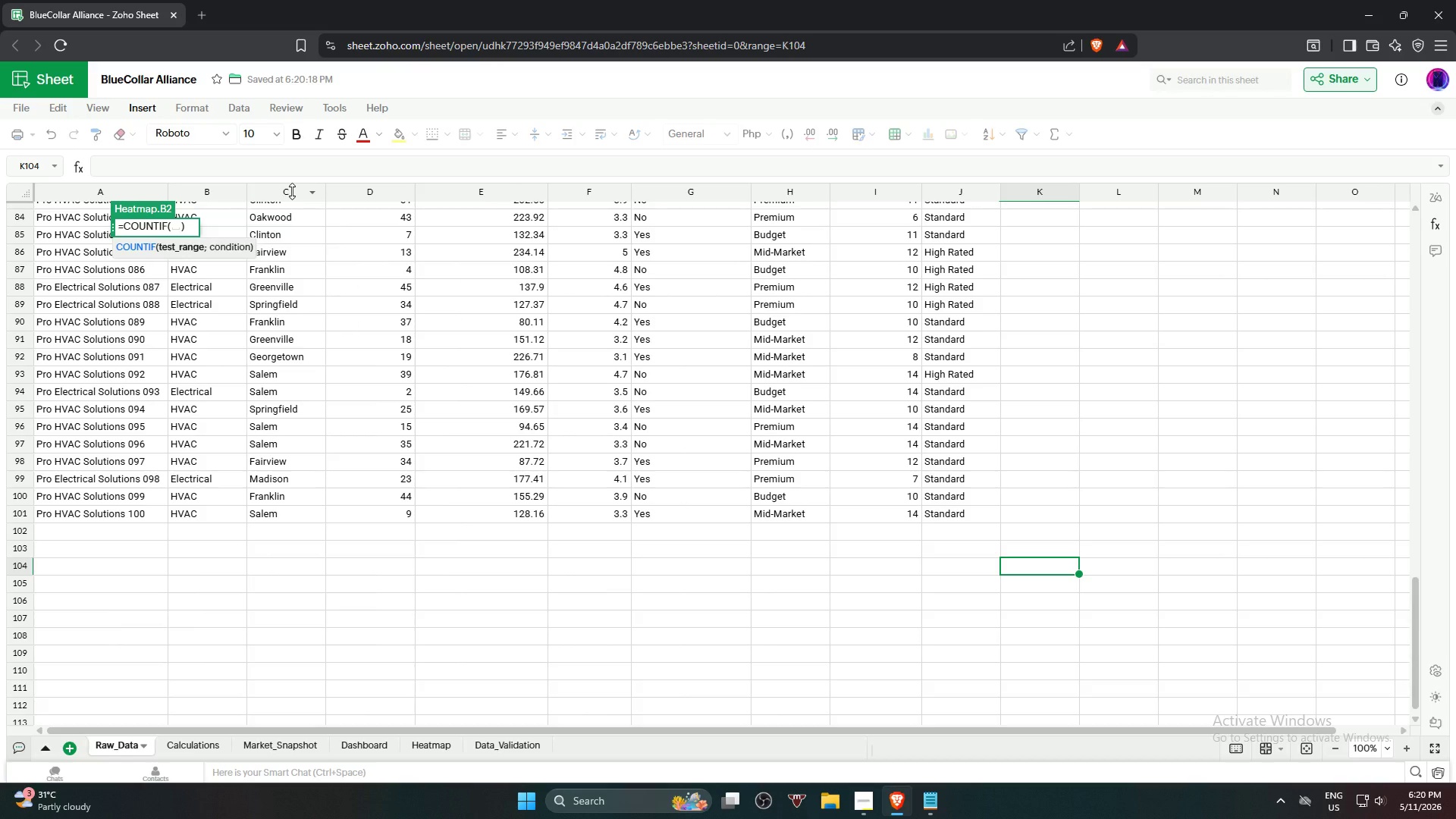 
wait(9.12)
 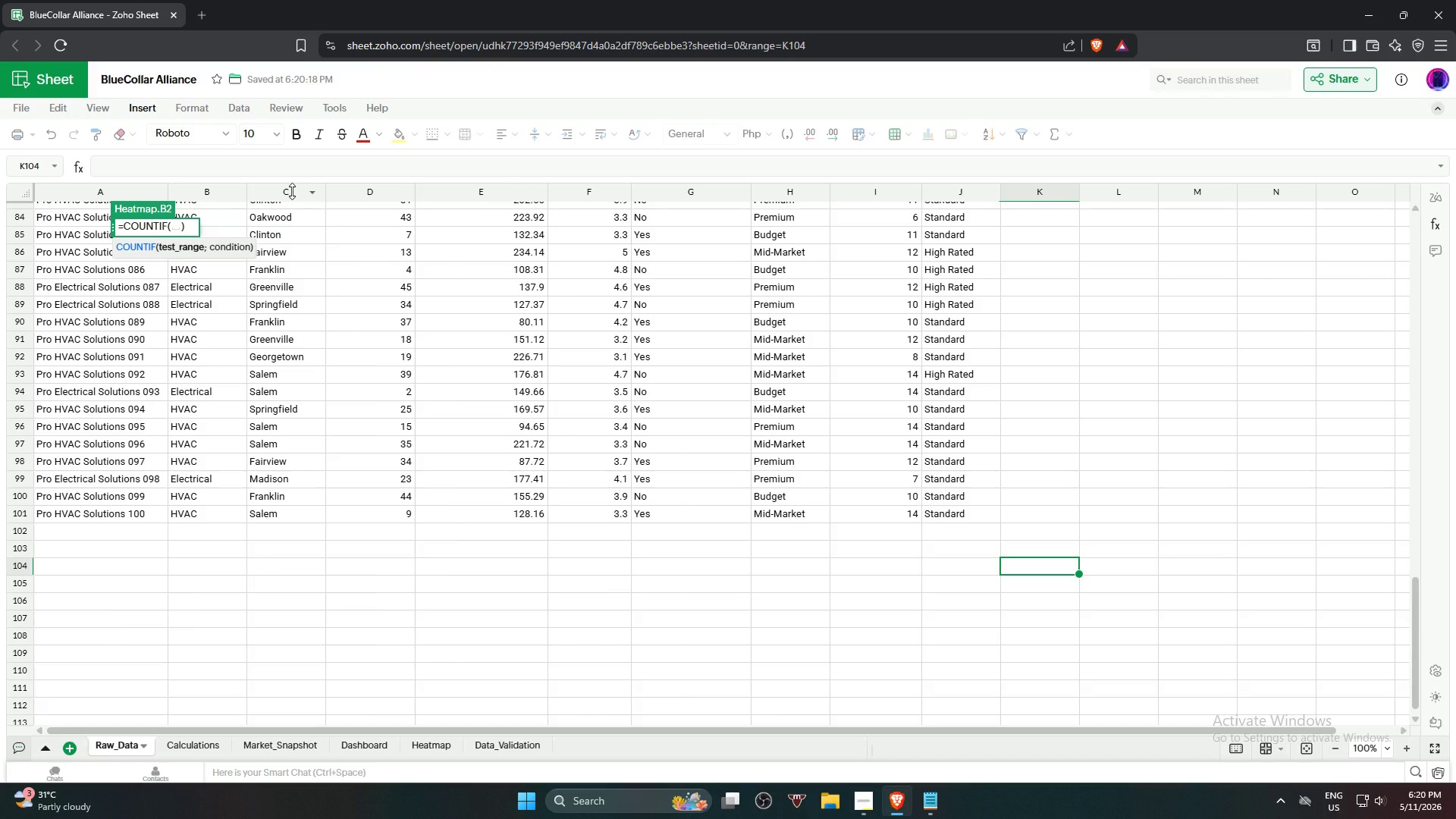 
left_click([281, 190])
 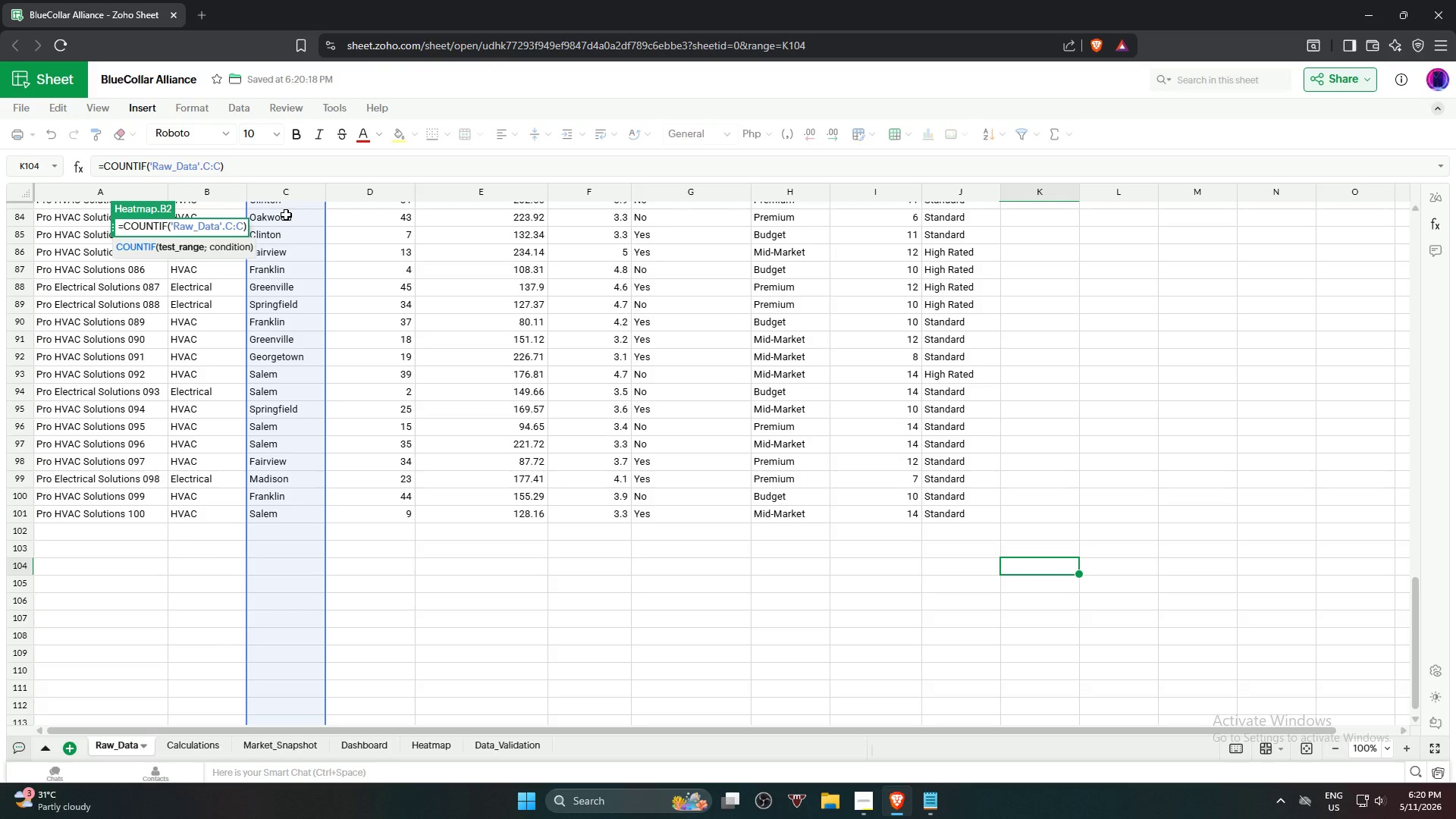 
wait(6.58)
 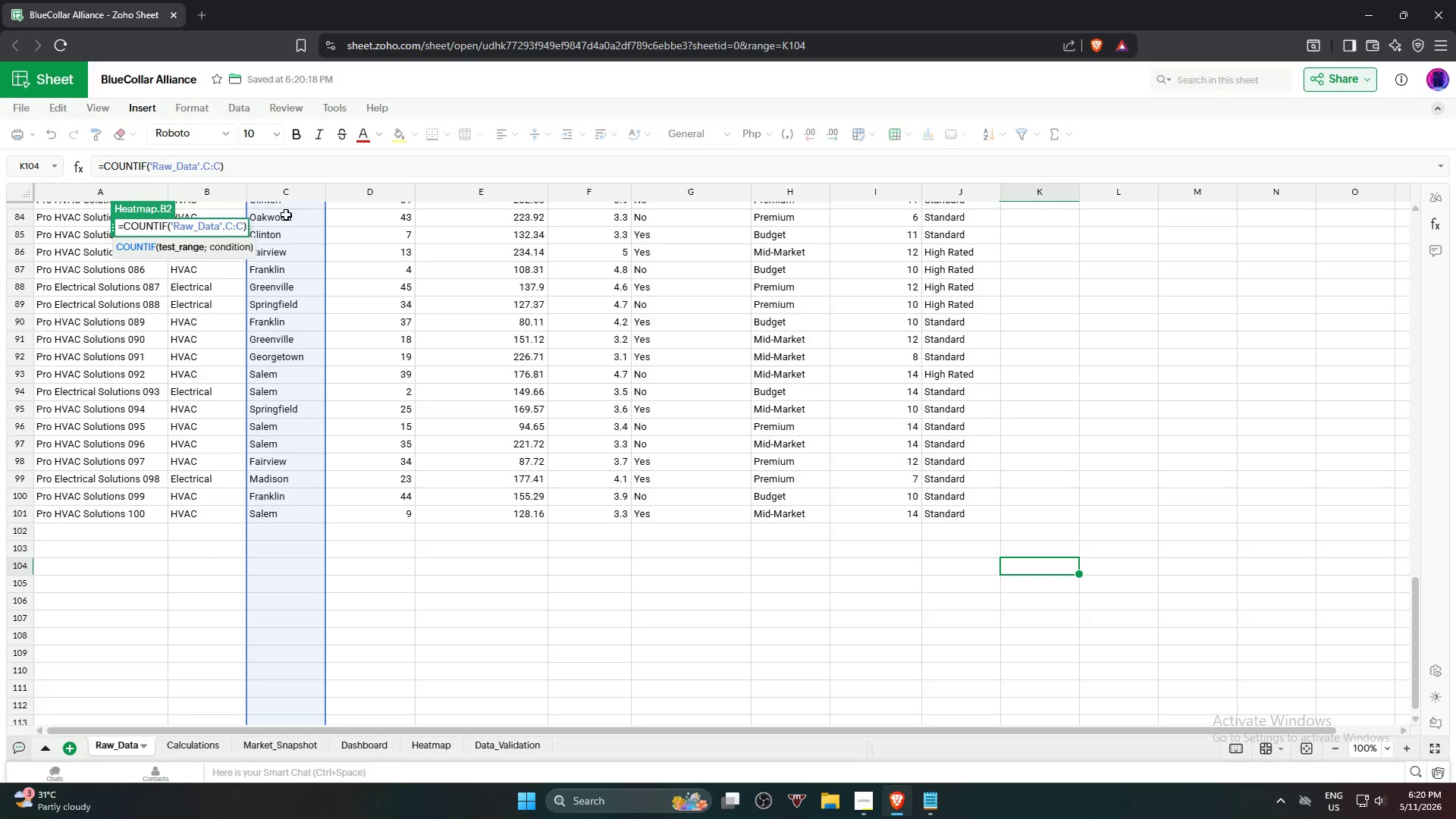 
key(Comma)
 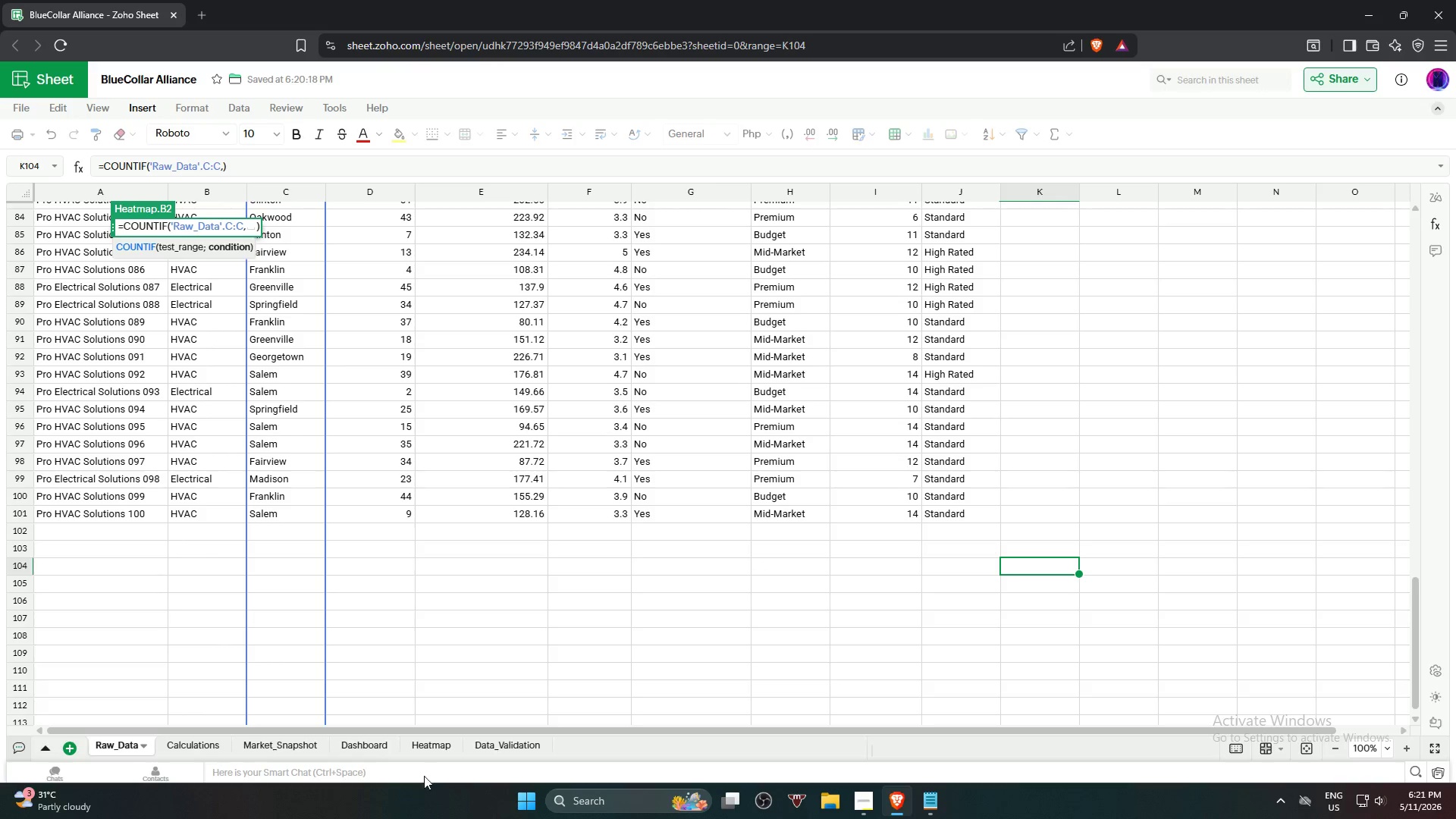 
wait(8.11)
 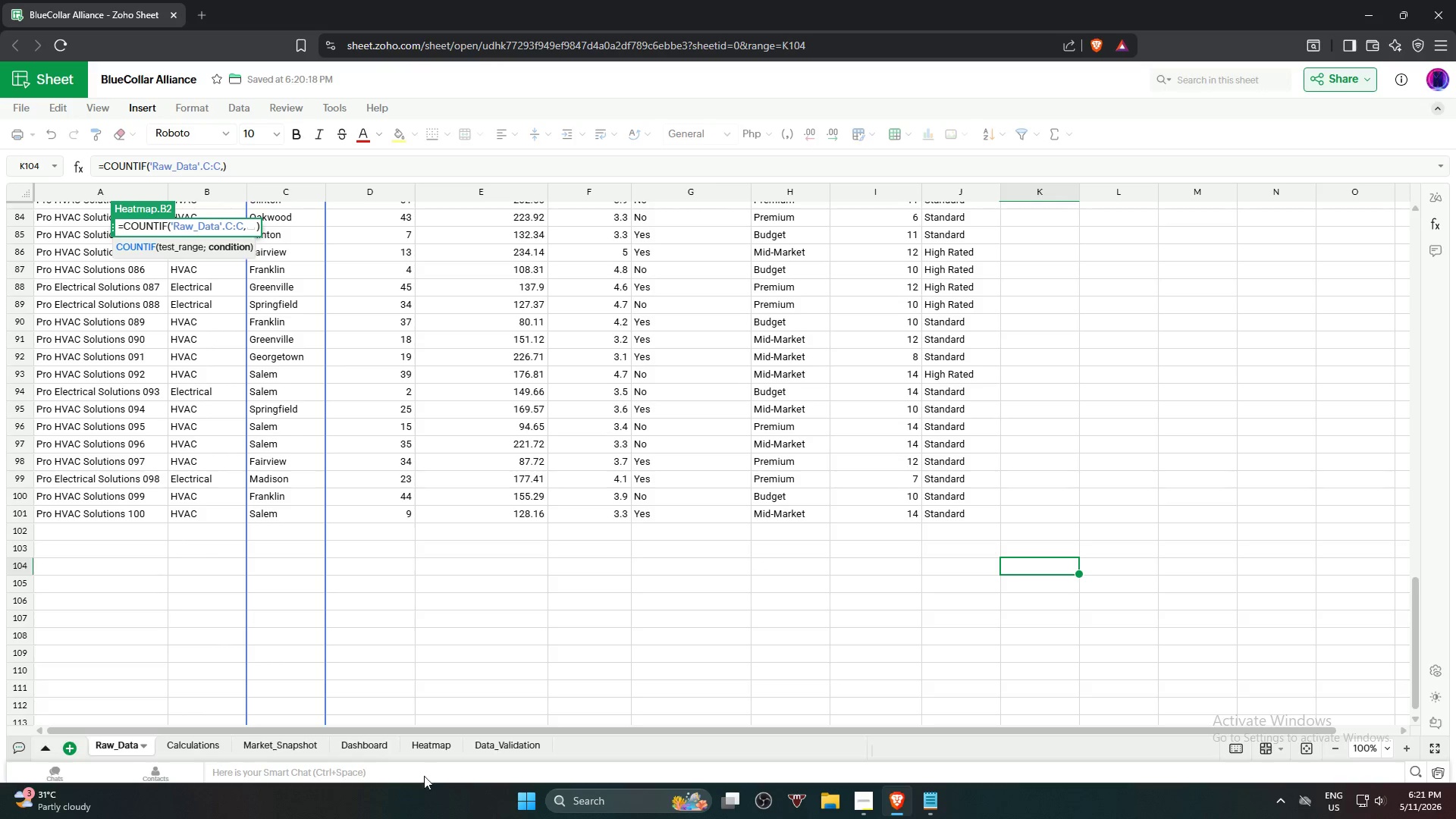 
left_click([425, 745])
 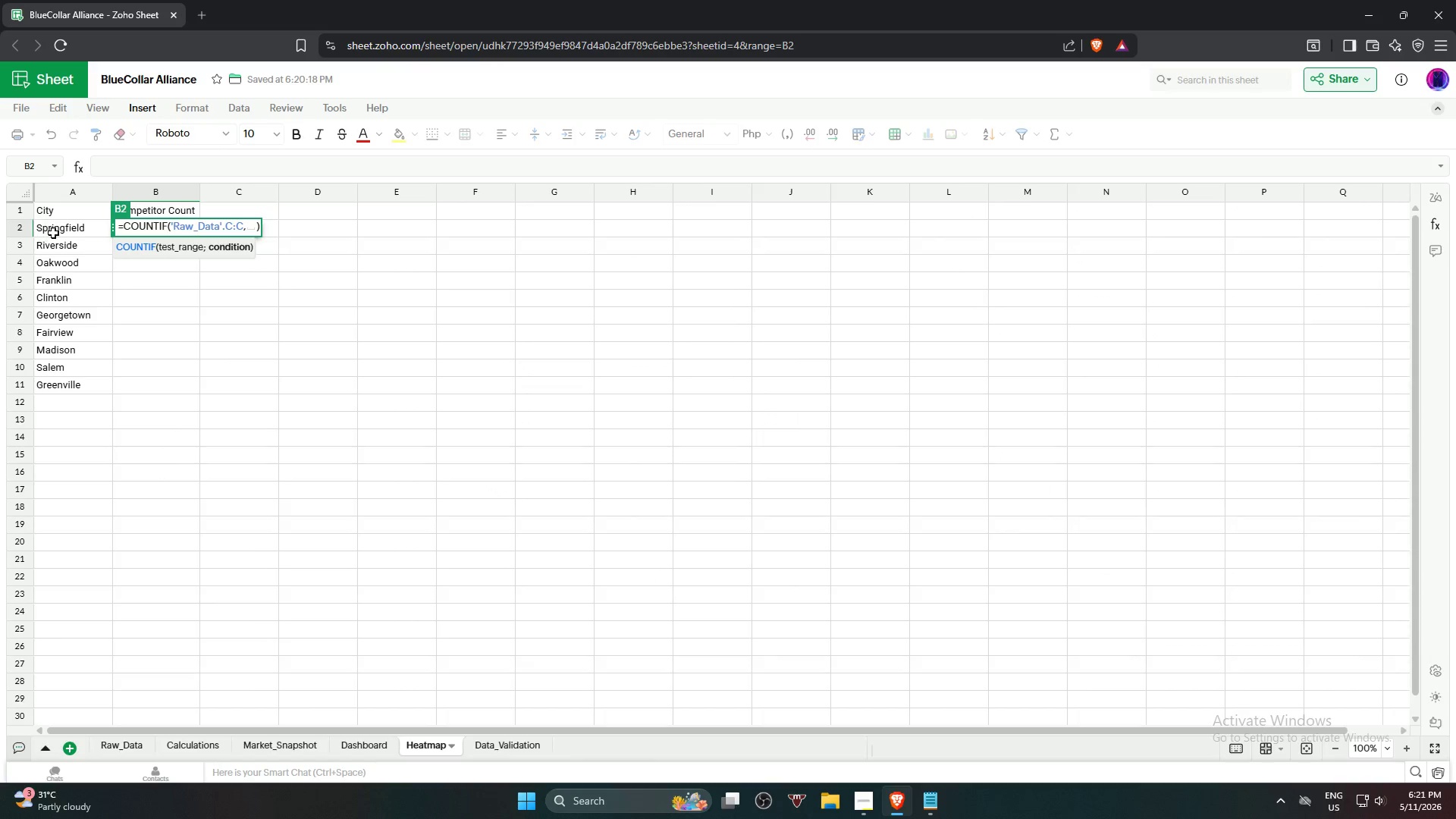 
left_click([61, 233])
 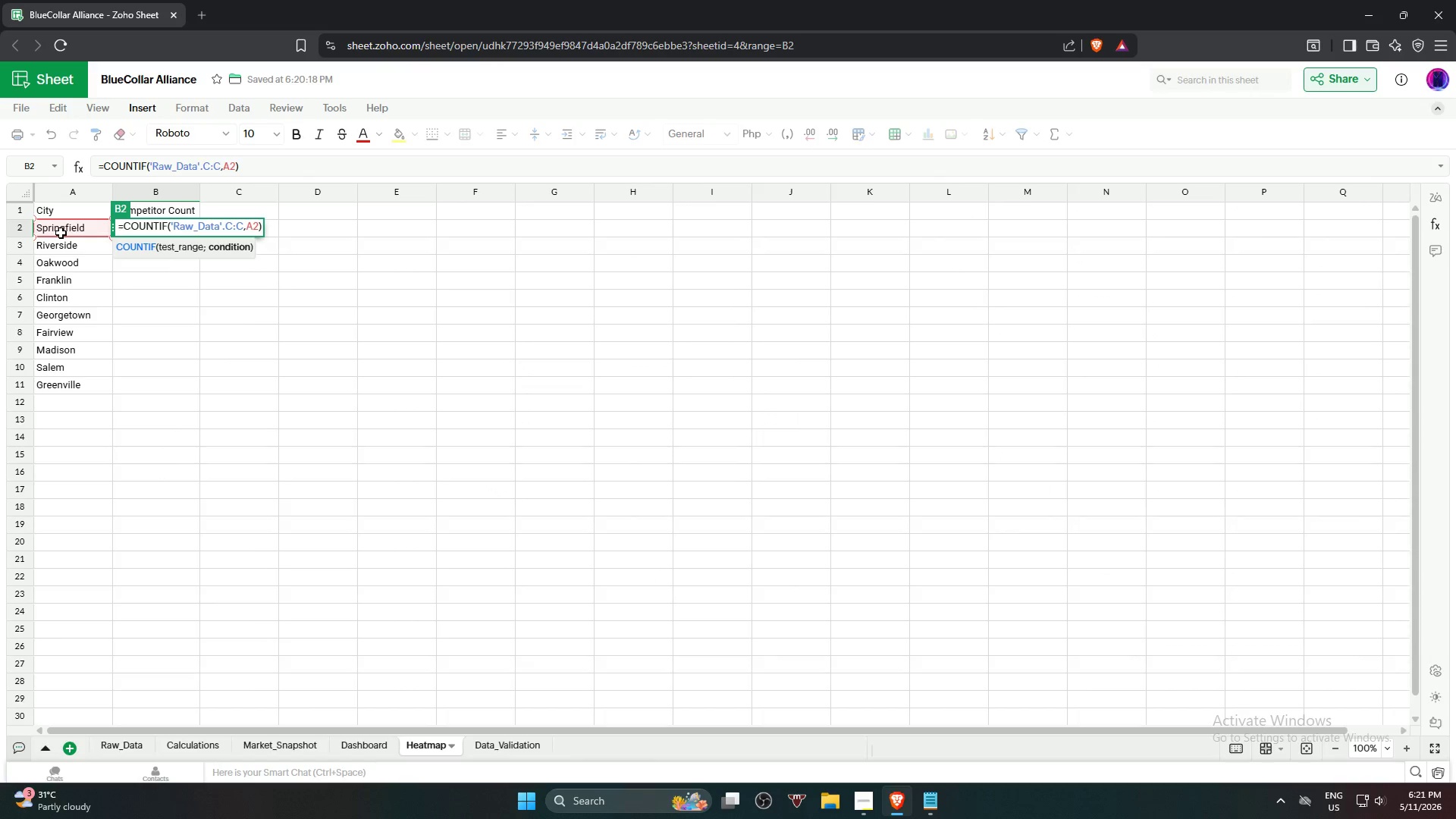 
key(NumpadEnter)
 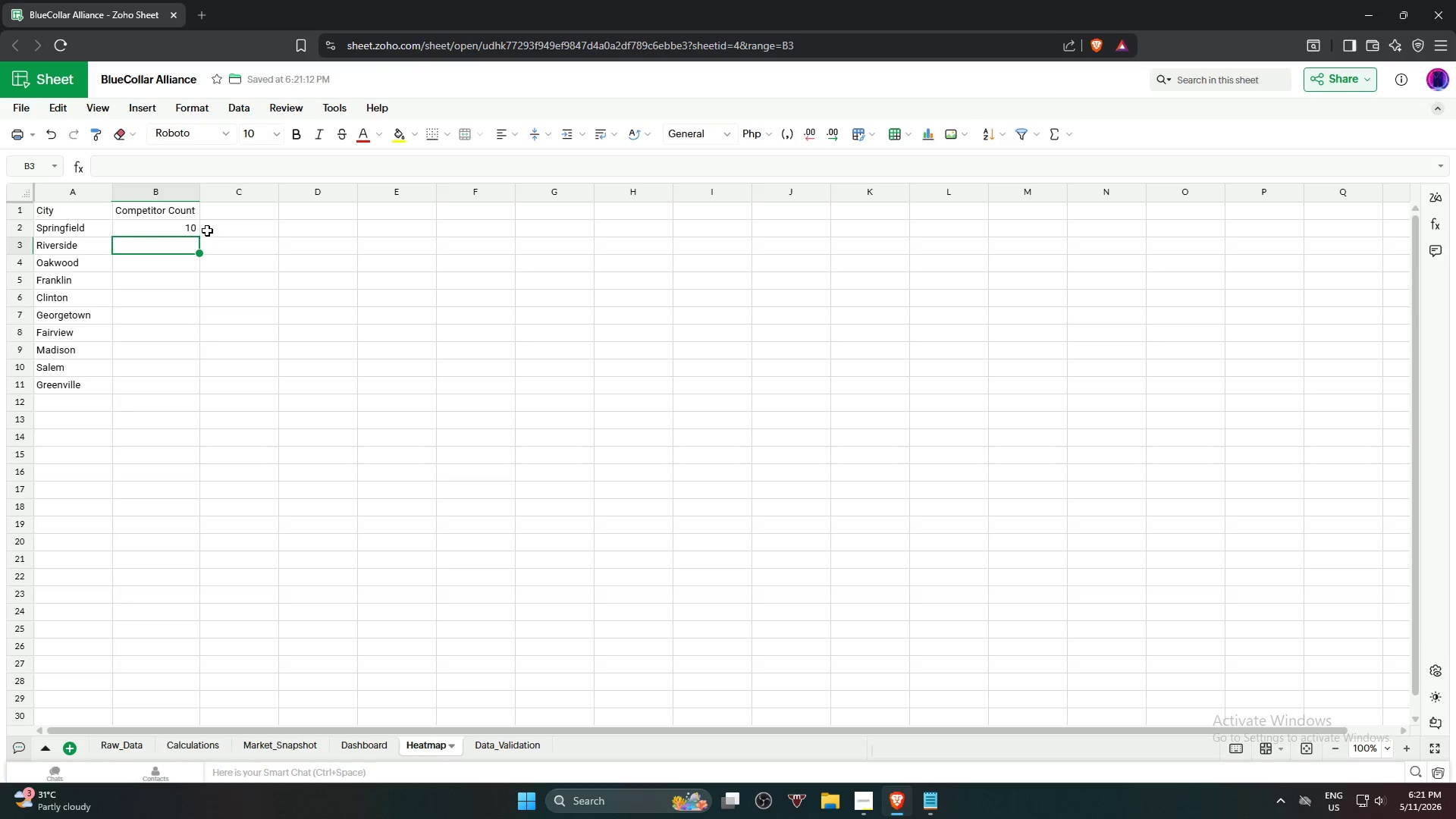 
left_click([165, 222])
 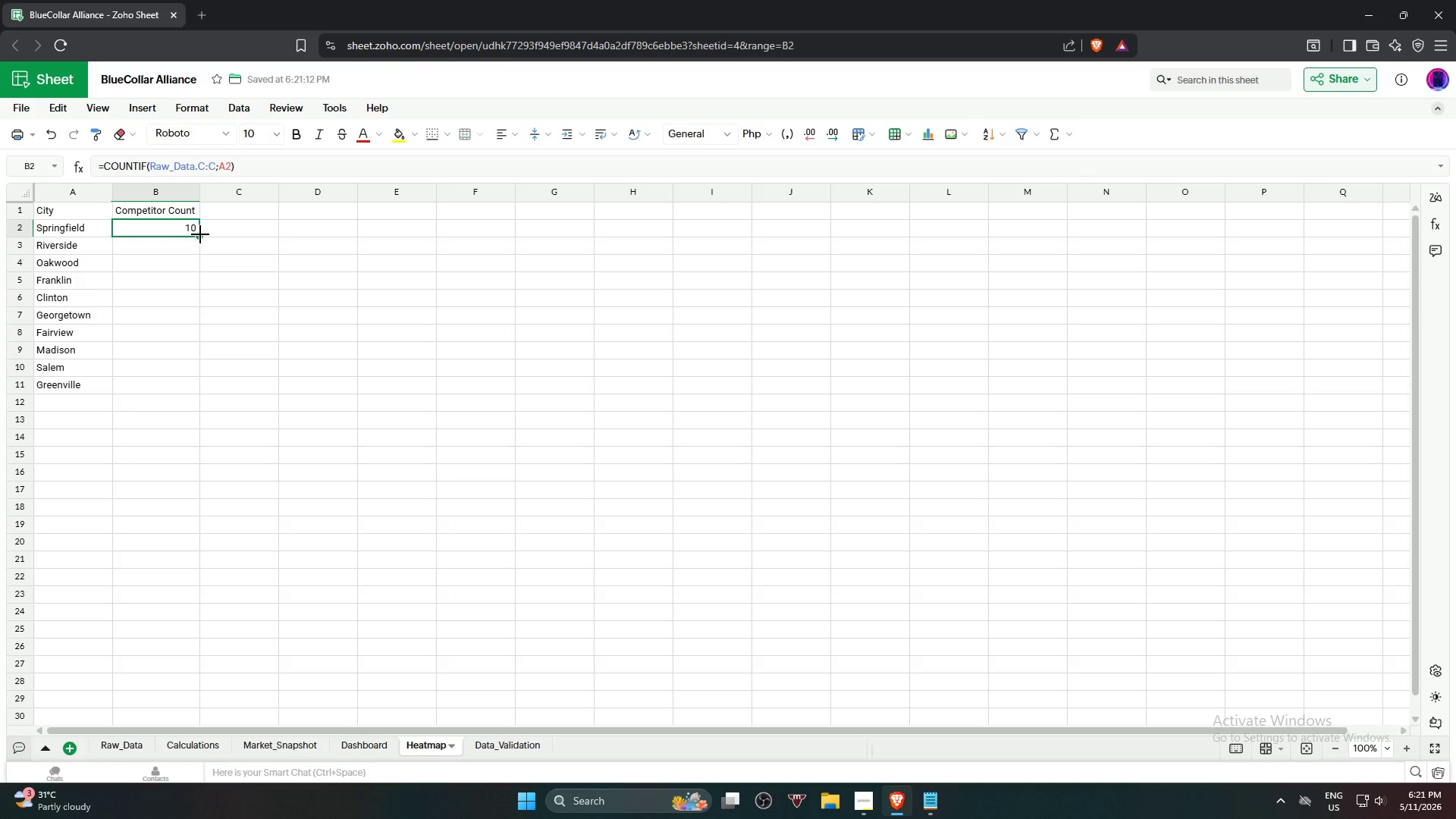 
left_click_drag(start_coordinate=[200, 234], to_coordinate=[198, 383])
 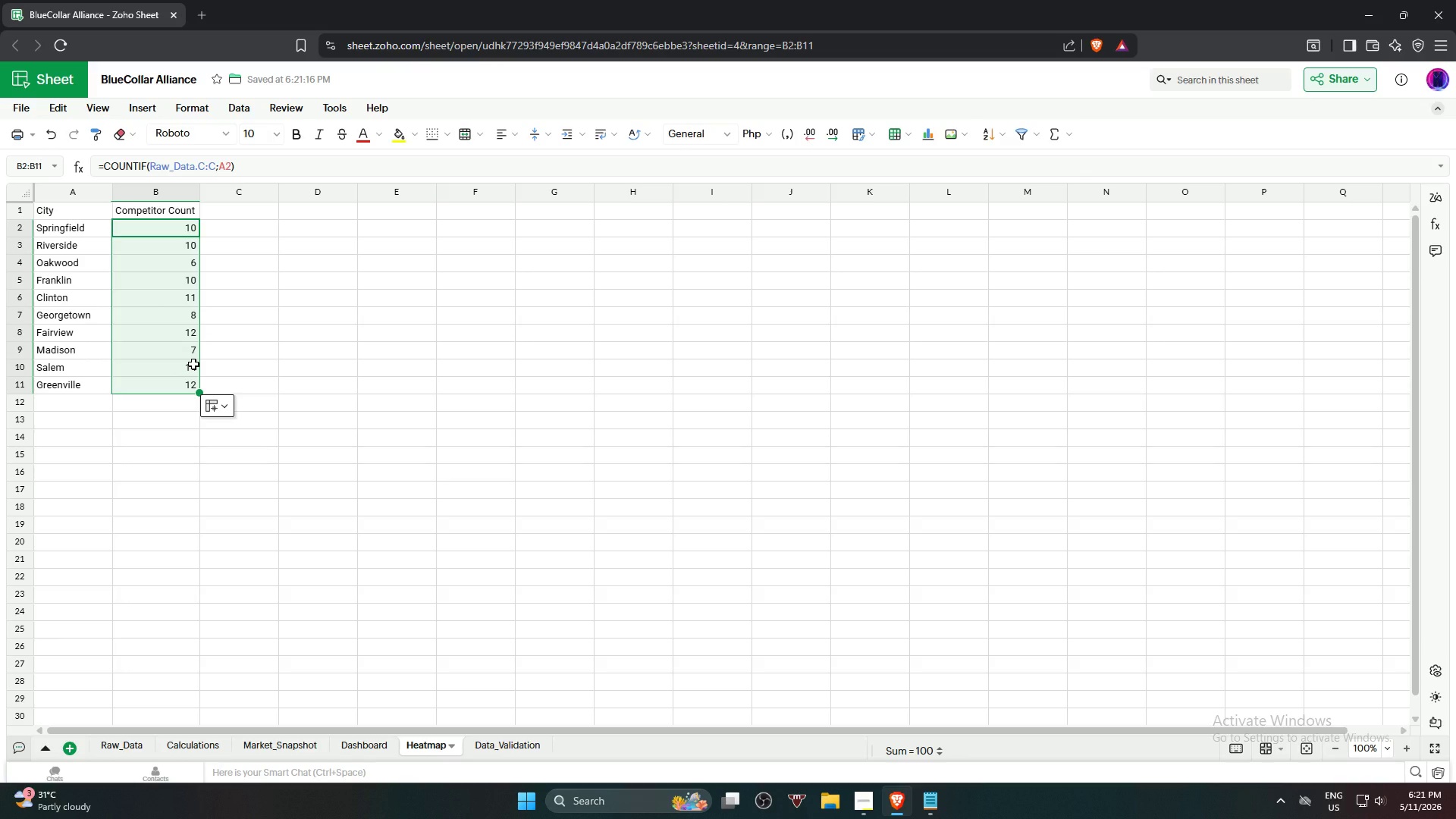 
wait(22.97)
 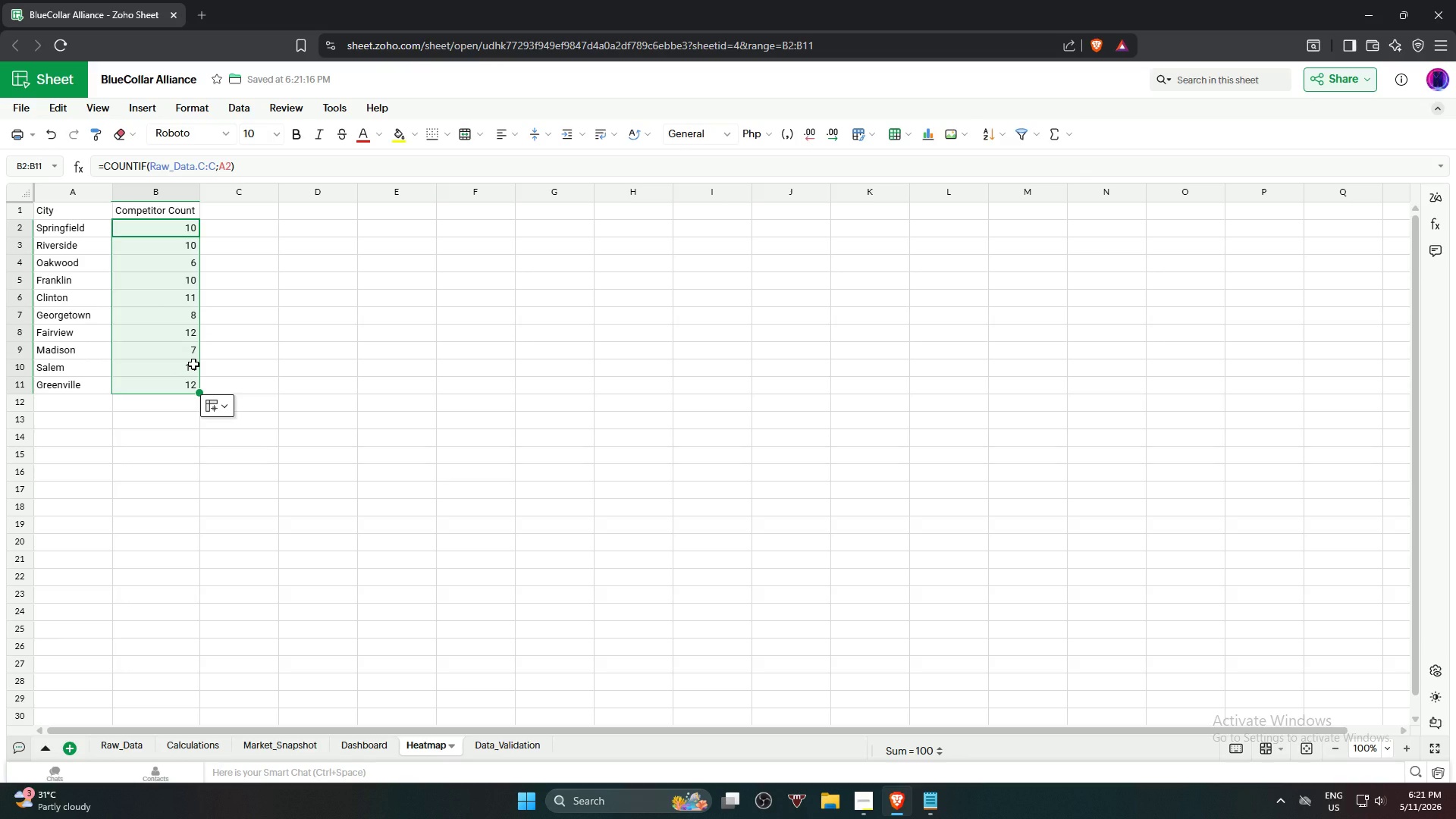 
left_click([594, 614])
 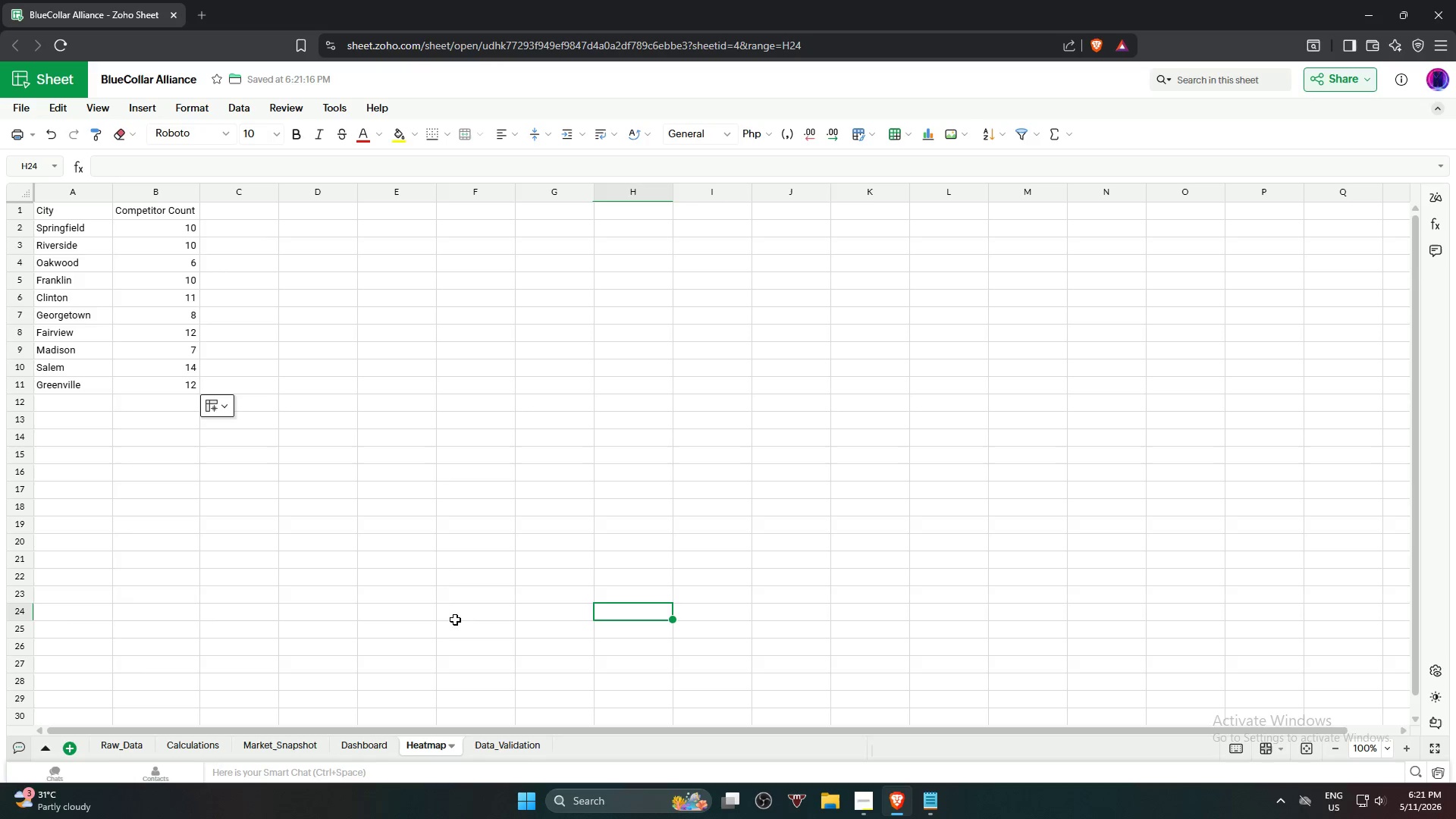 
wait(7.56)
 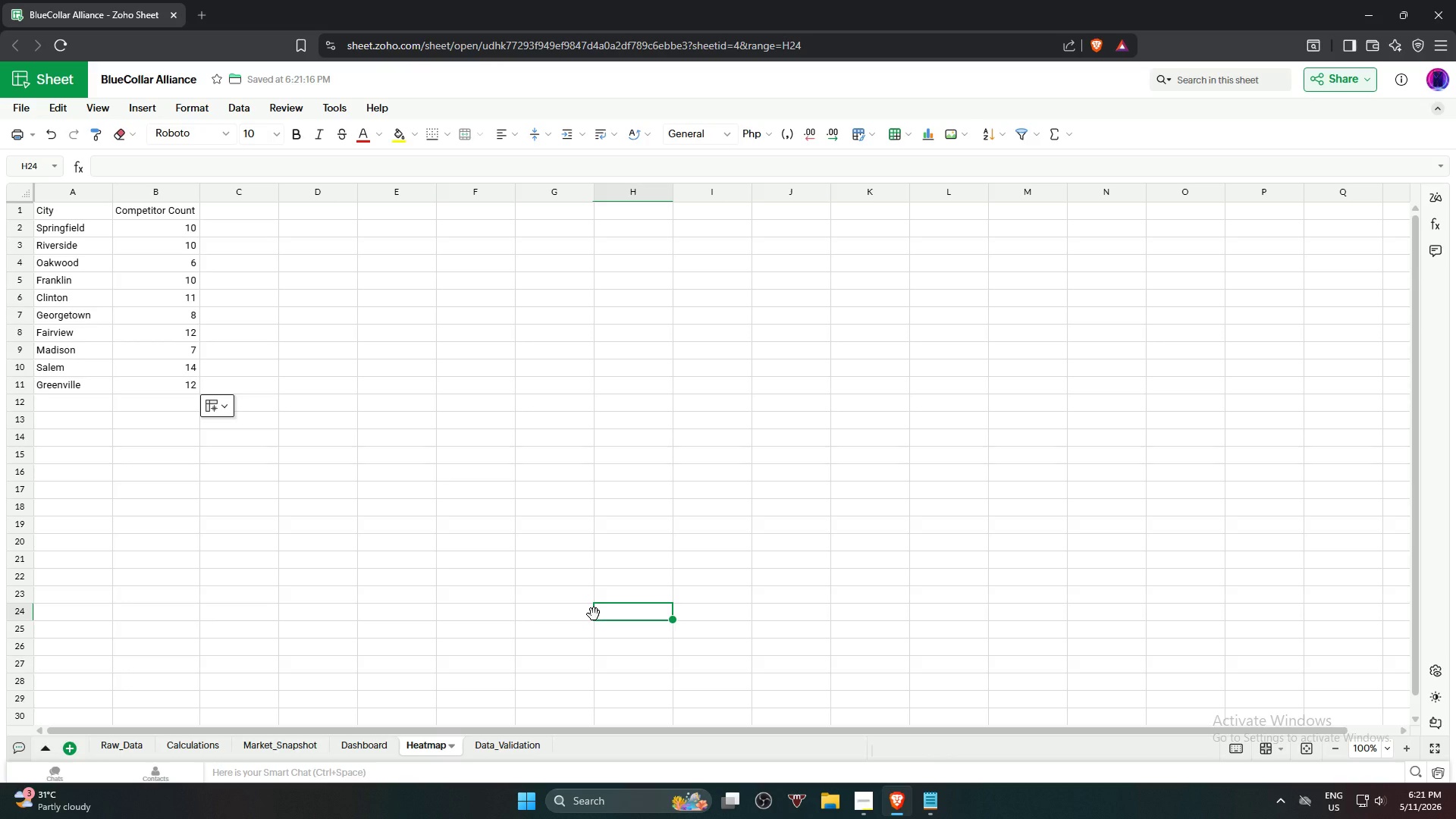 
left_click([439, 634])
 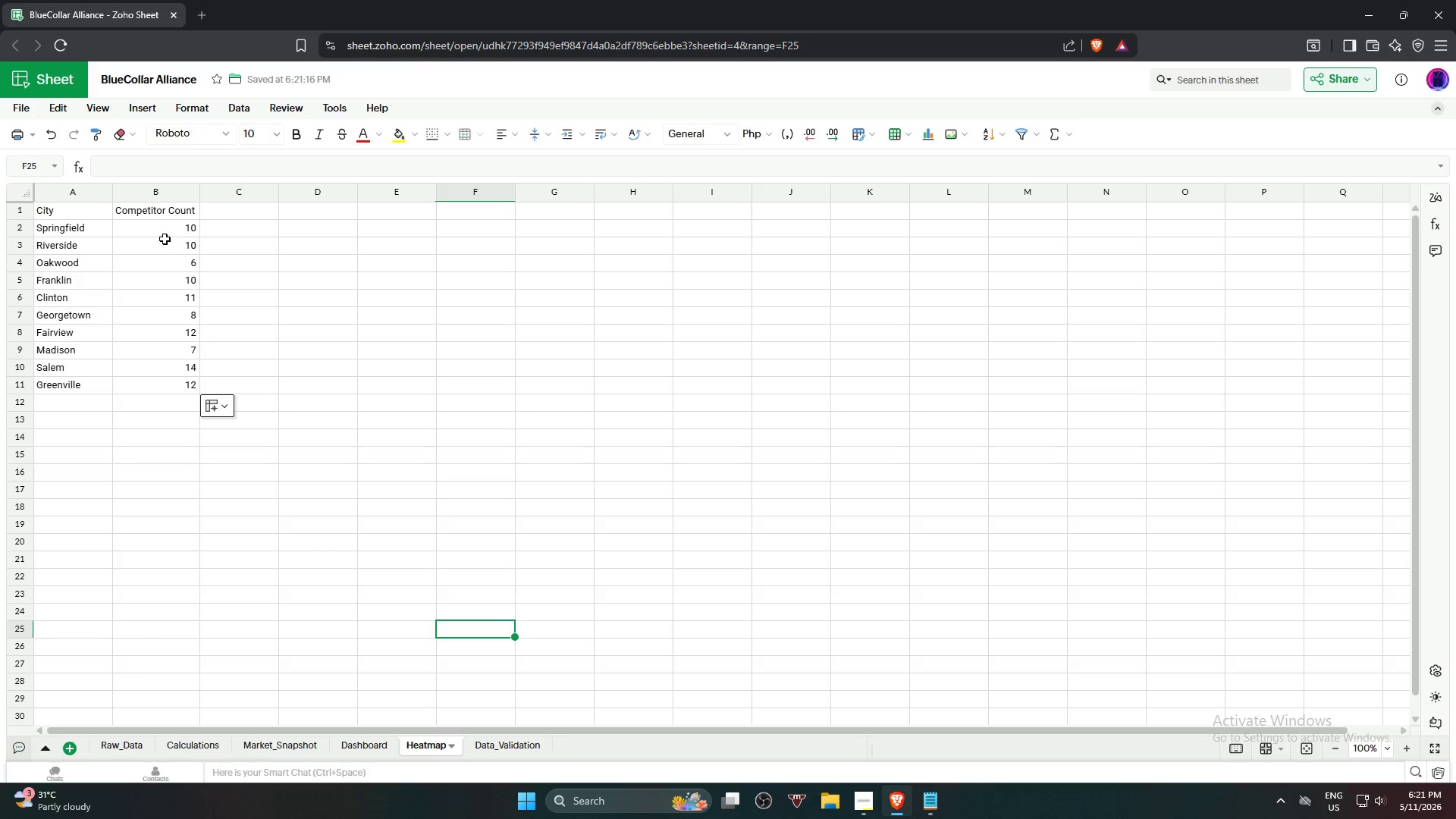 
left_click([155, 232])
 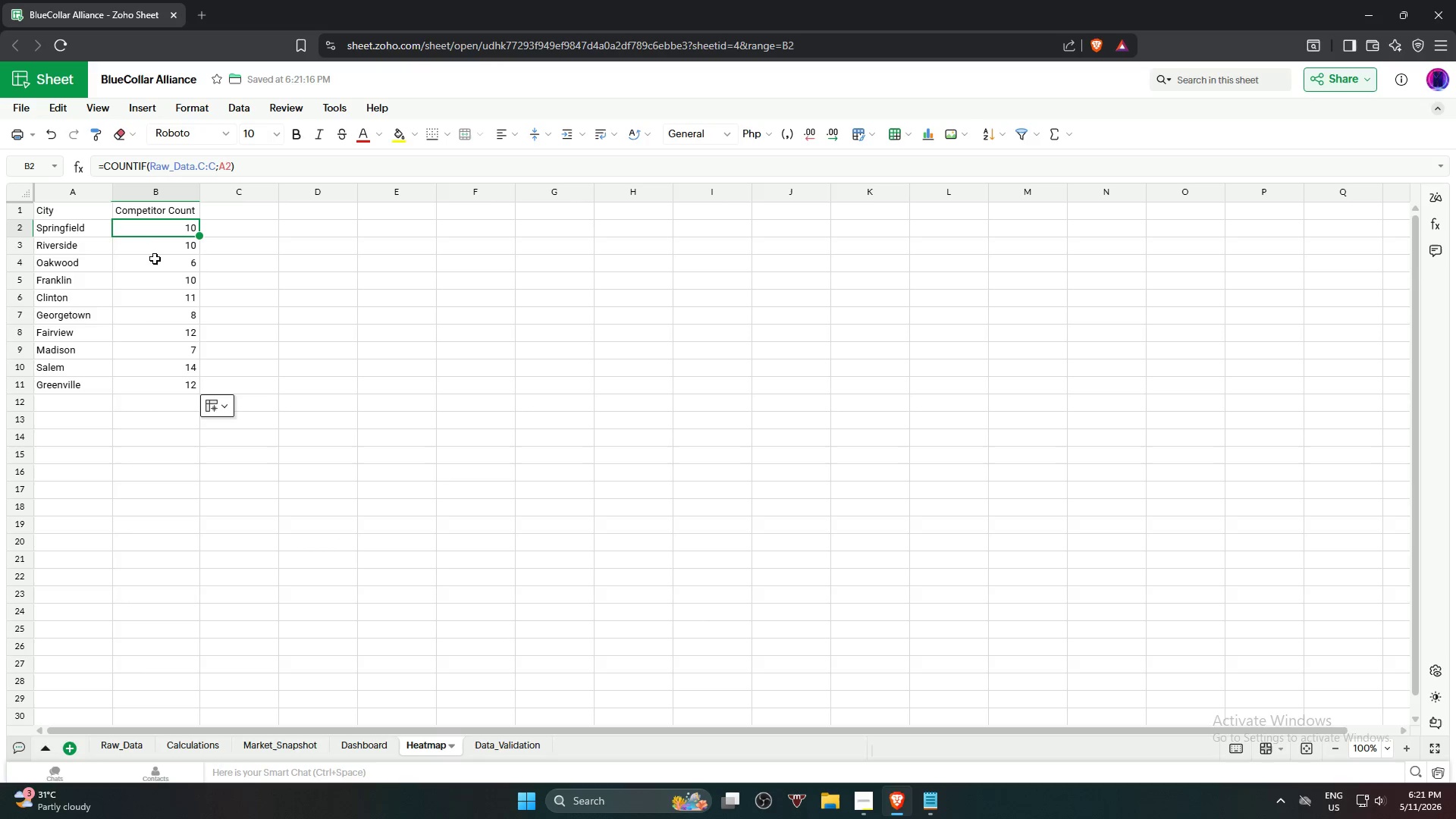 
hold_key(key=ShiftLeft, duration=0.97)
left_click([160, 386])
 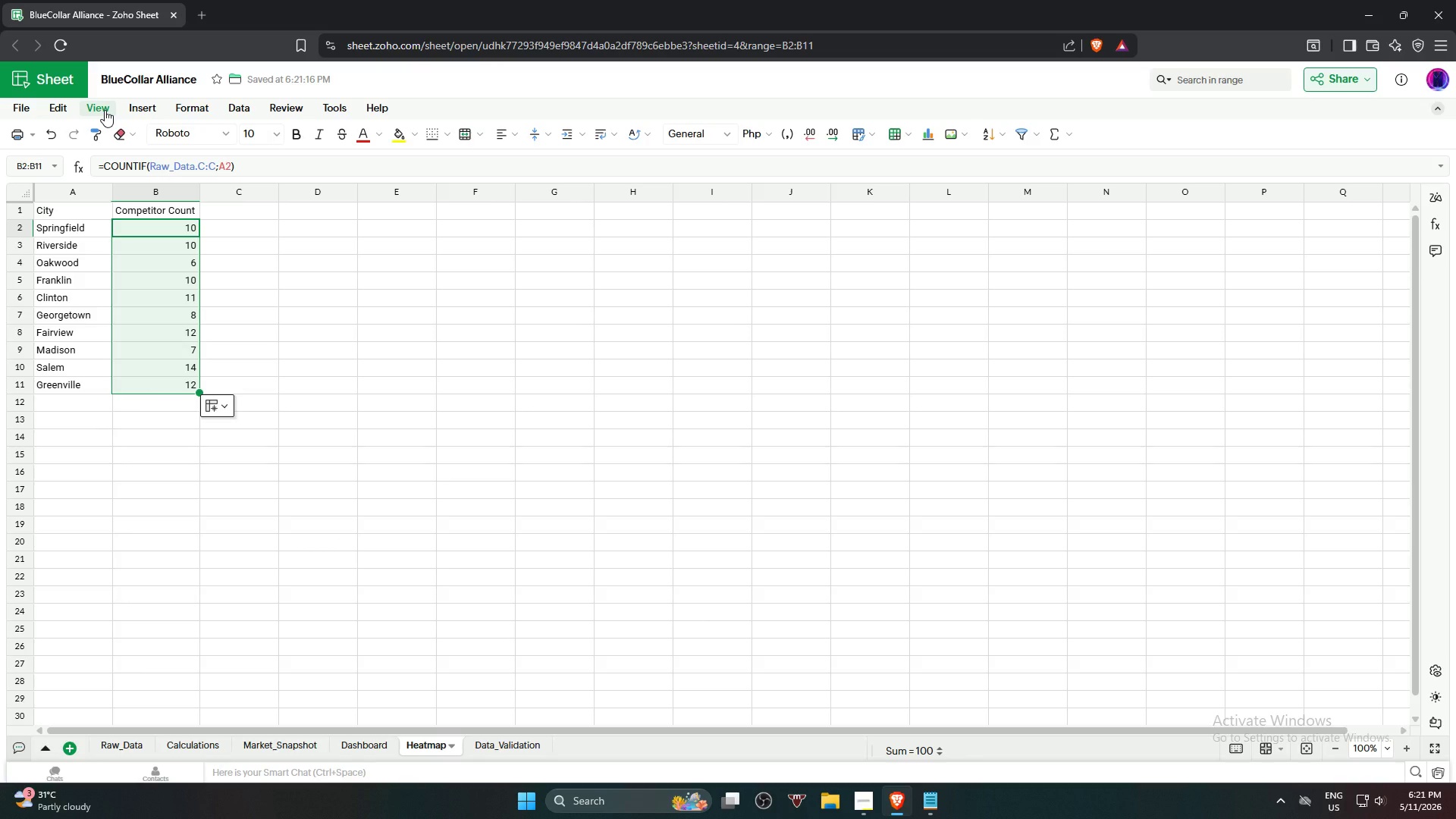 
wait(7.06)
 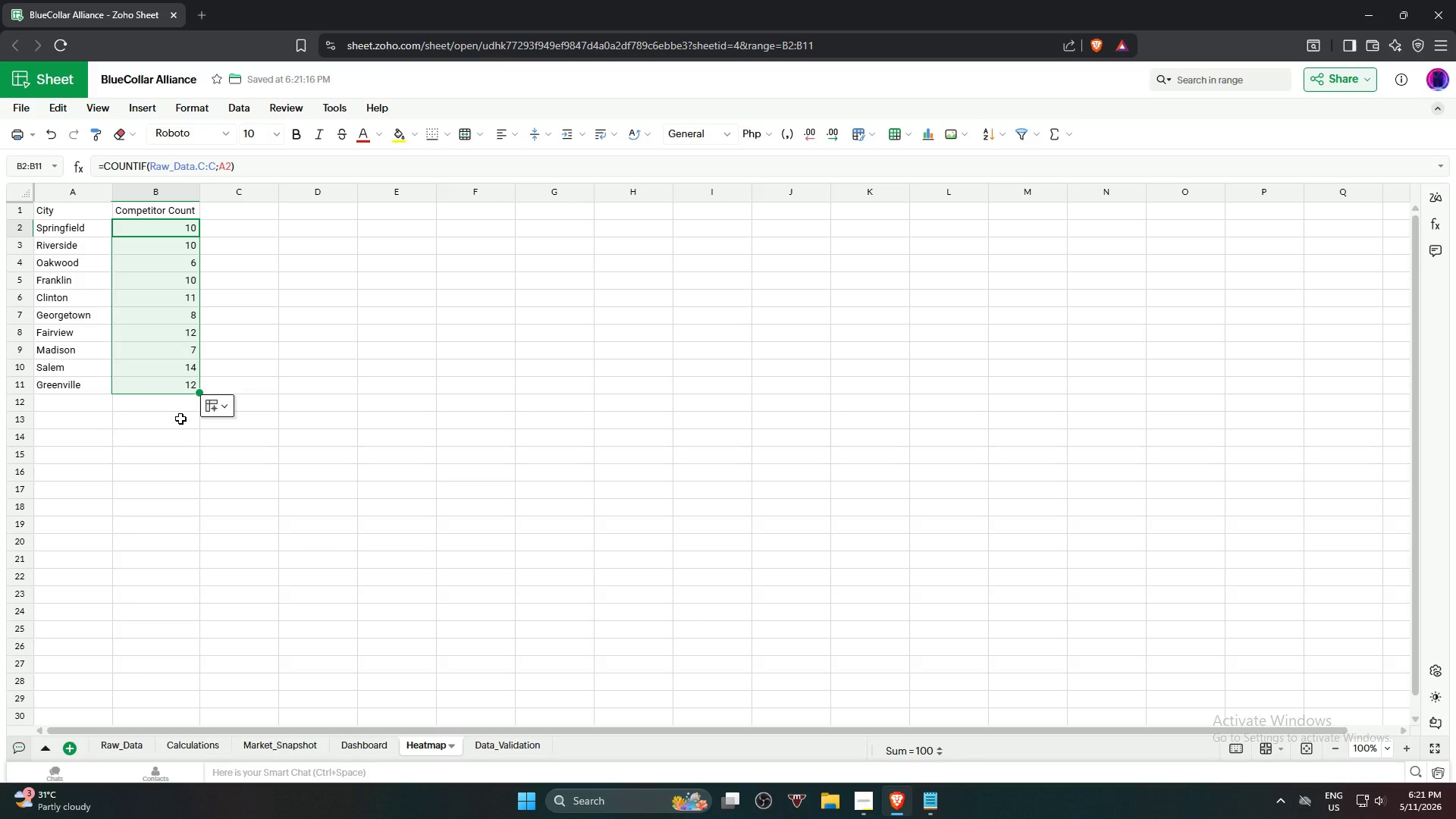 
left_click([137, 104])
 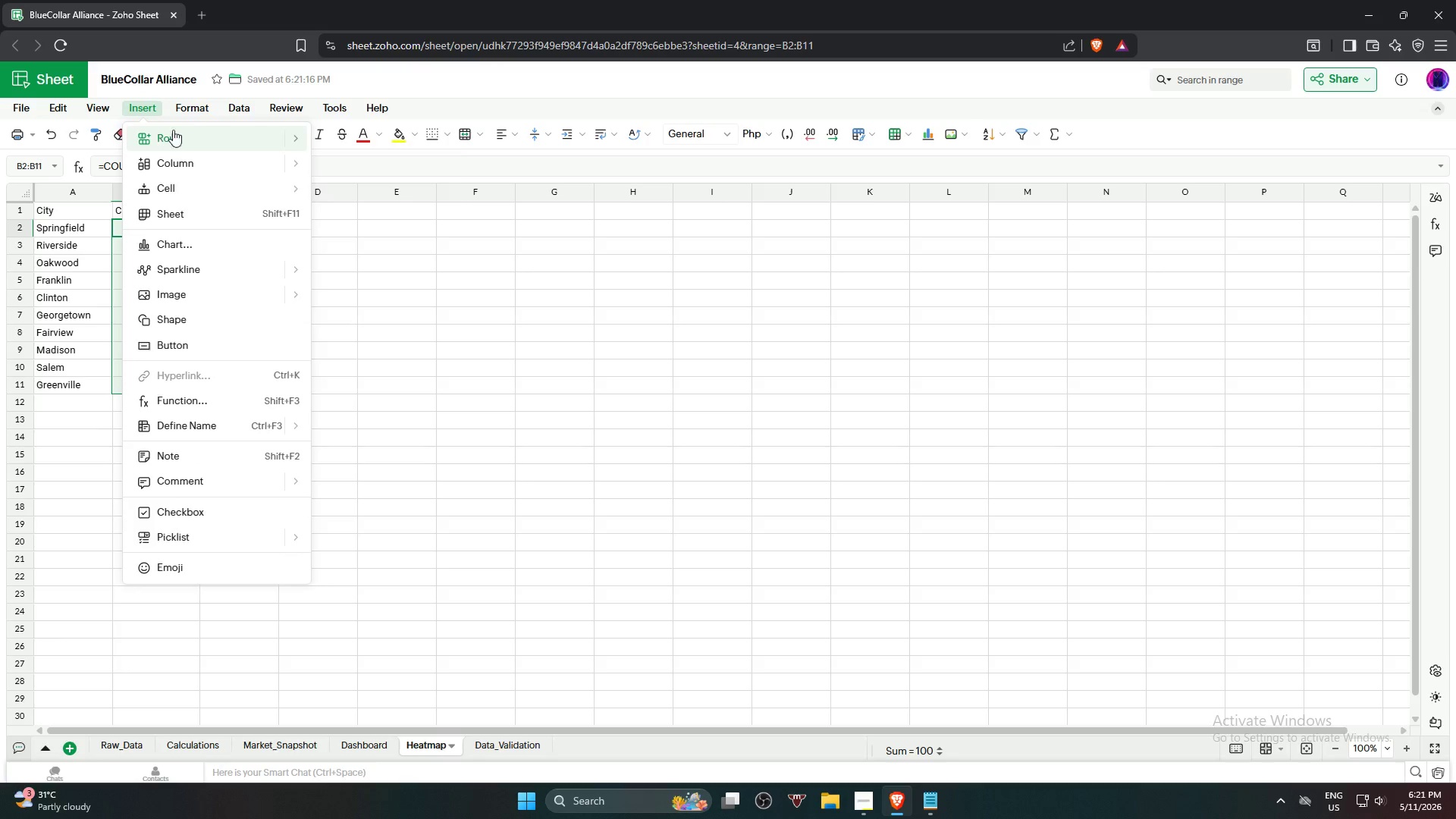 
mouse_move([210, 131])
 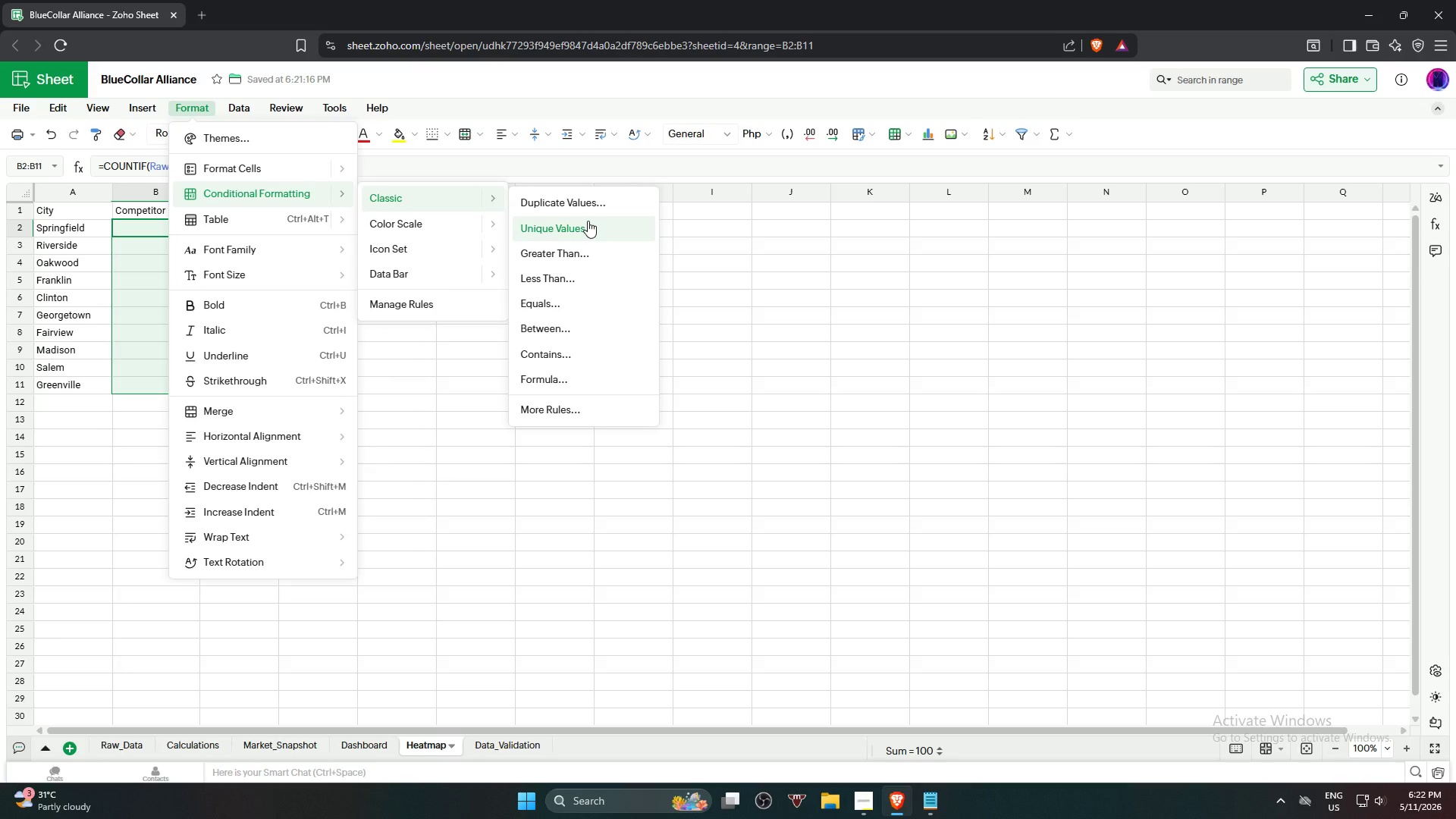 
wait(19.04)
 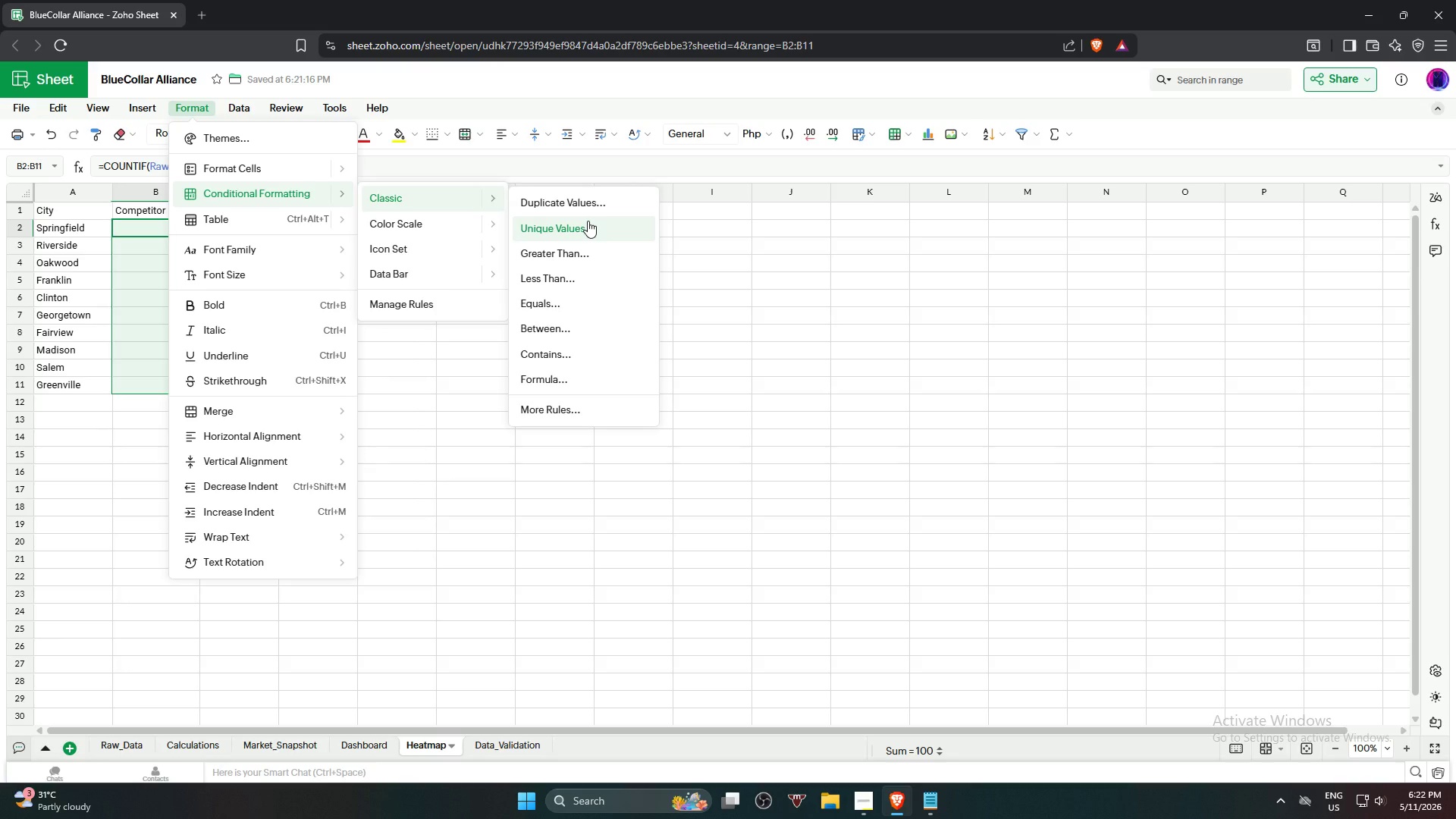 
left_click([585, 328])
 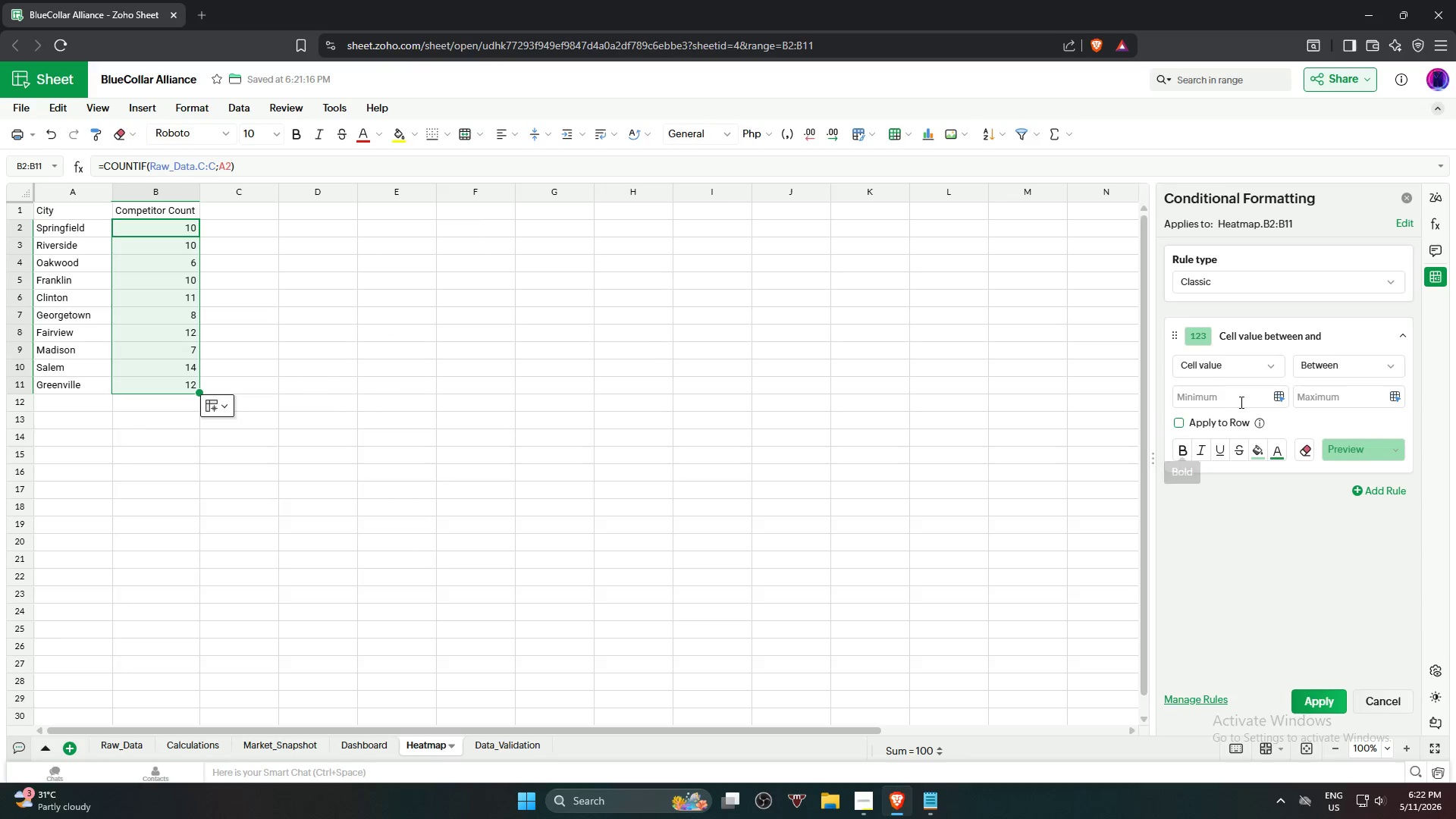 
left_click([1245, 396])
 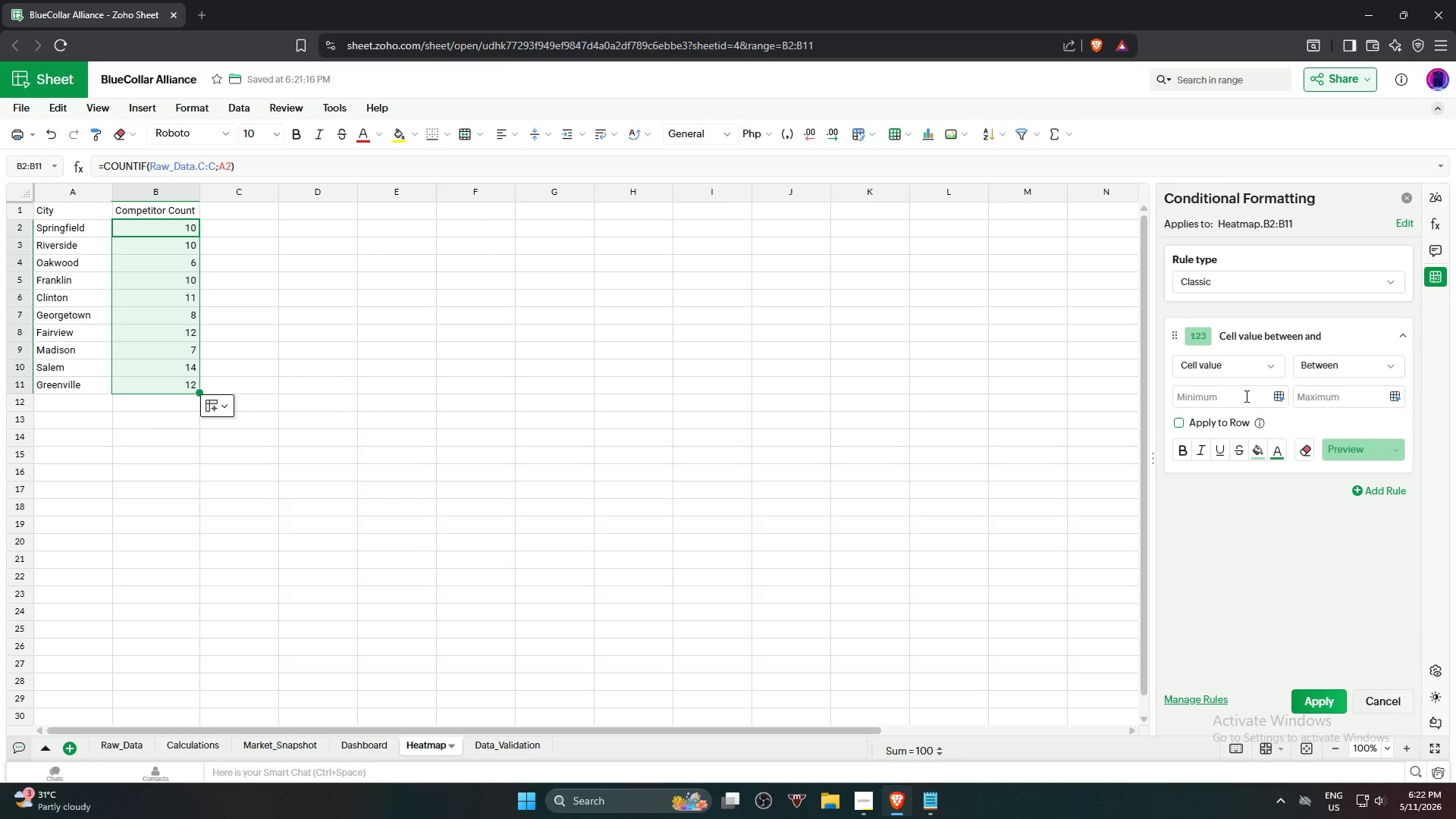 
key(Numpad1)
 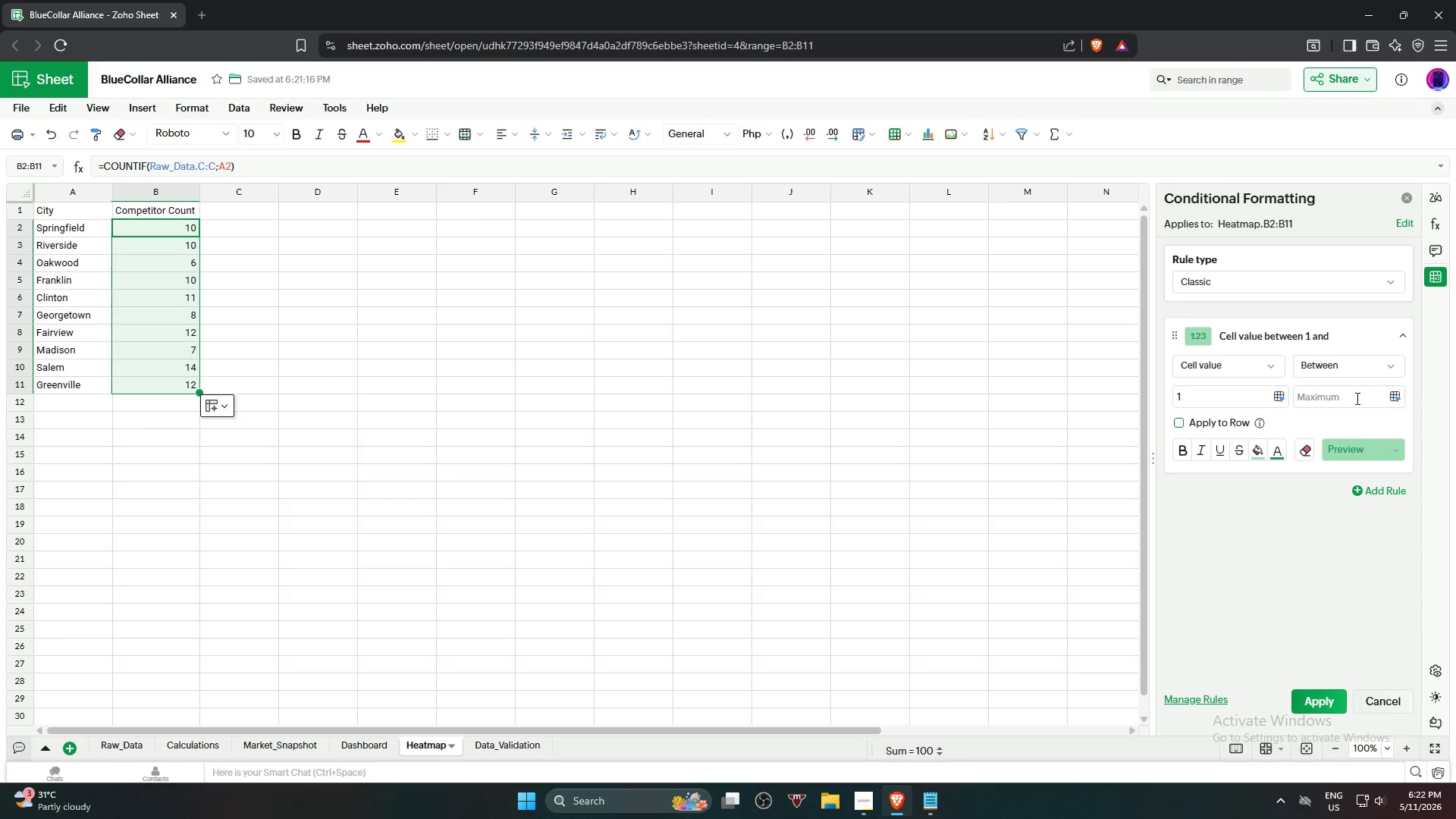 
key(Space)
 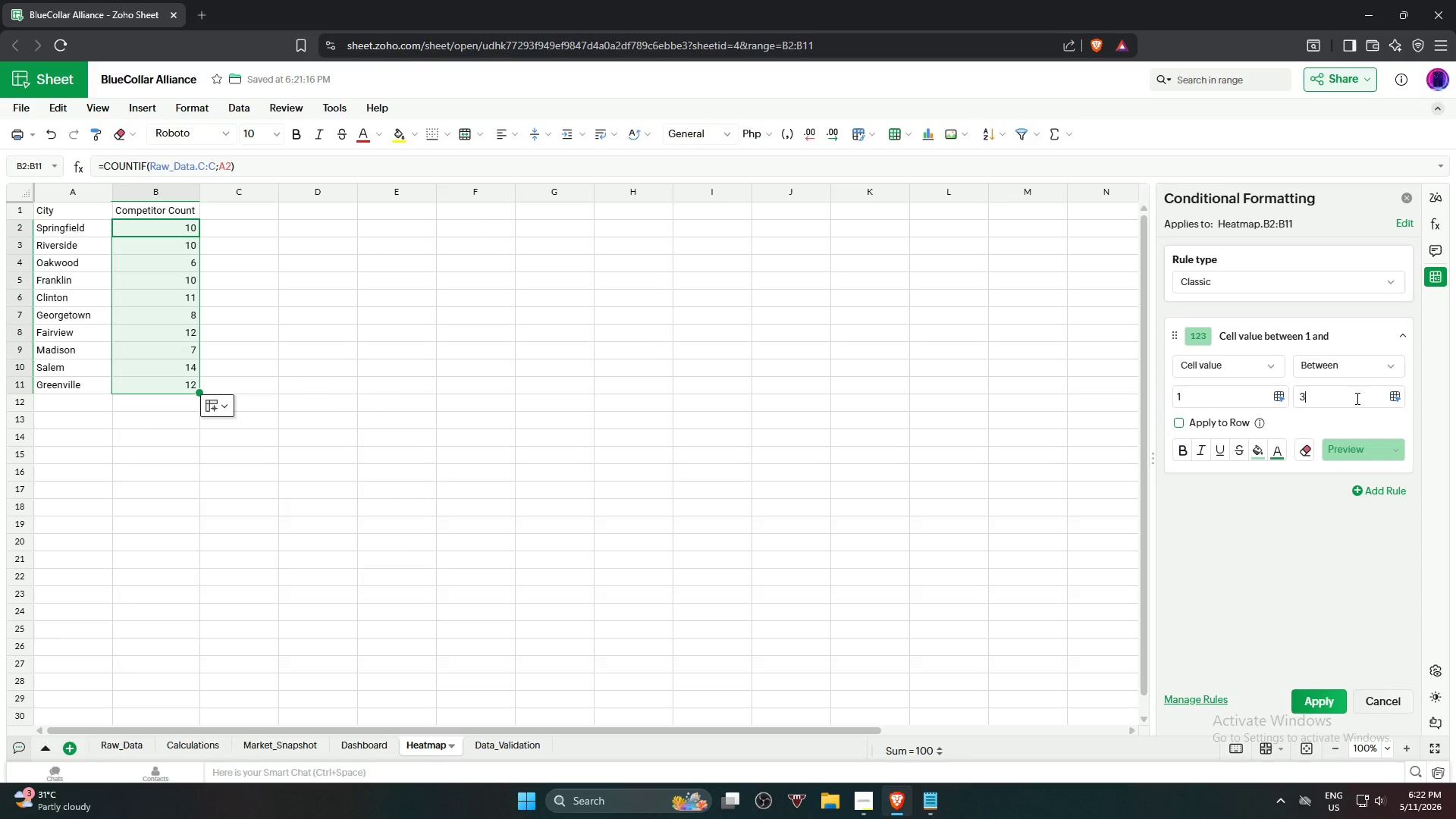 
key(Numpad3)
 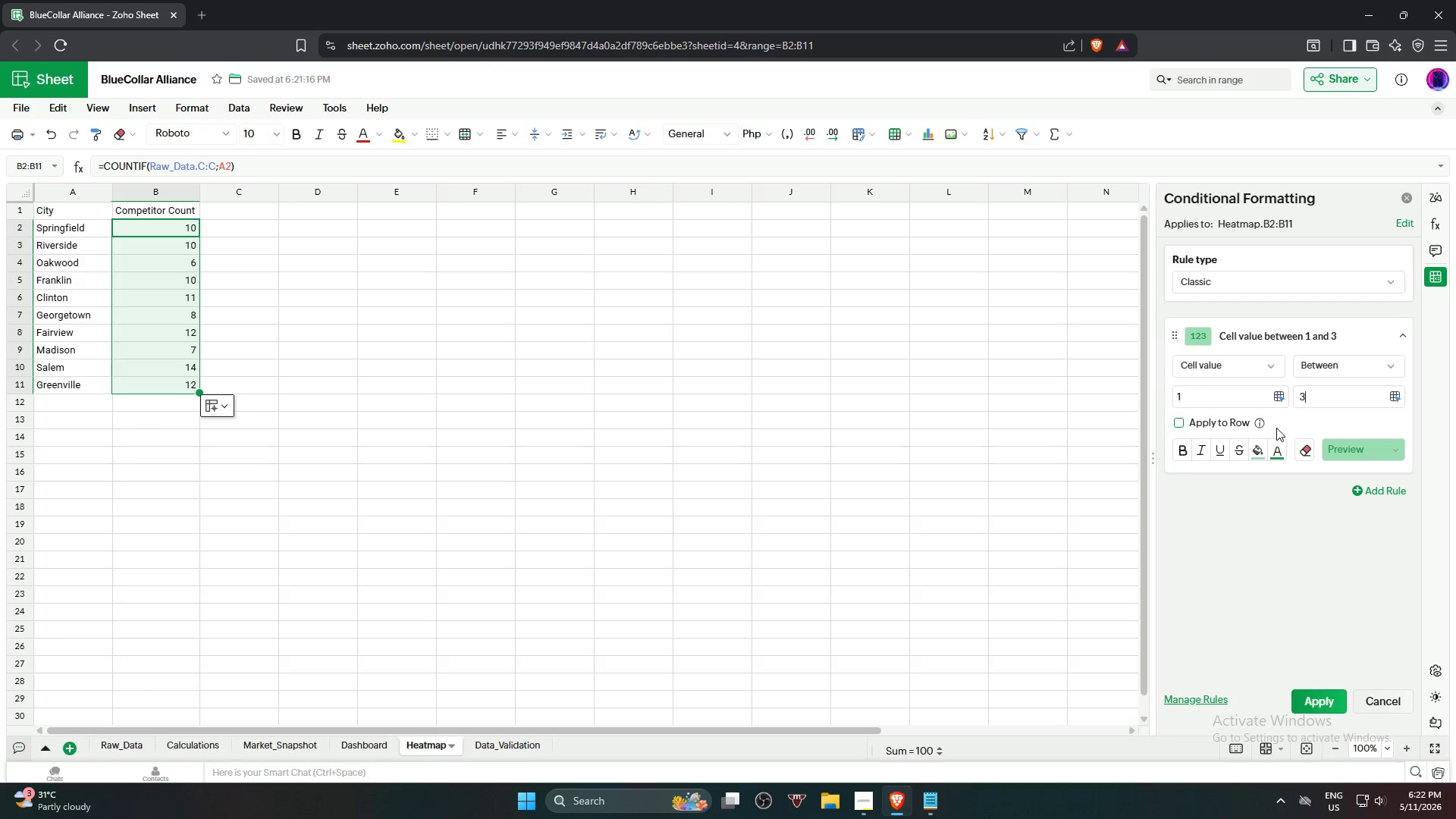 
wait(12.36)
 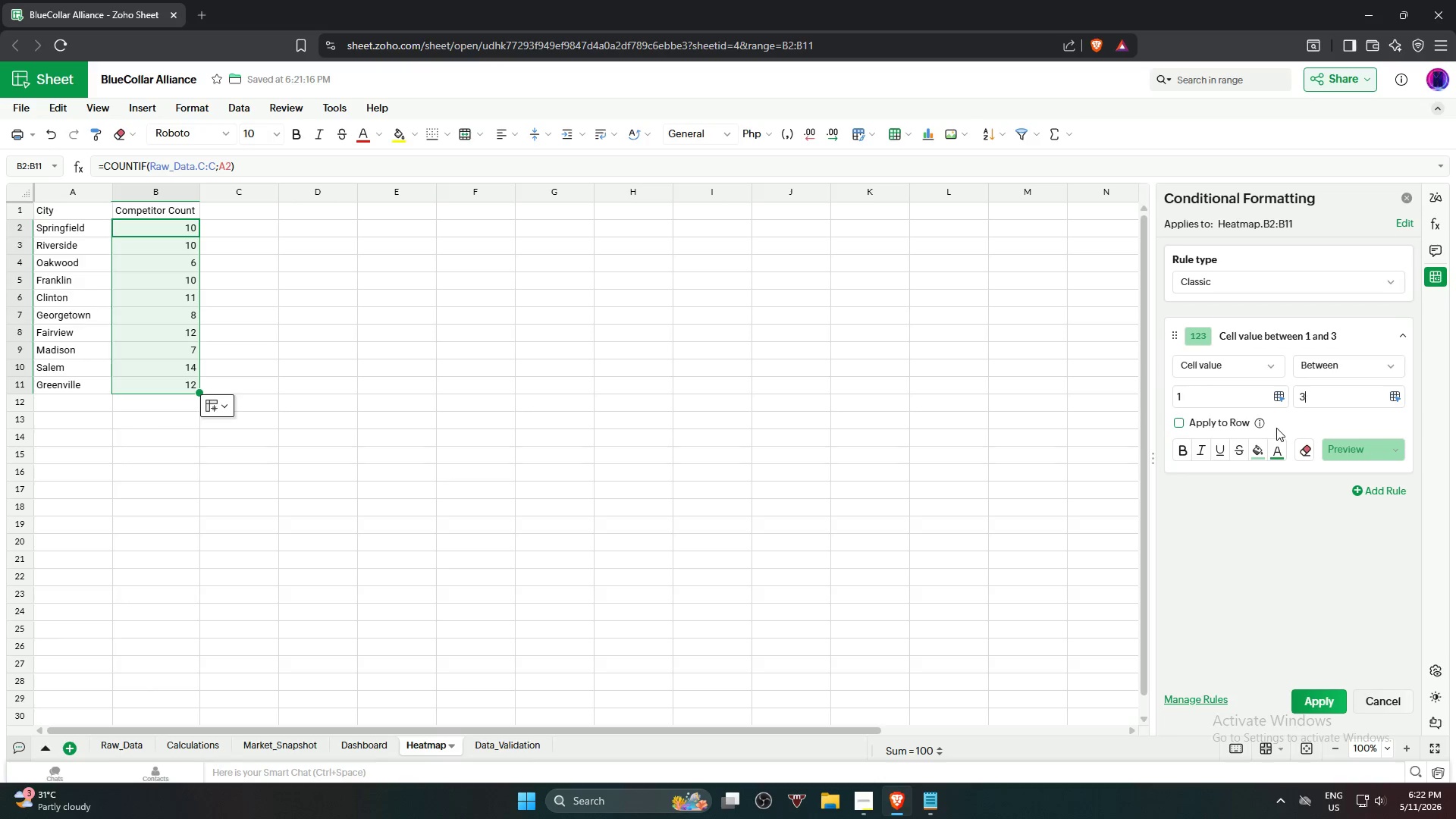 
left_click([1279, 455])
 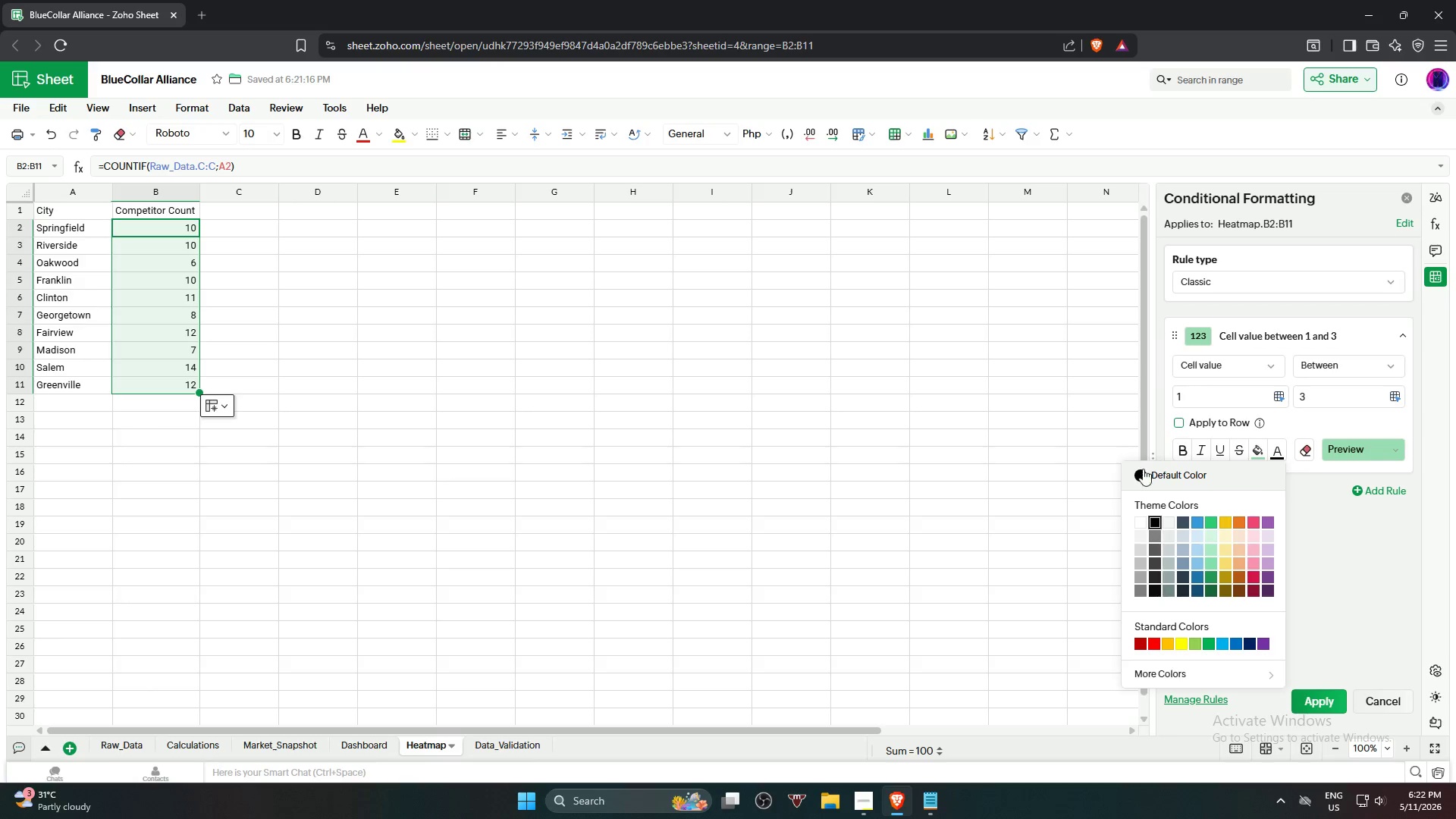 
left_click([1160, 470])
 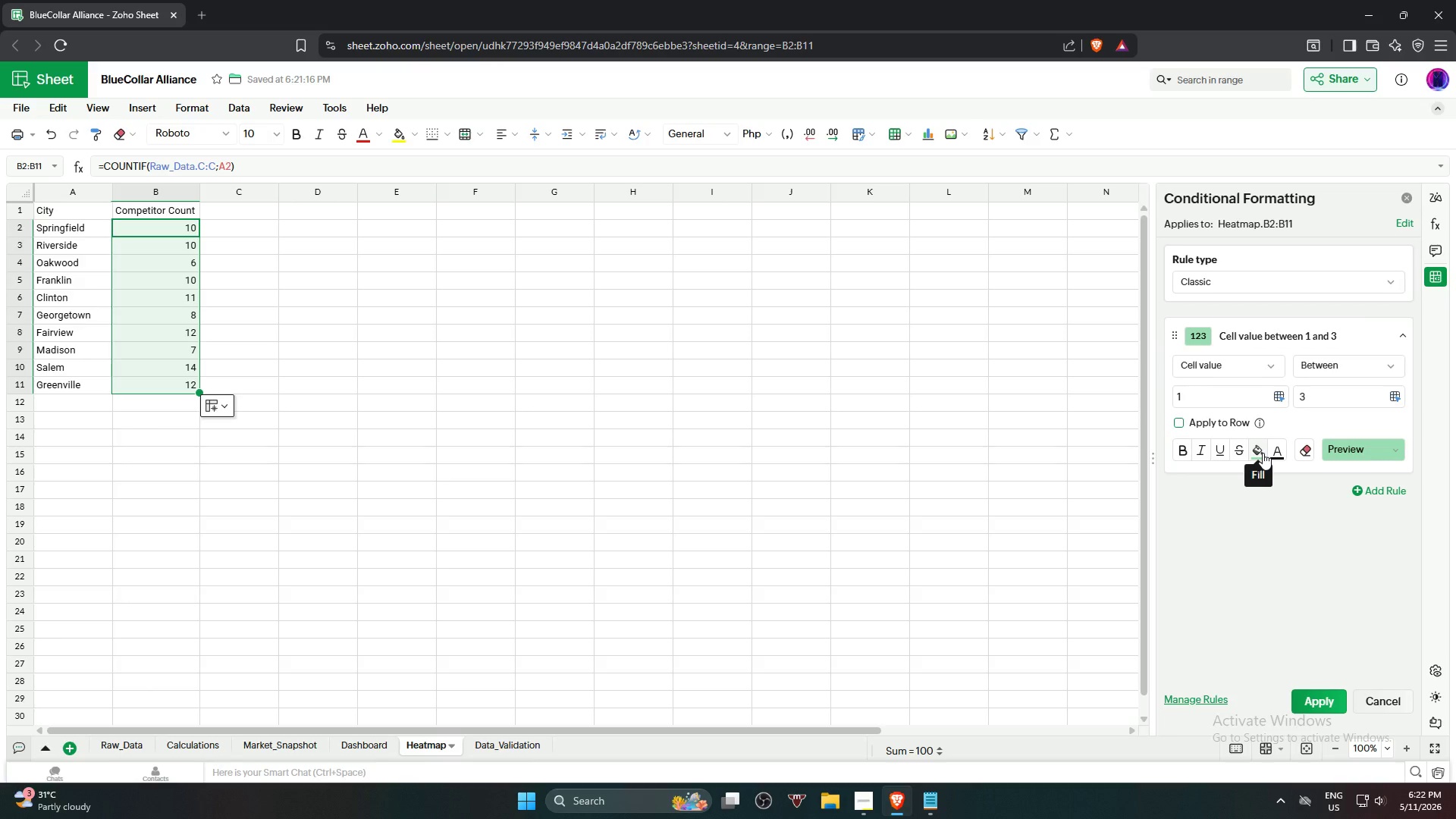 
left_click([1263, 453])
 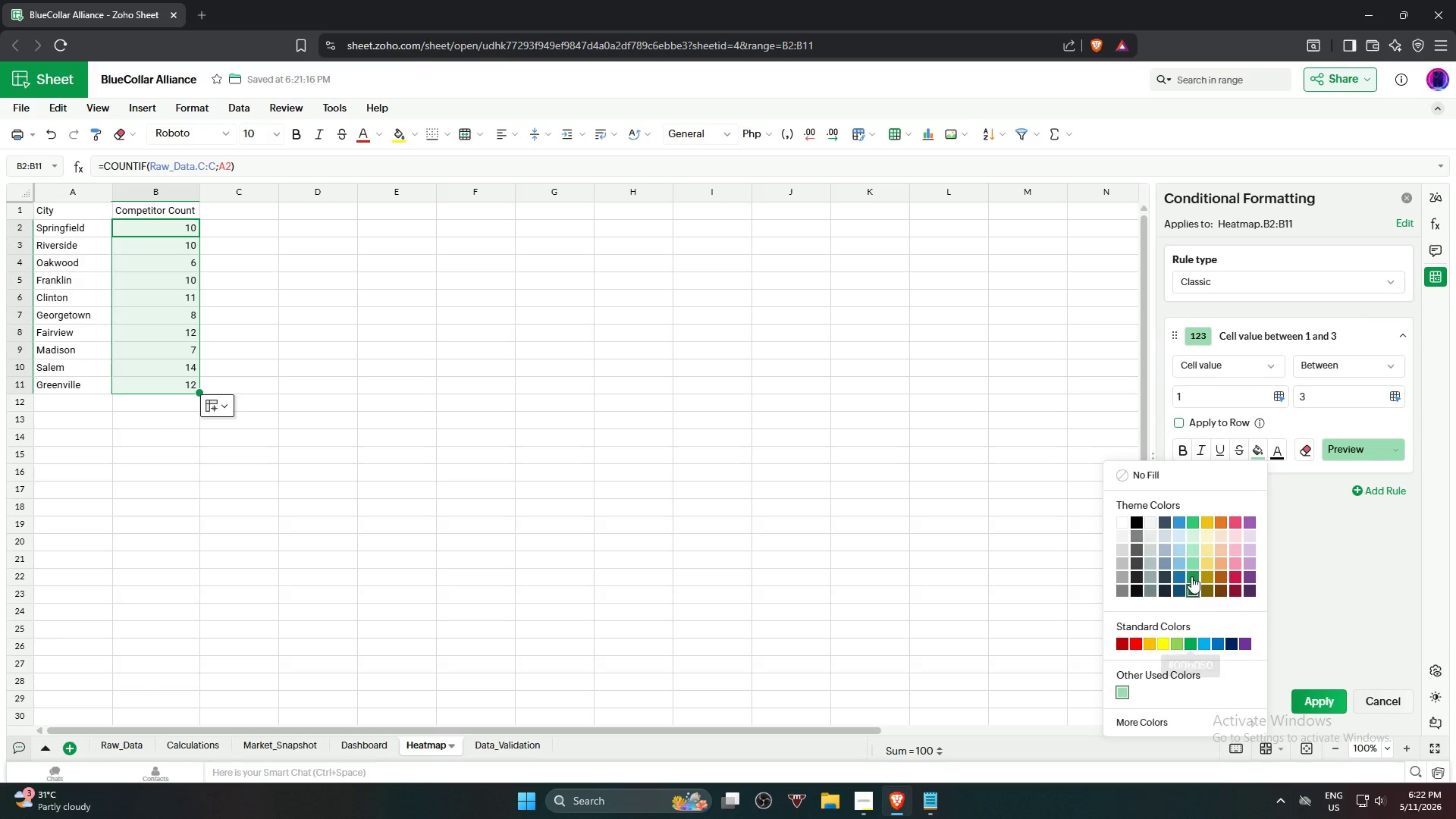 
left_click([1191, 522])
 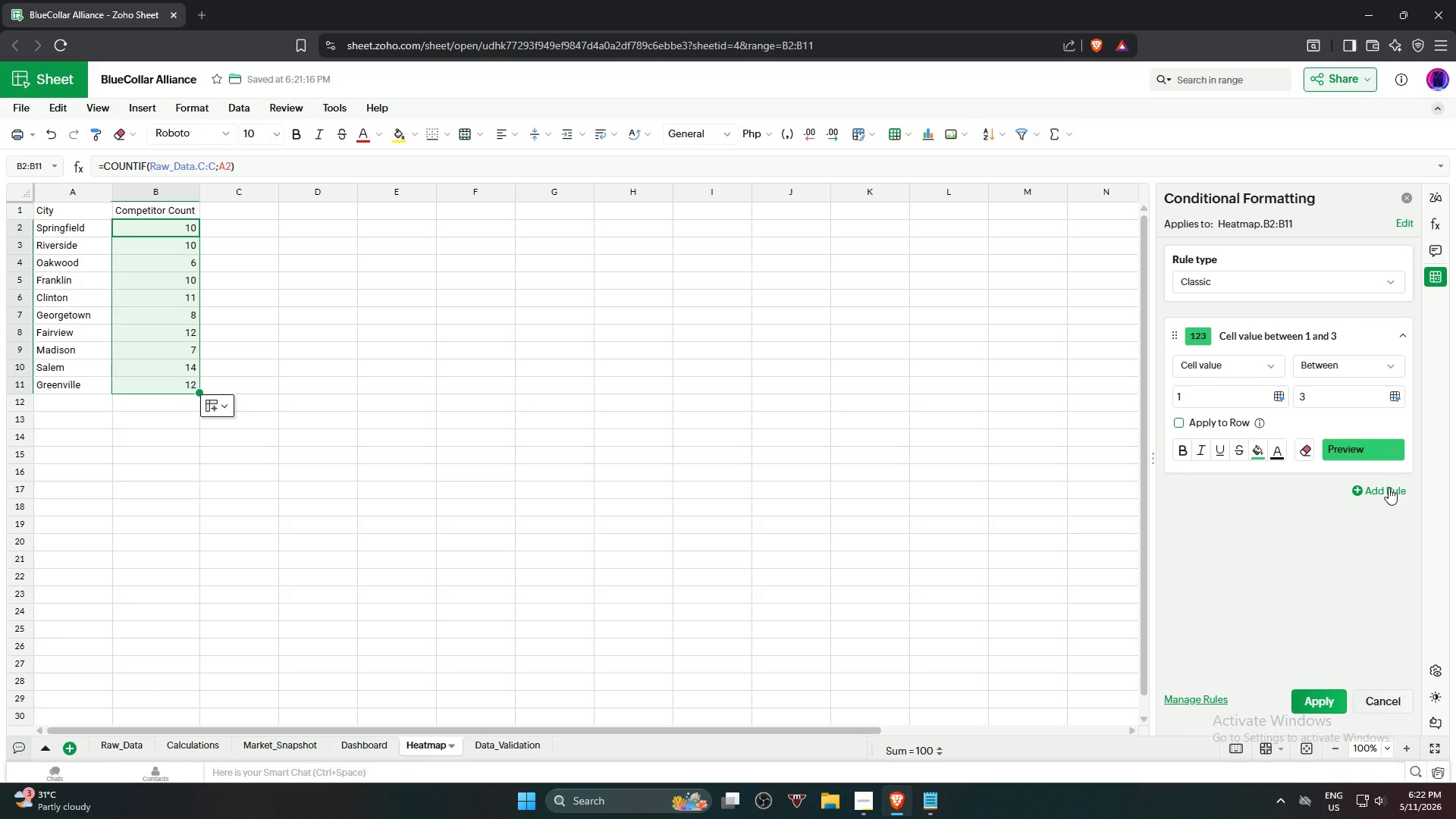 
wait(21.73)
 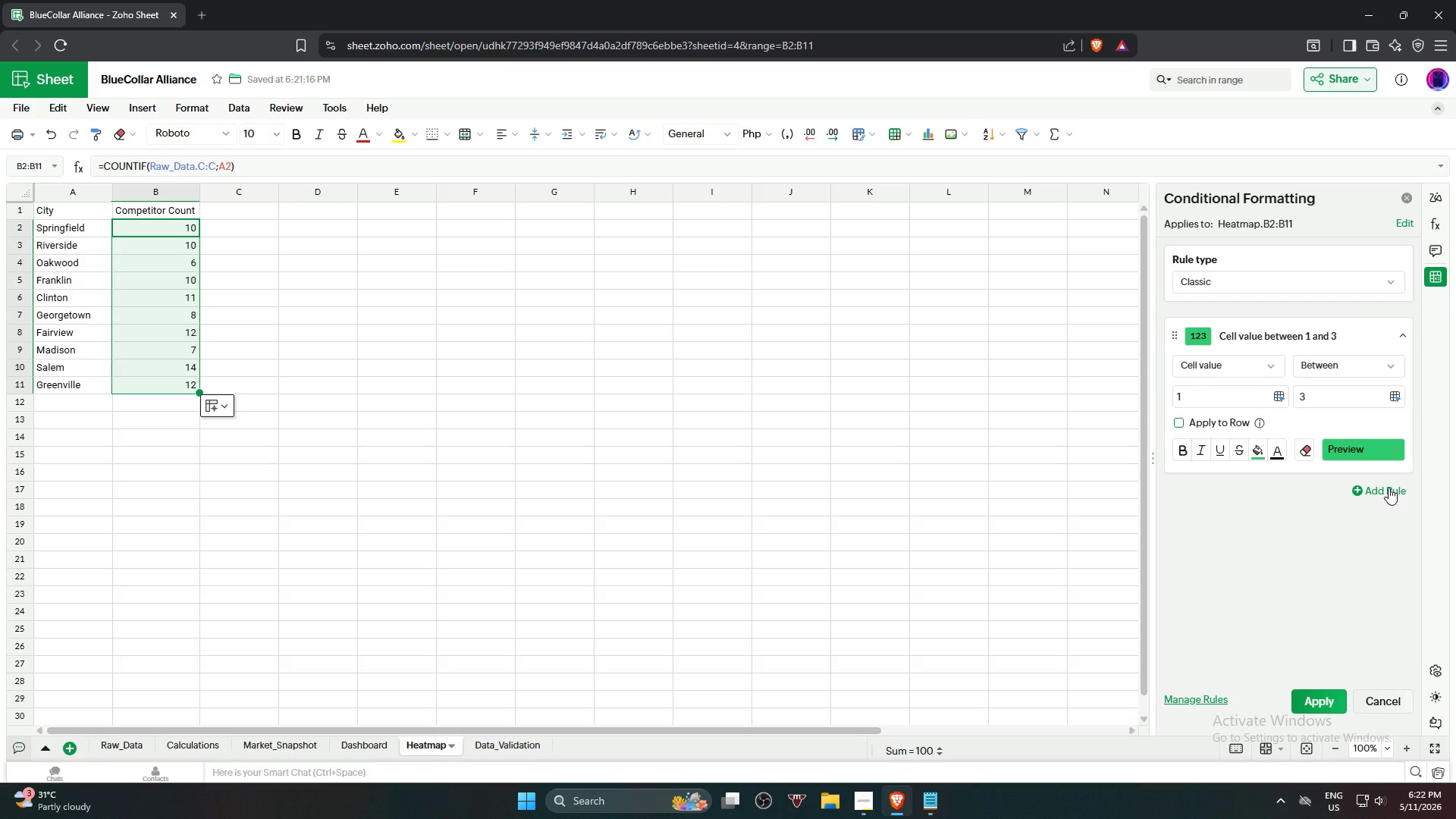 
left_click([1389, 488])
 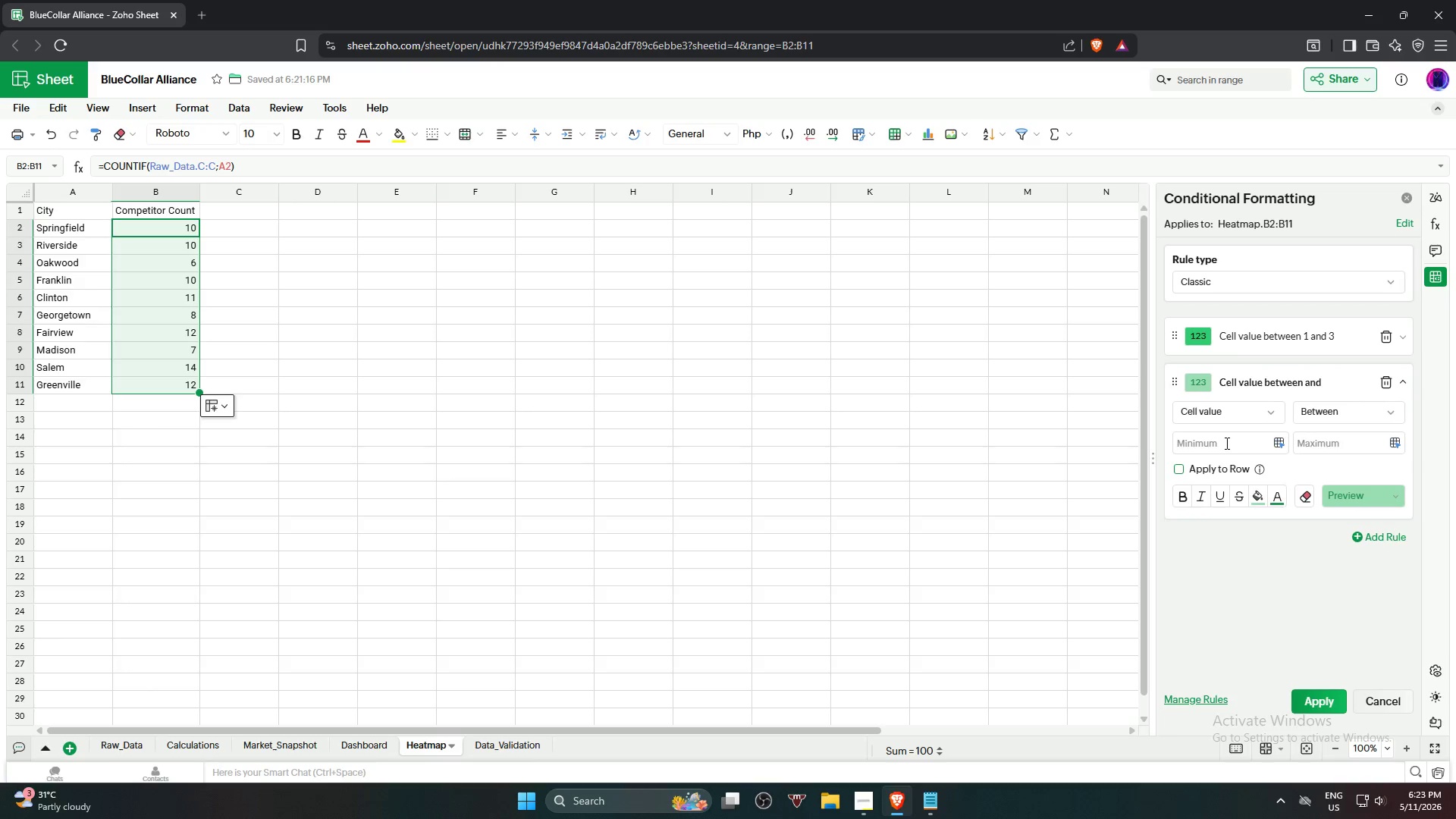 
key(Numpad4)
 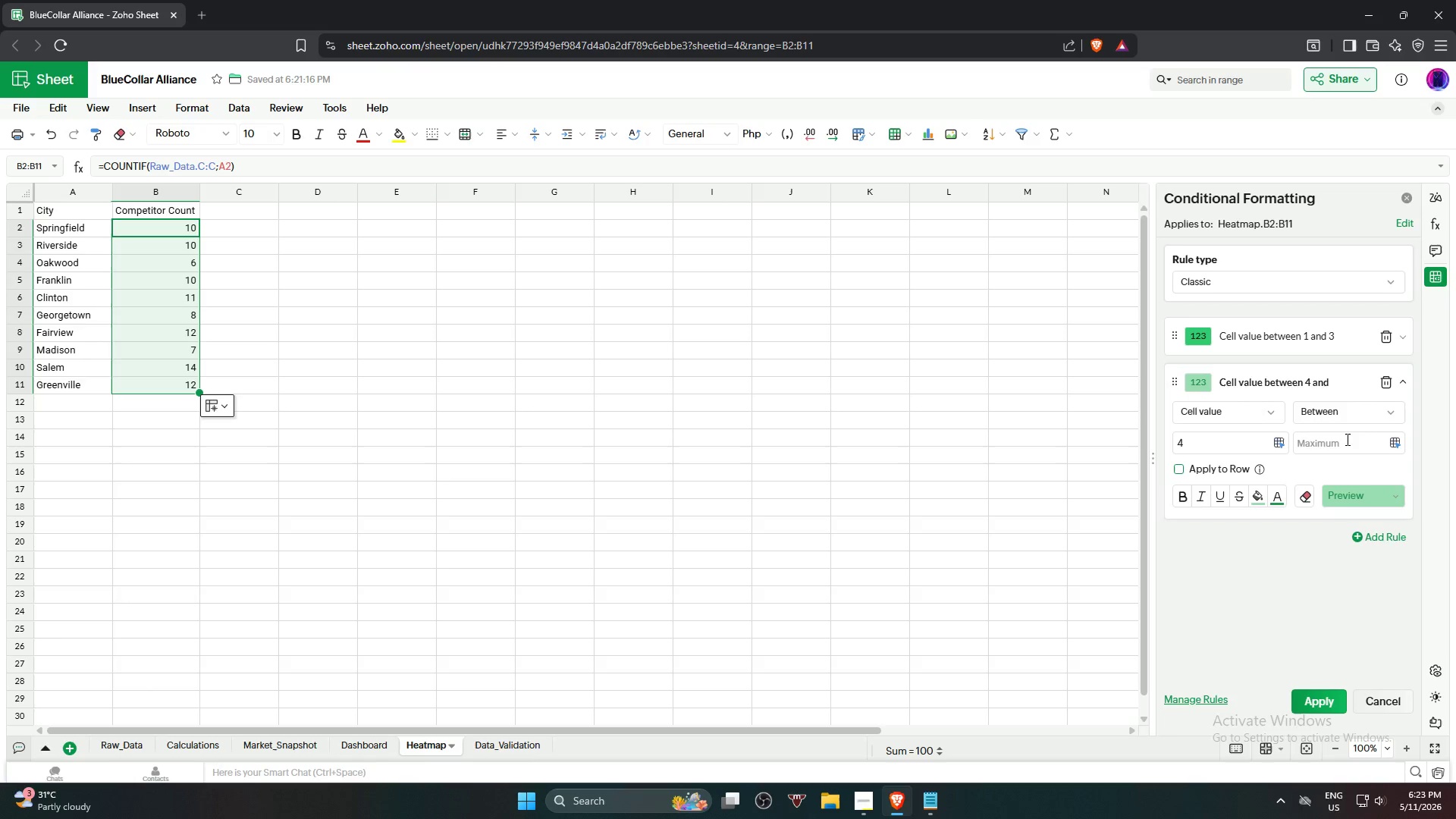 
left_click([1346, 439])
 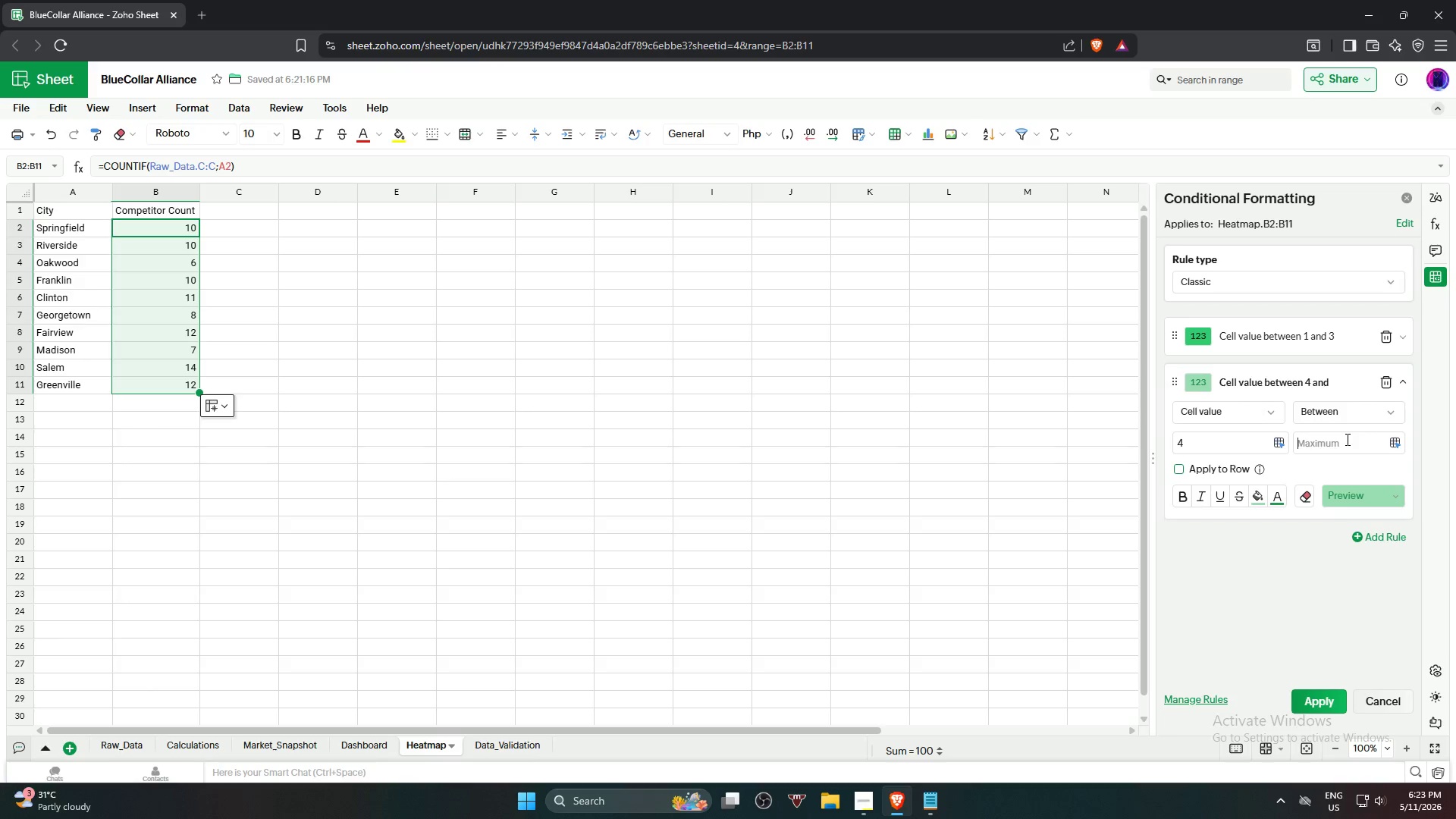 
key(Numpad7)
 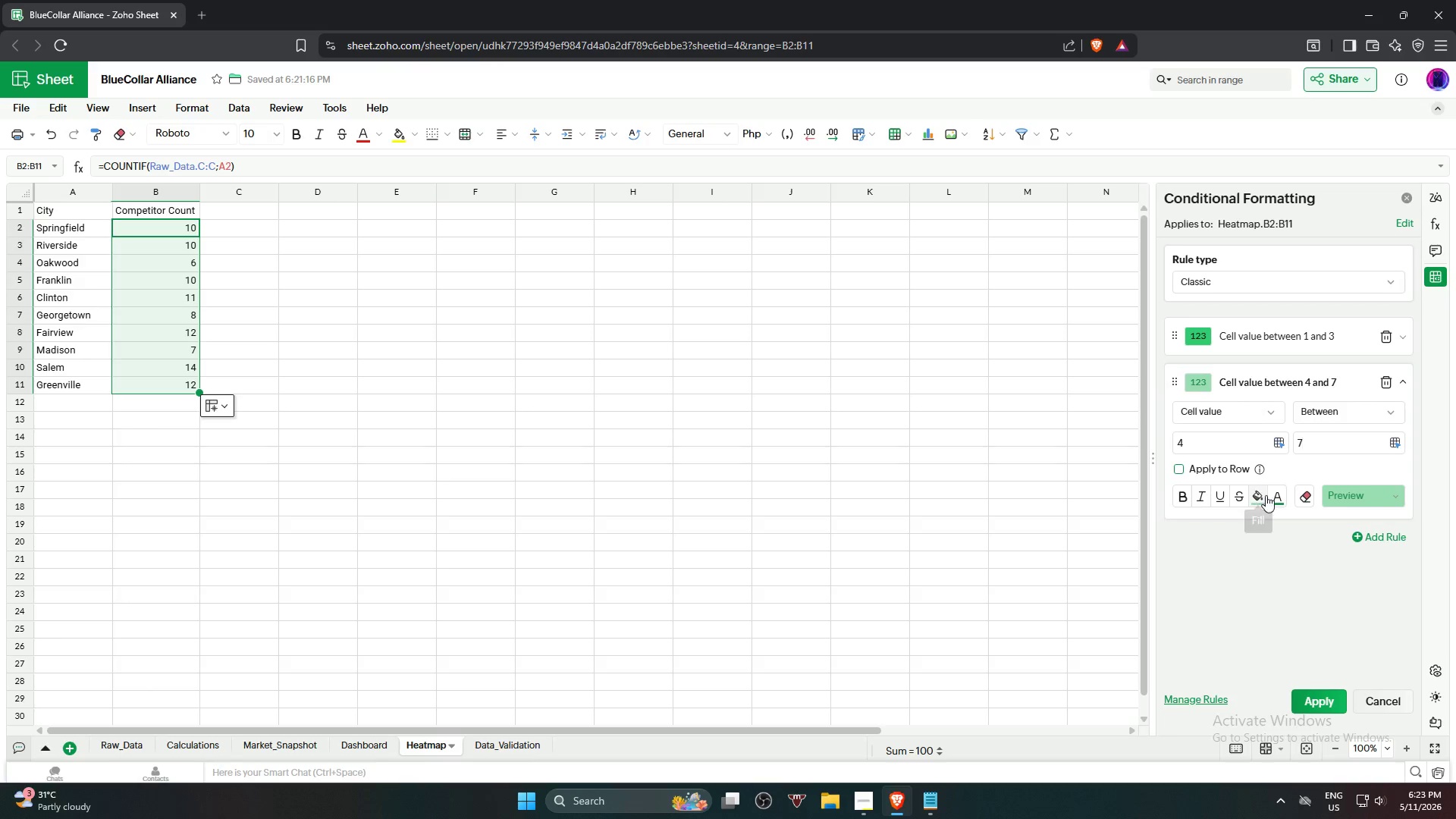 
left_click([1281, 498])
 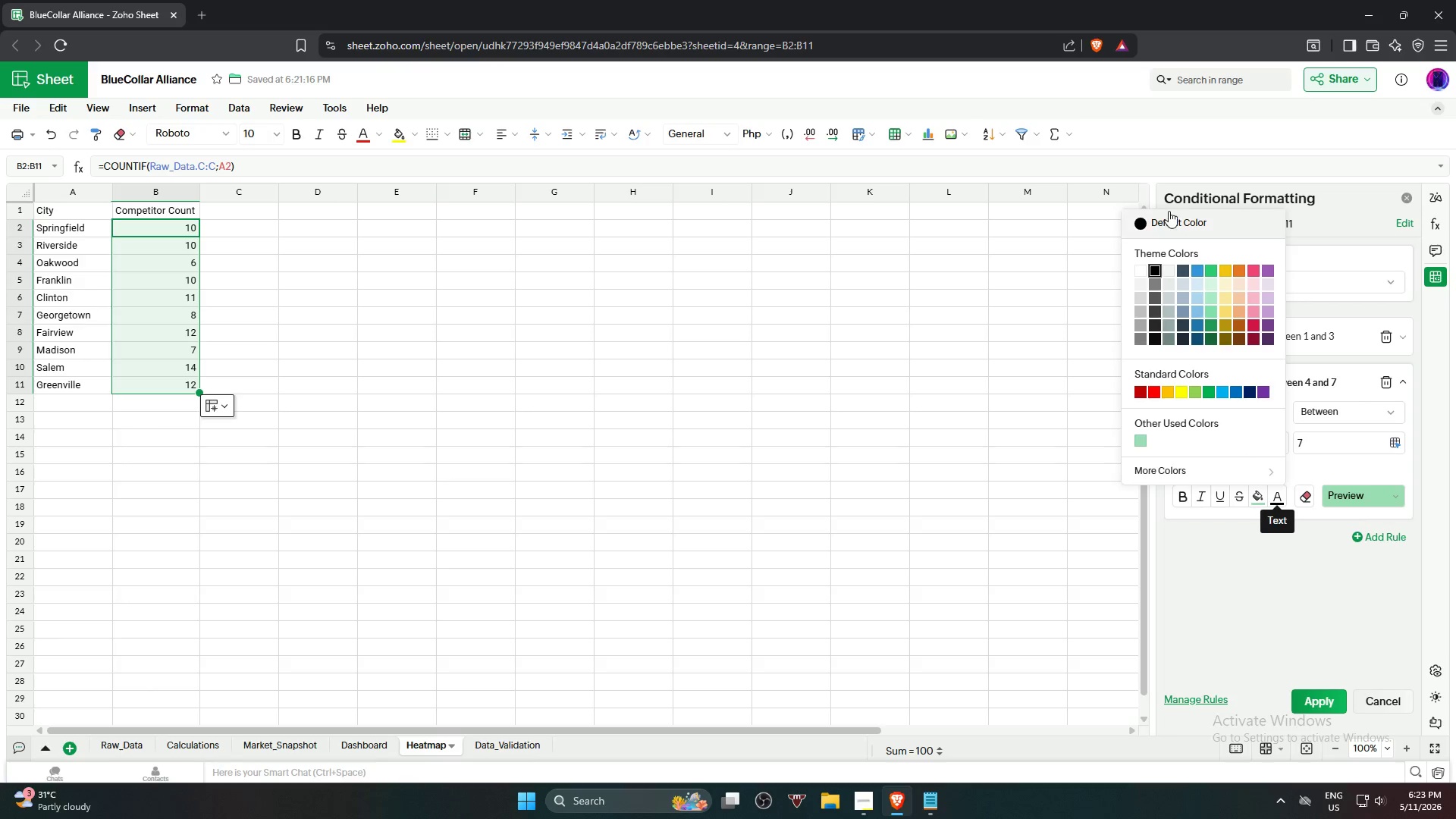 
left_click([1172, 215])
 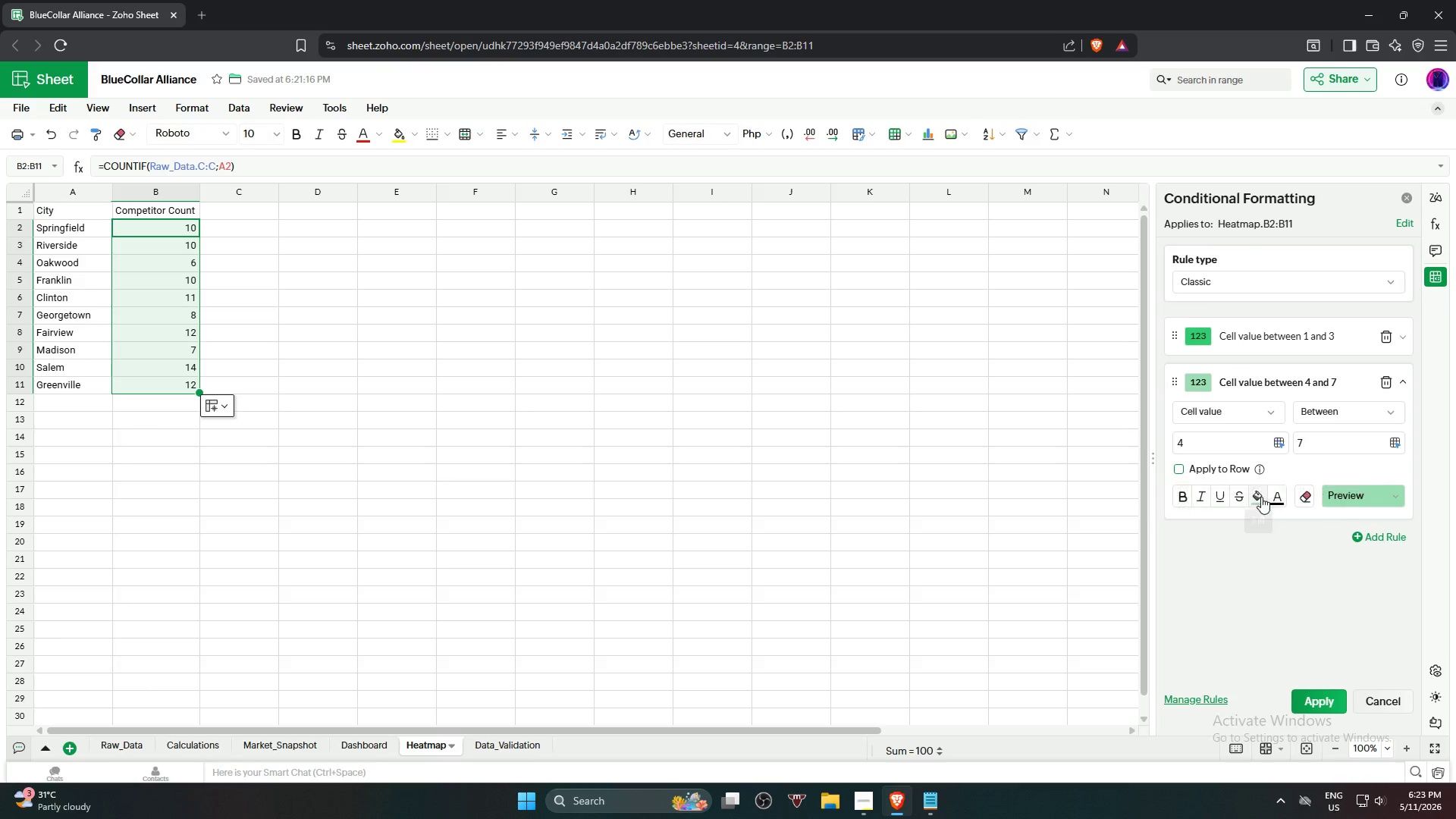 
left_click([1261, 497])
 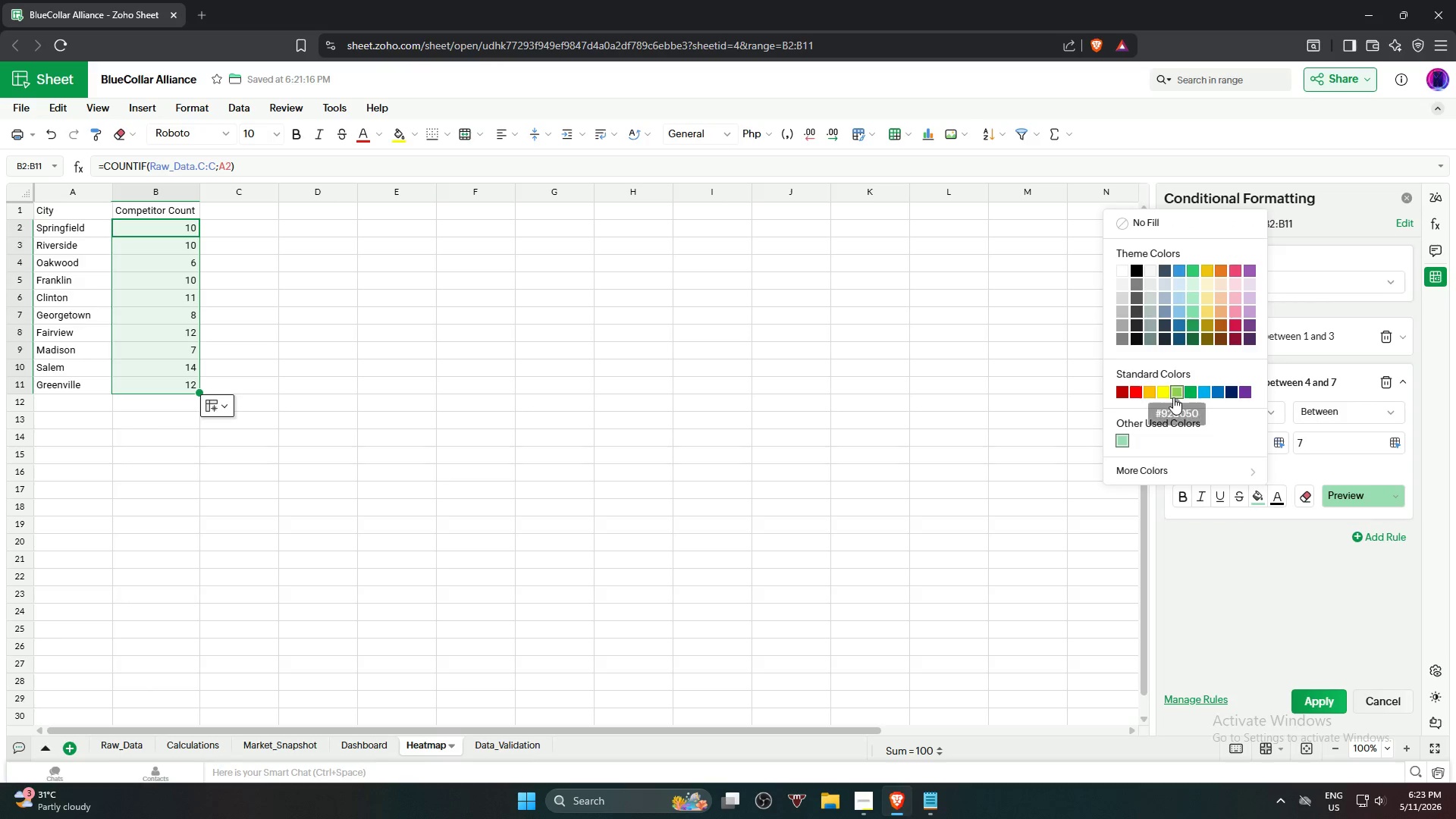 
left_click([1165, 393])
 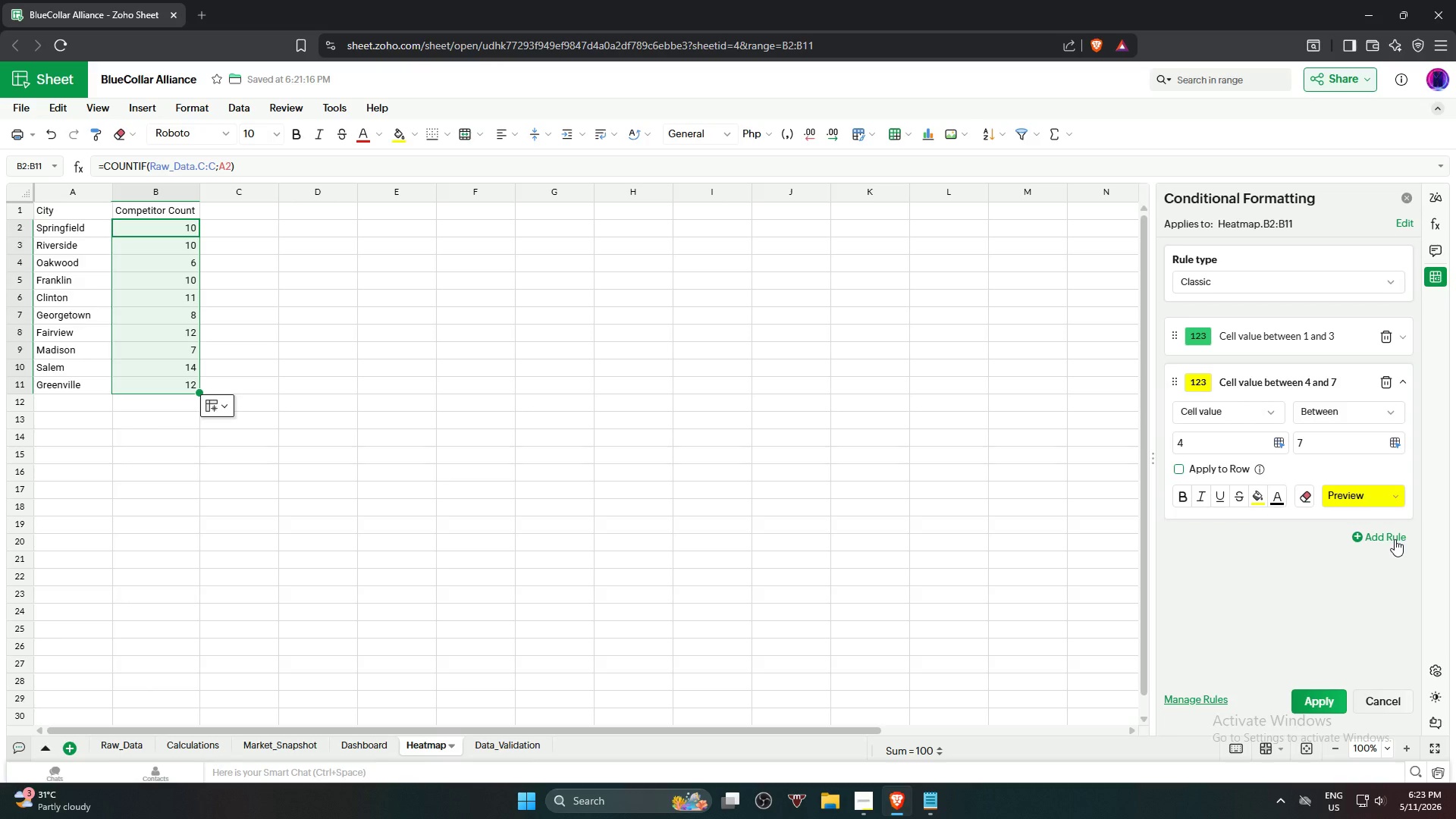 
wait(7.33)
 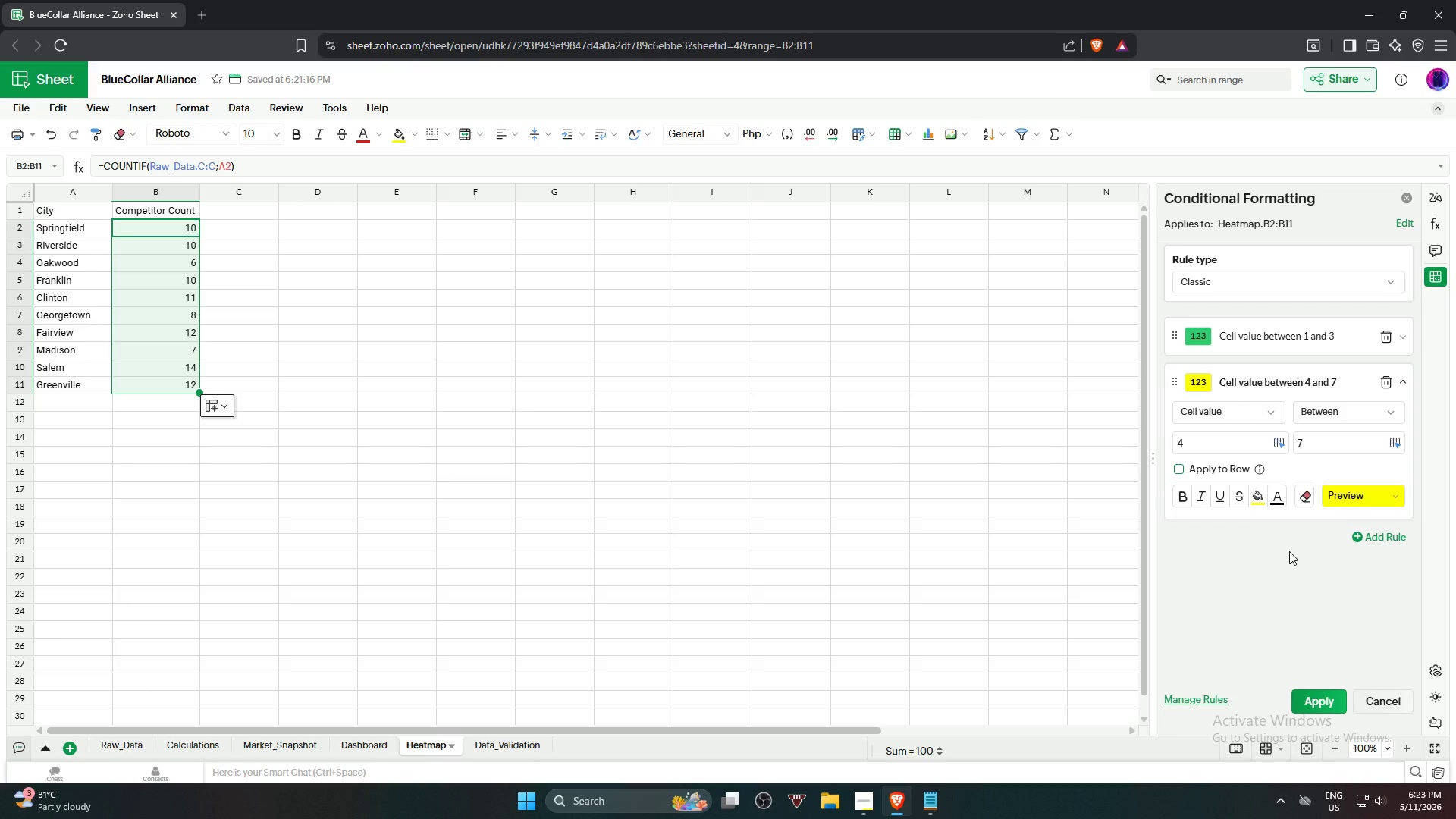 
left_click([1395, 539])
 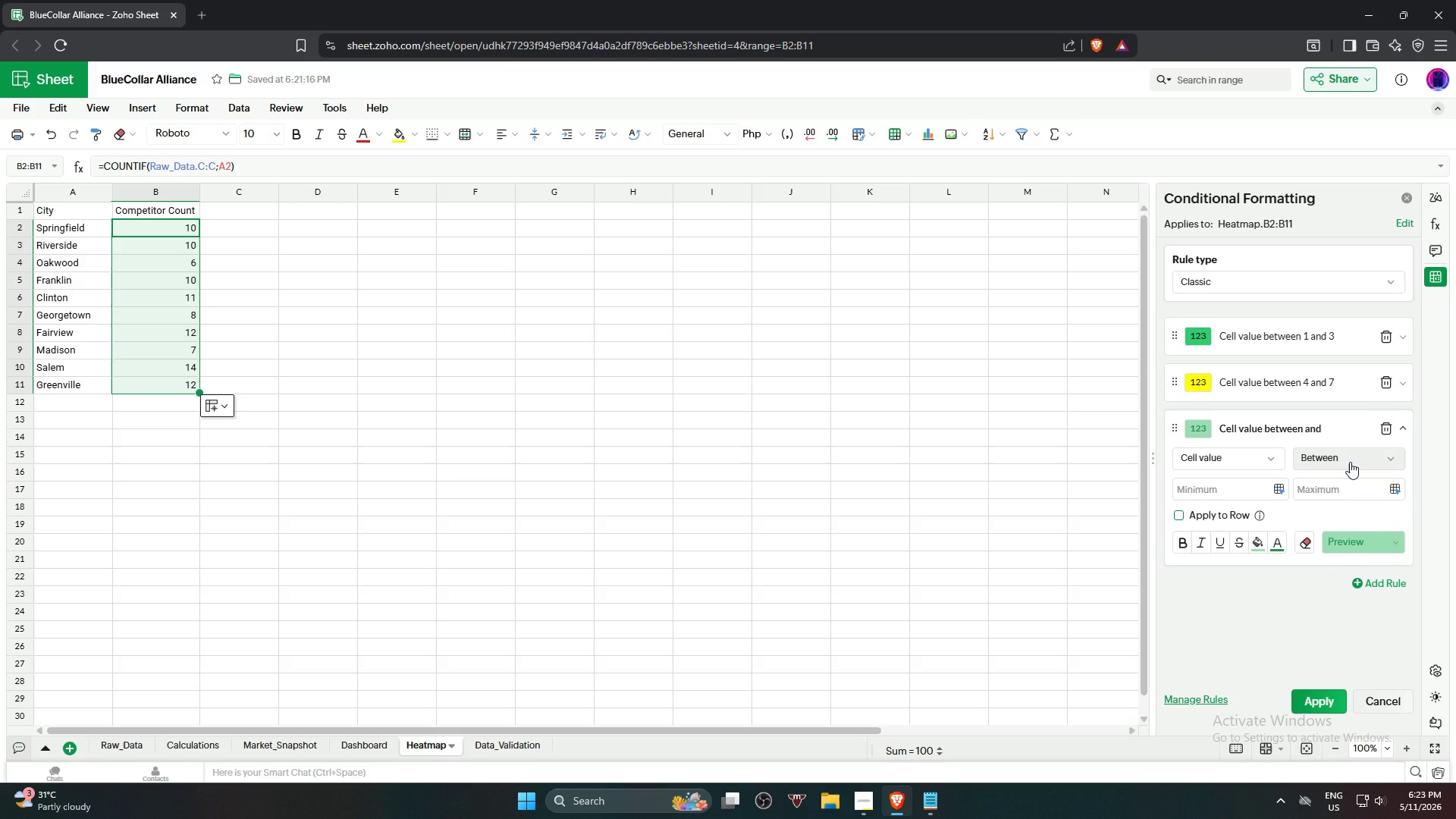 
left_click([1350, 462])
 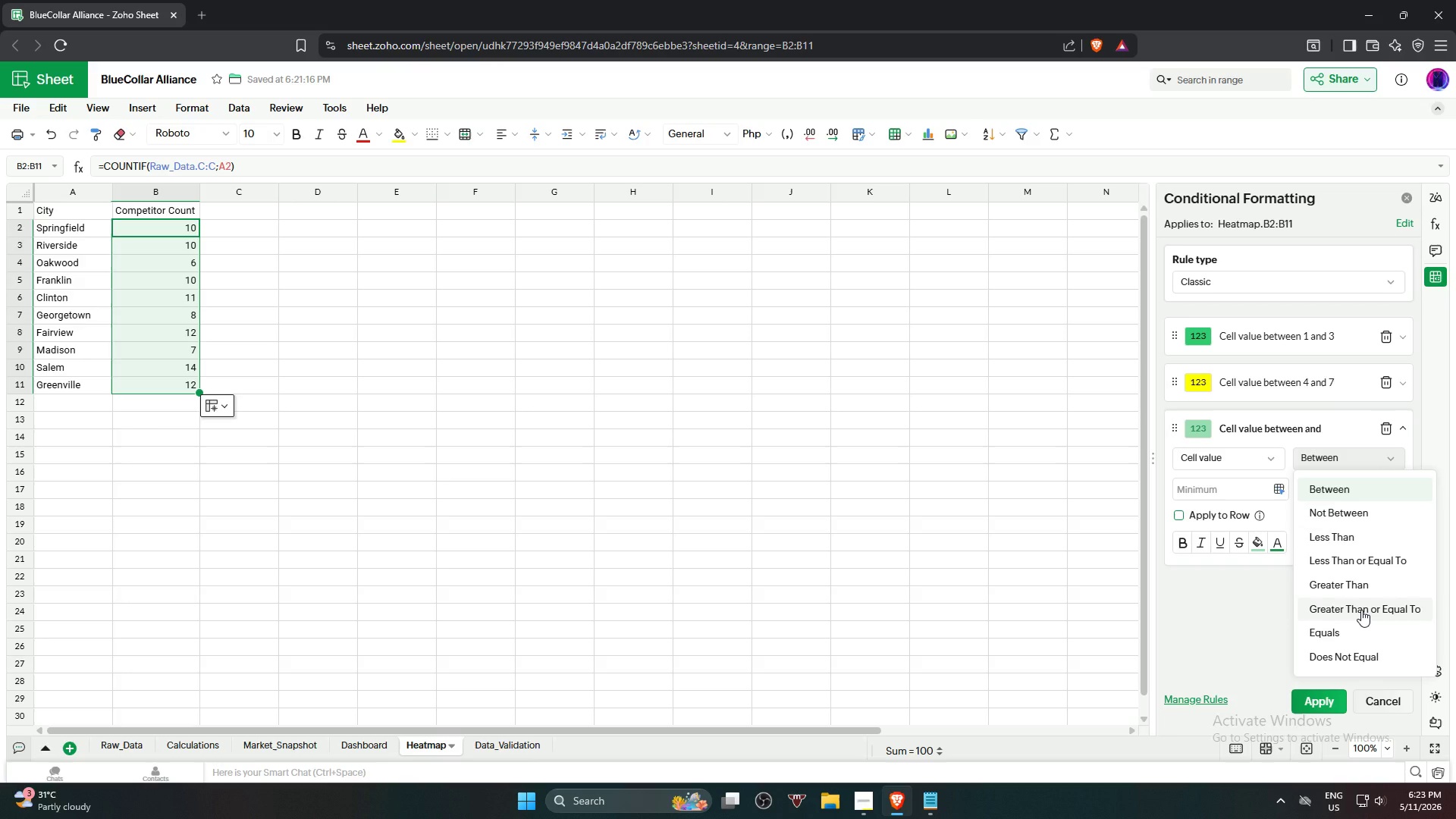 
wait(24.48)
 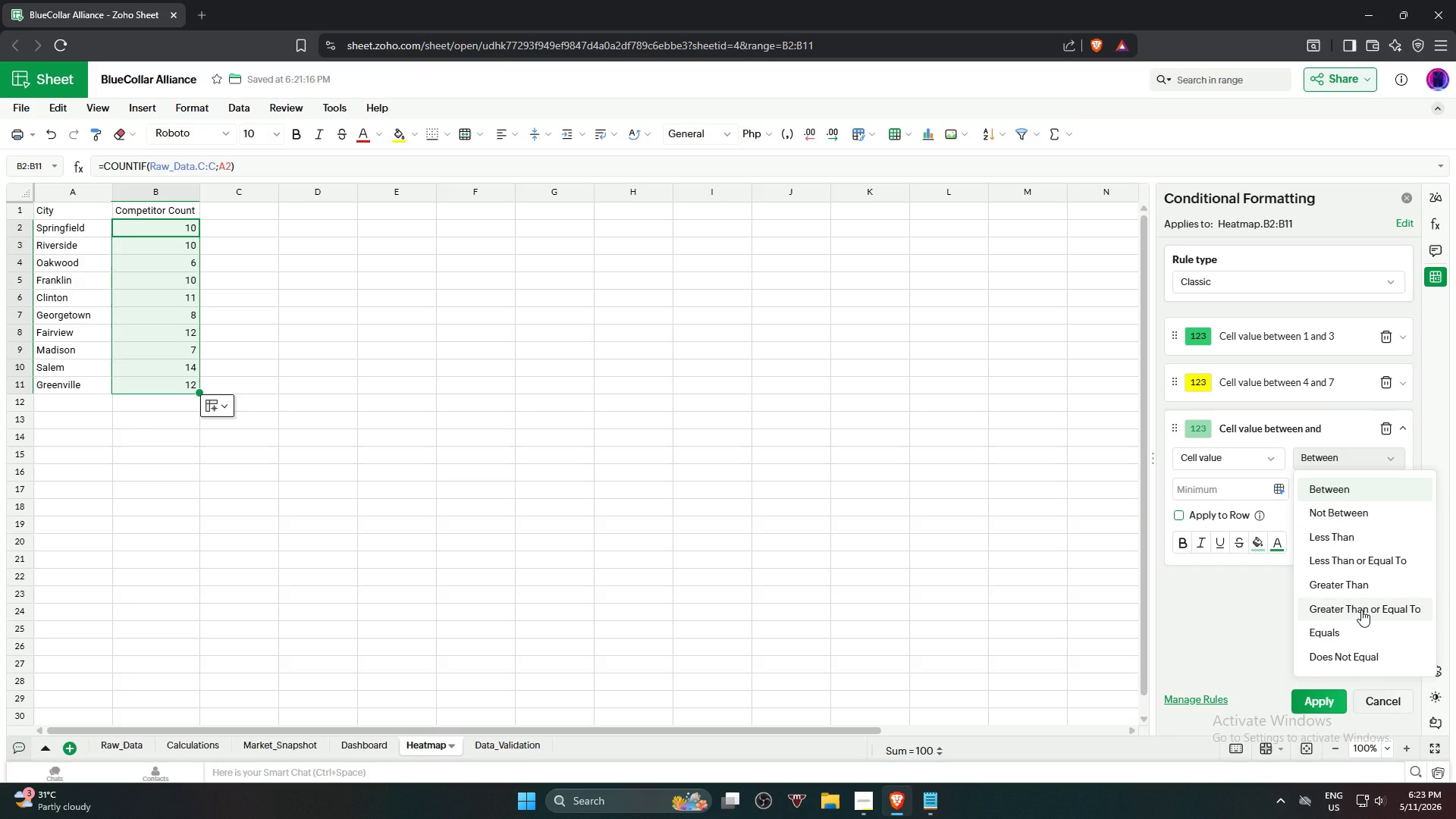 
left_click([1361, 610])
 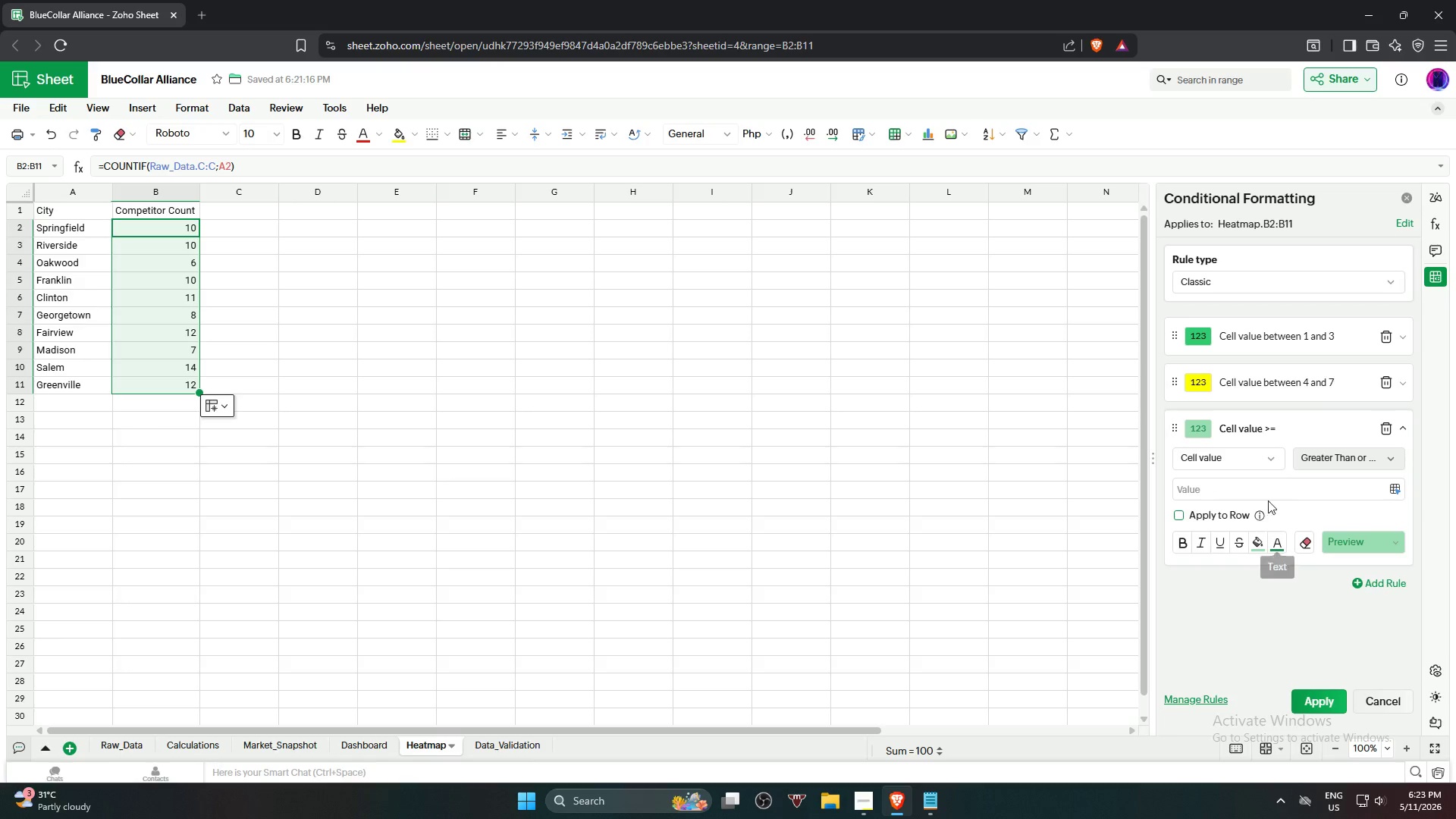 
left_click([1276, 485])
 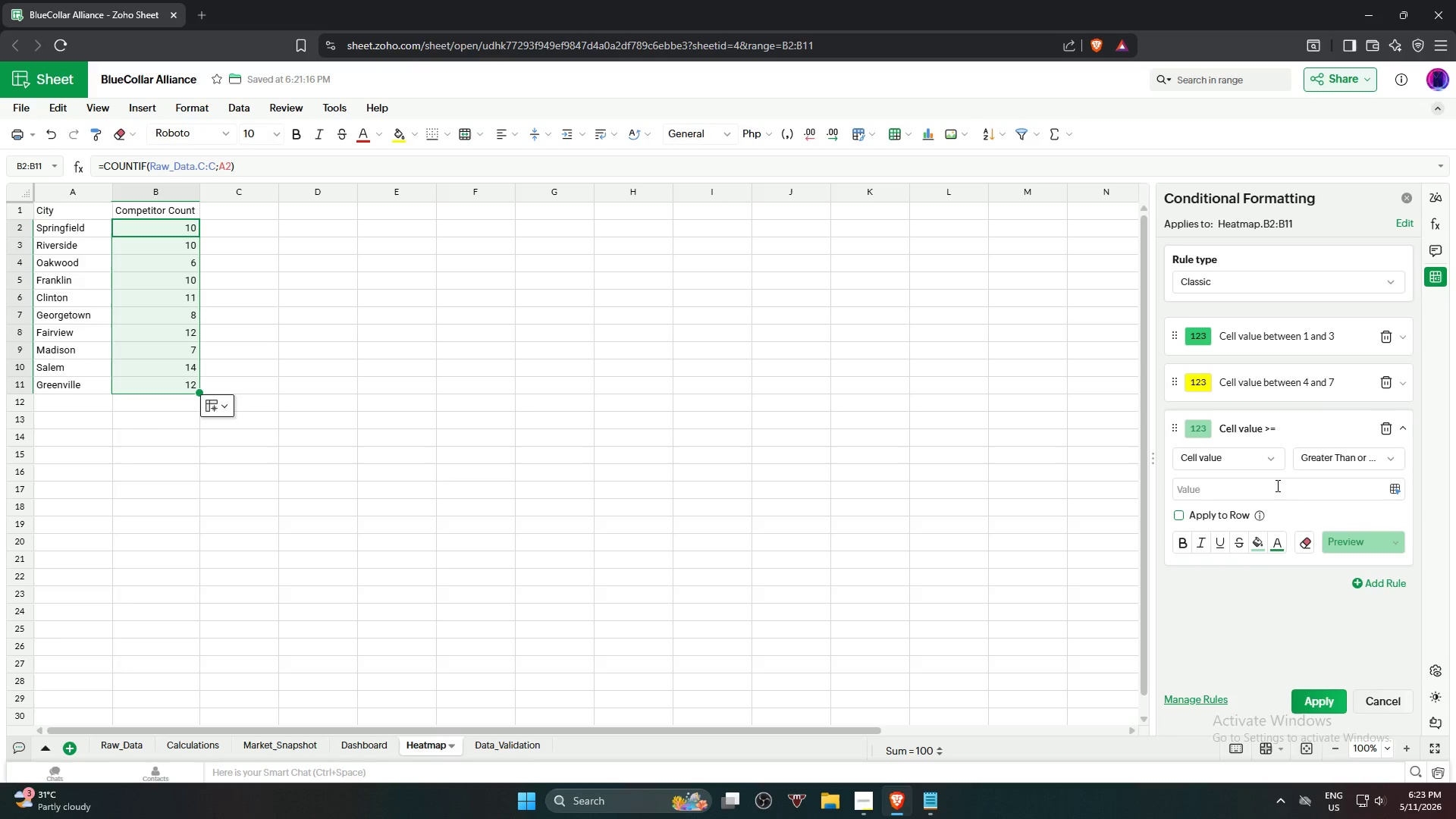 
key(Numpad8)
 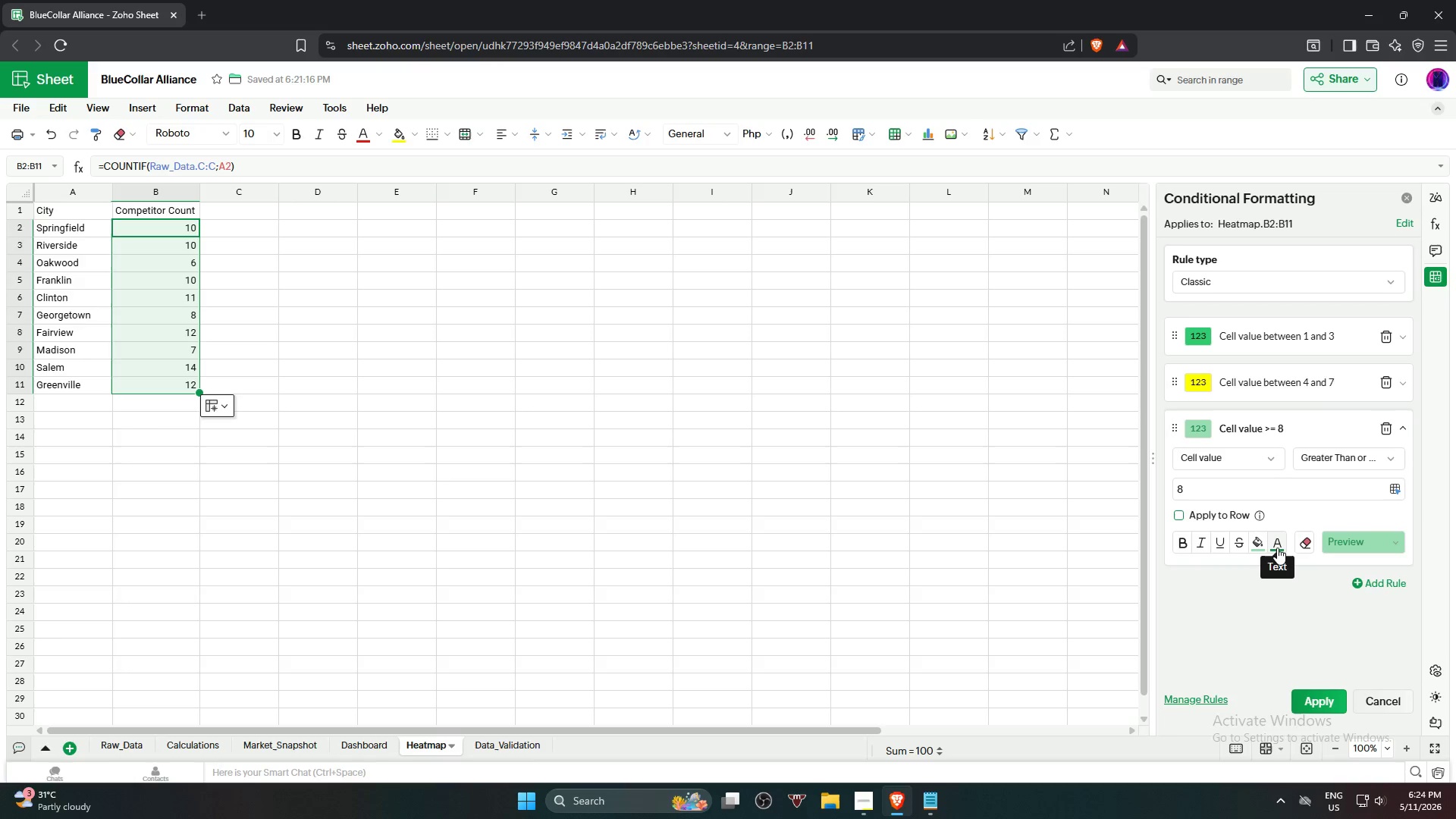 
wait(10.14)
 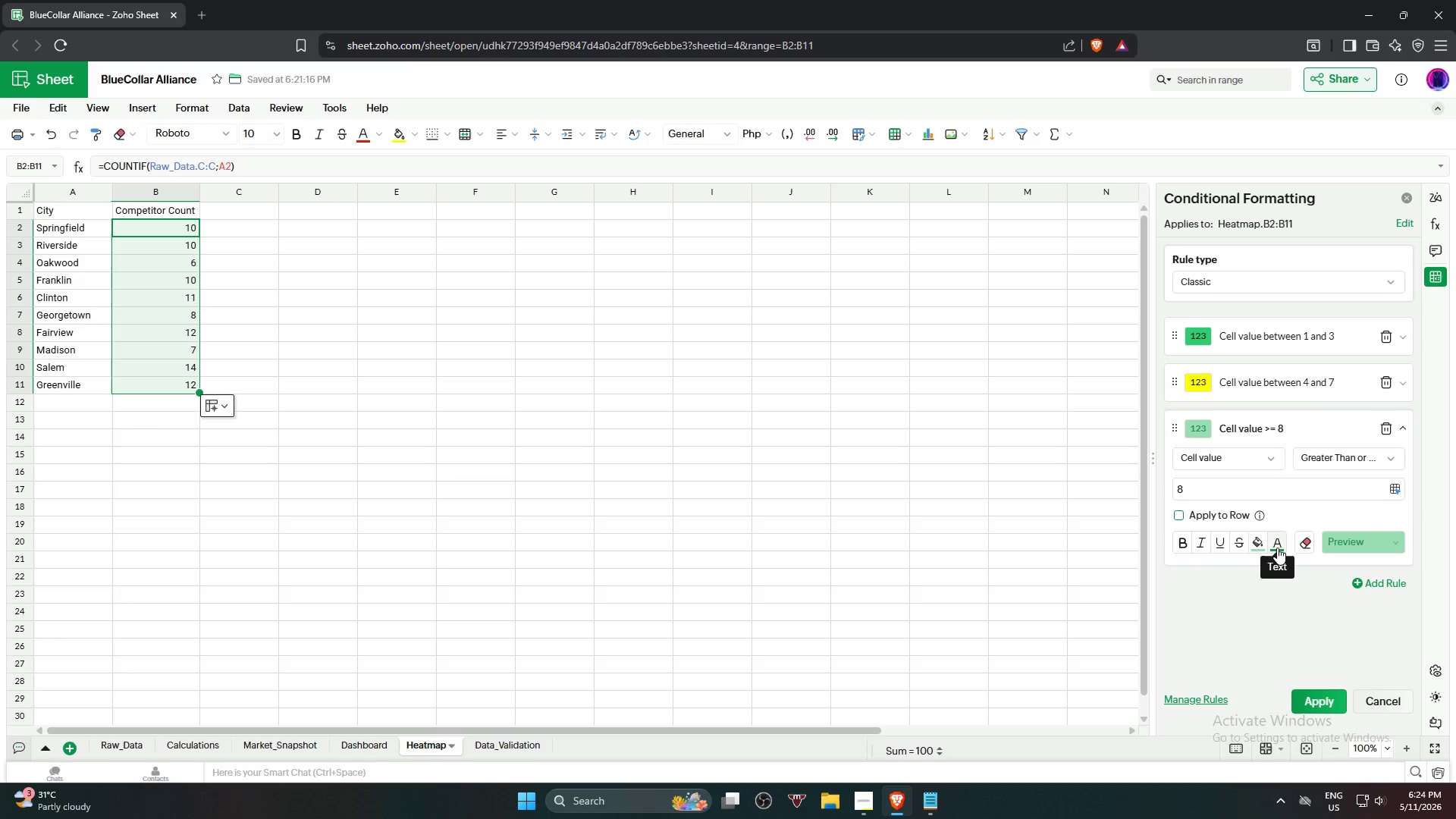 
left_click([1279, 548])
 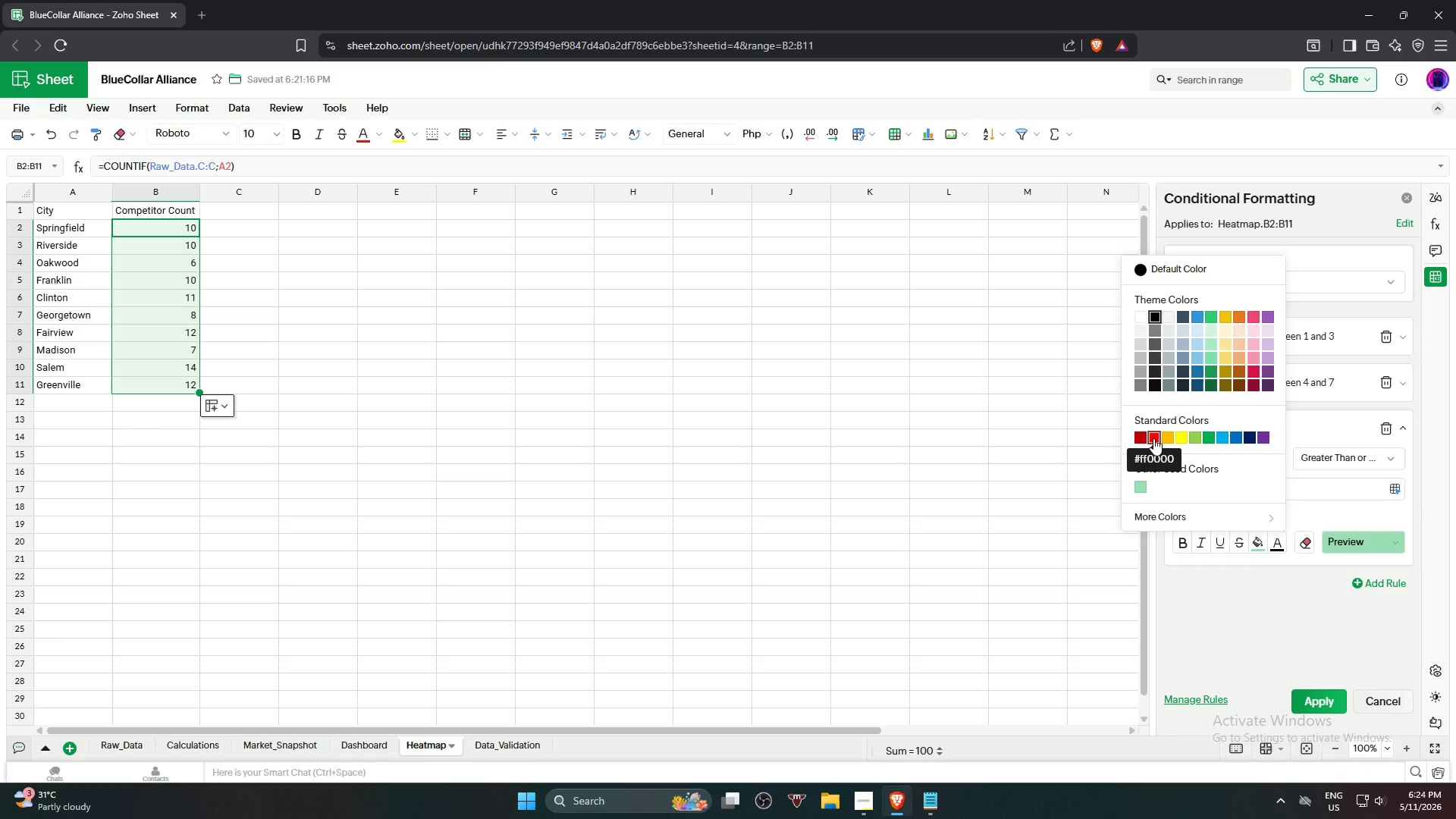 
left_click([1153, 438])
 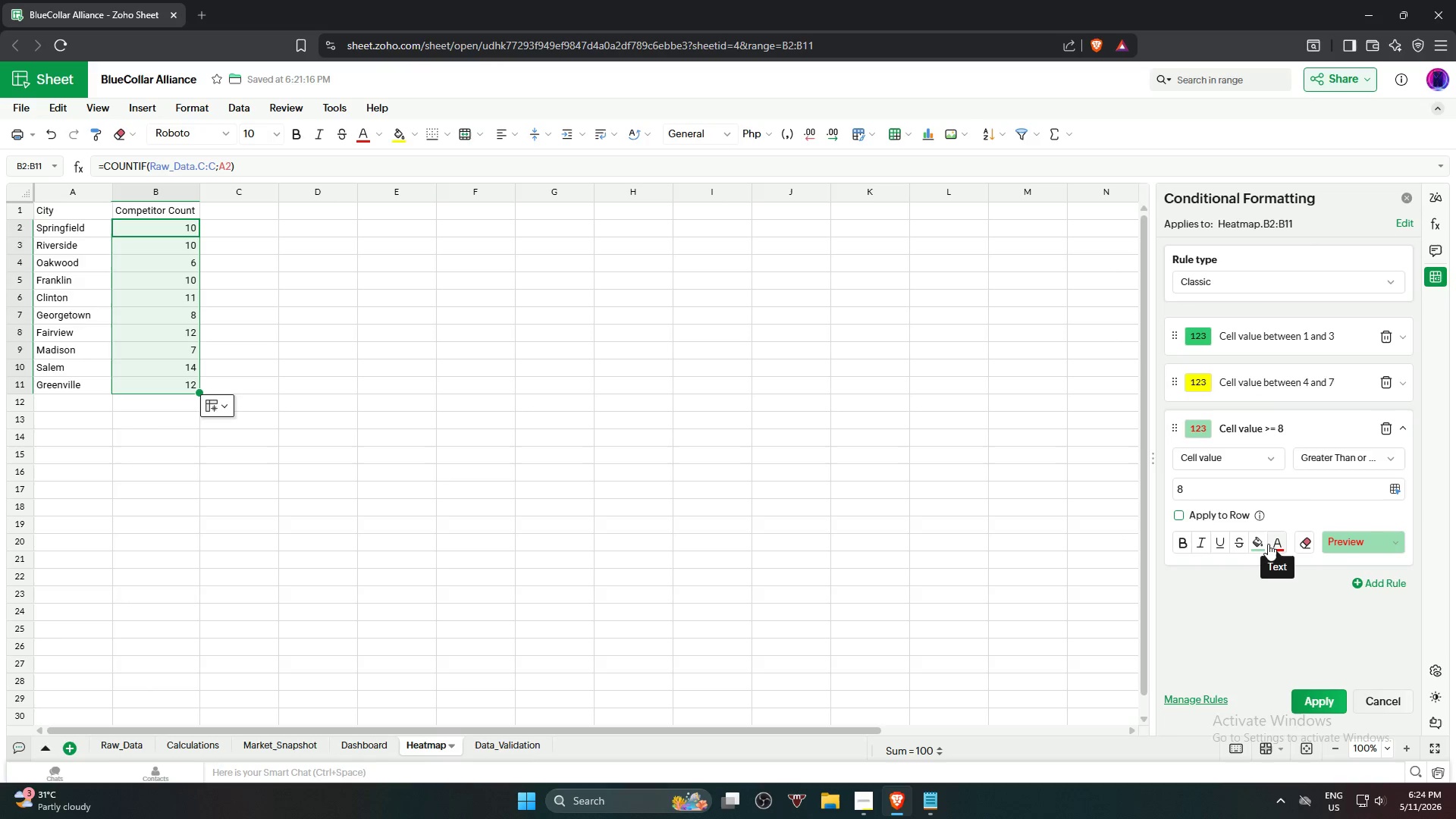 
left_click([1260, 544])
 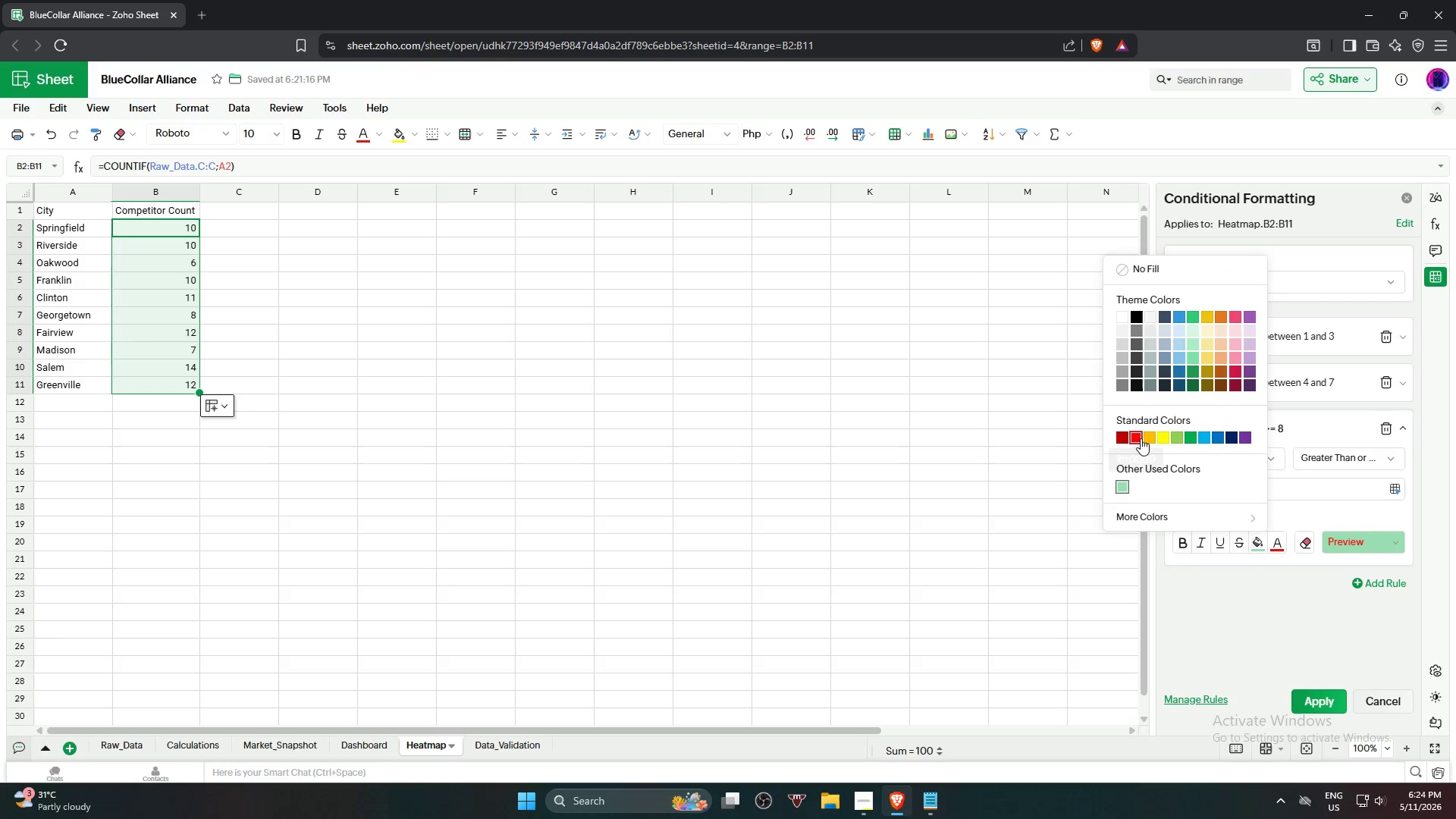 
left_click([1140, 438])
 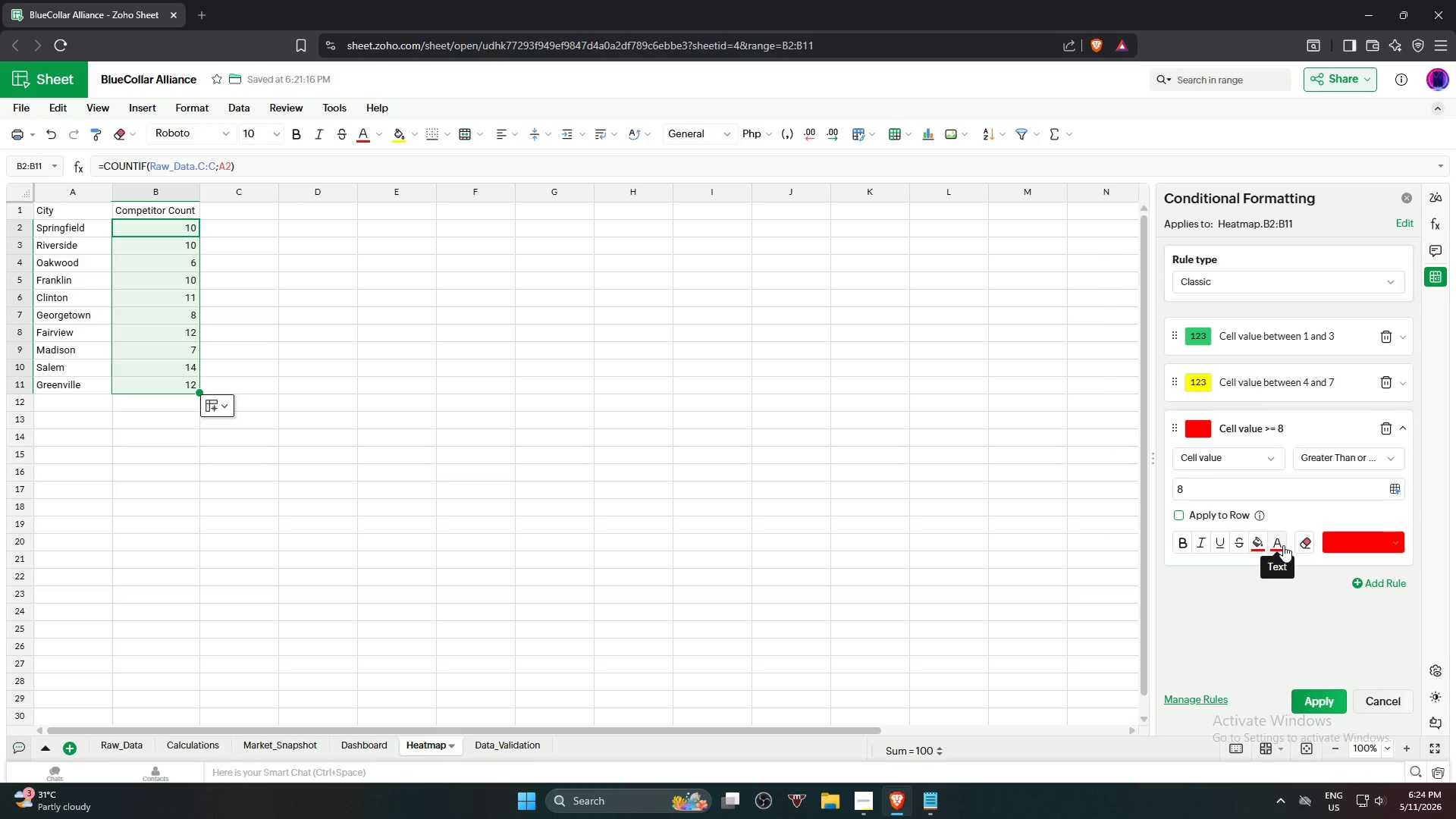 
wait(5.33)
 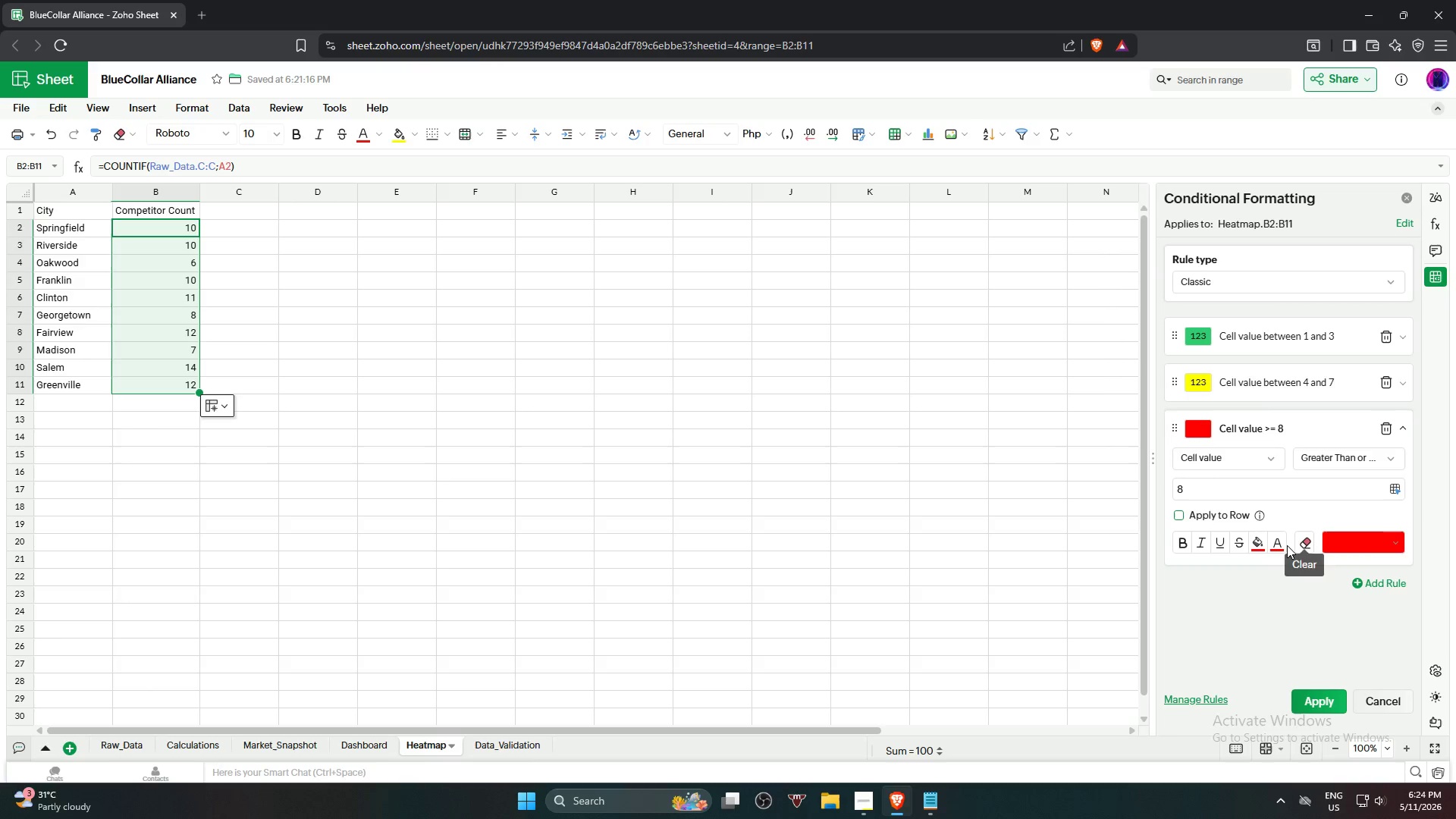 
left_click([1283, 545])
 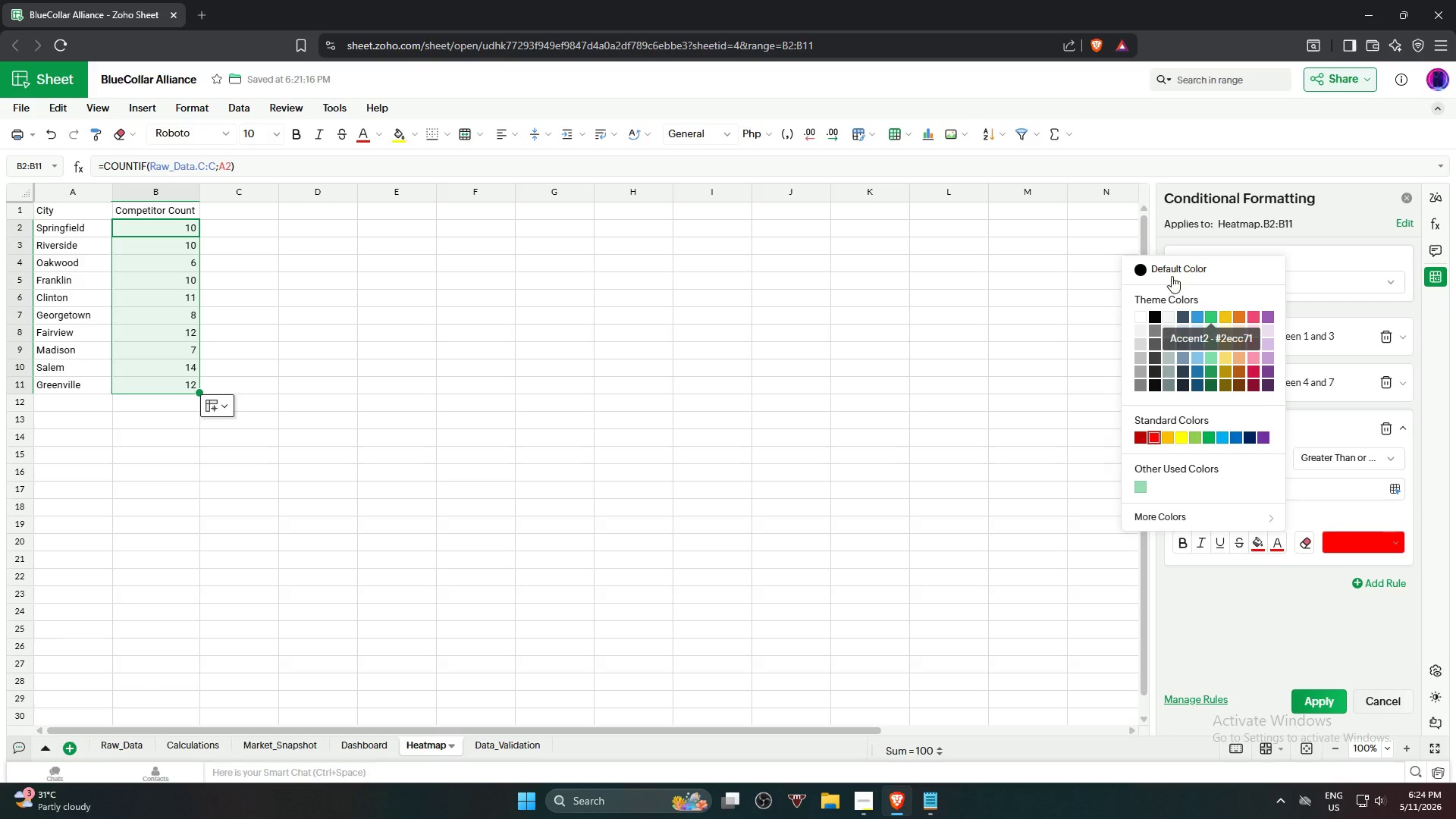 
left_click([1176, 269])
 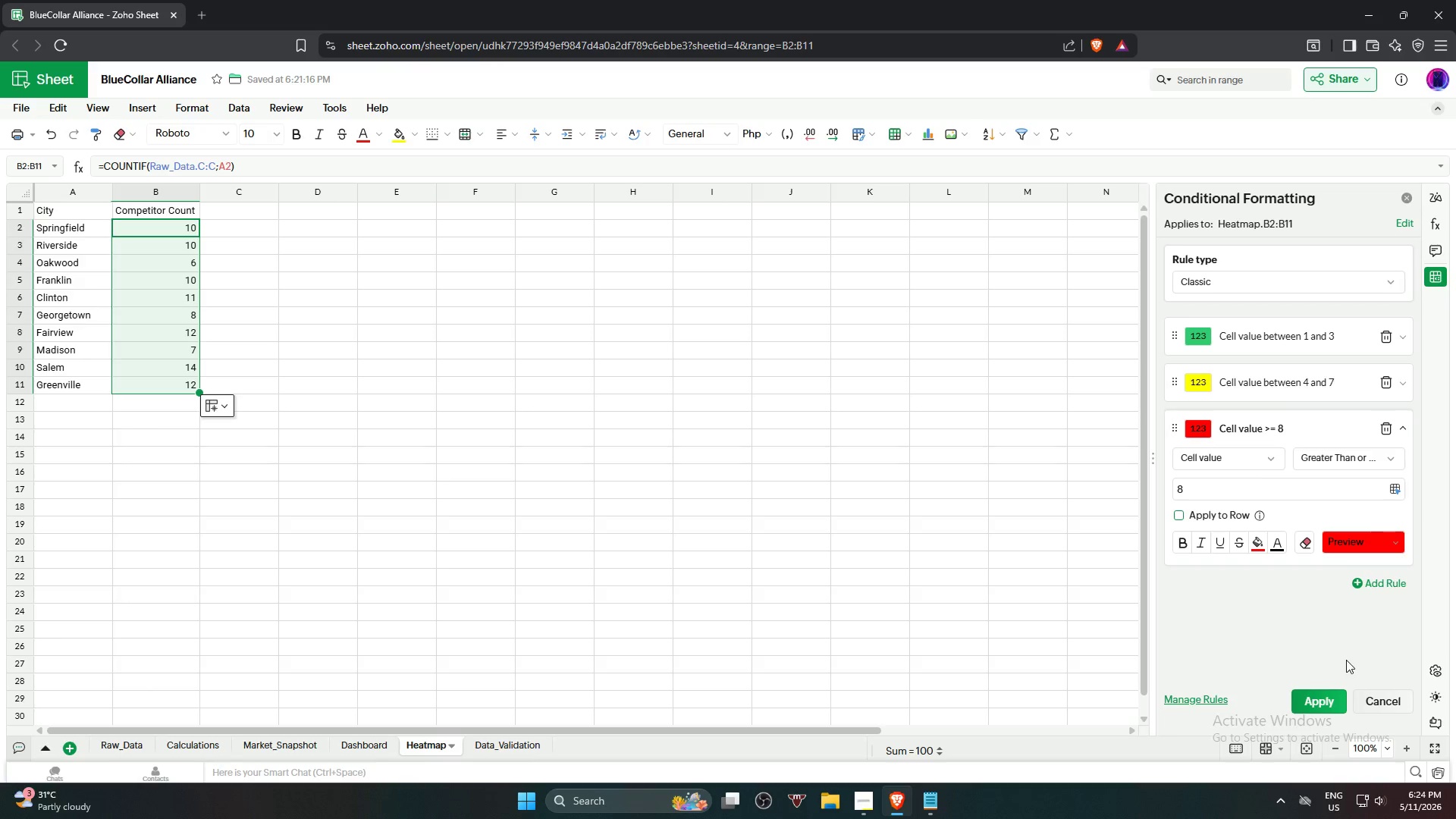 
wait(15.73)
 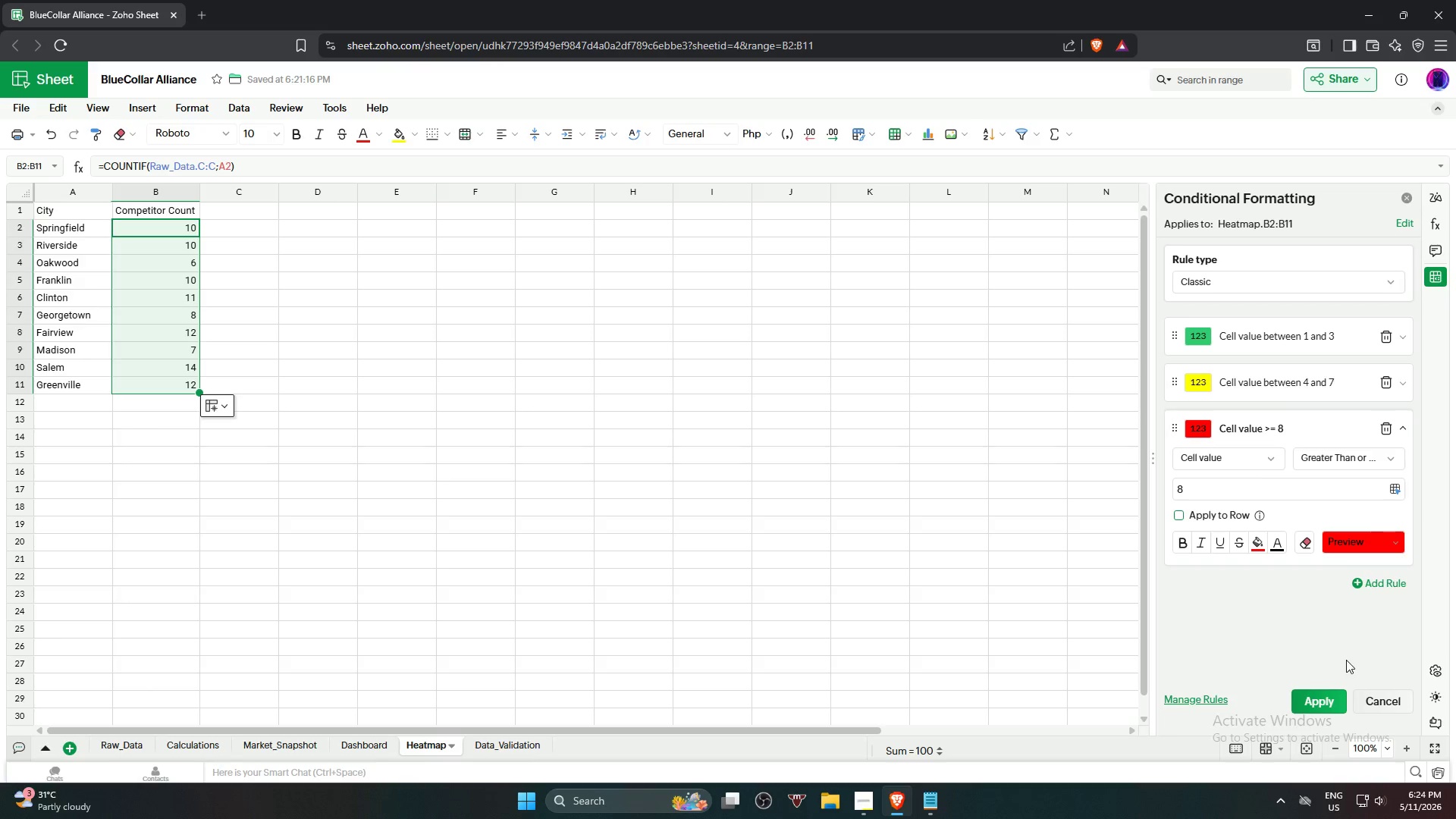 
left_click([1319, 704])
 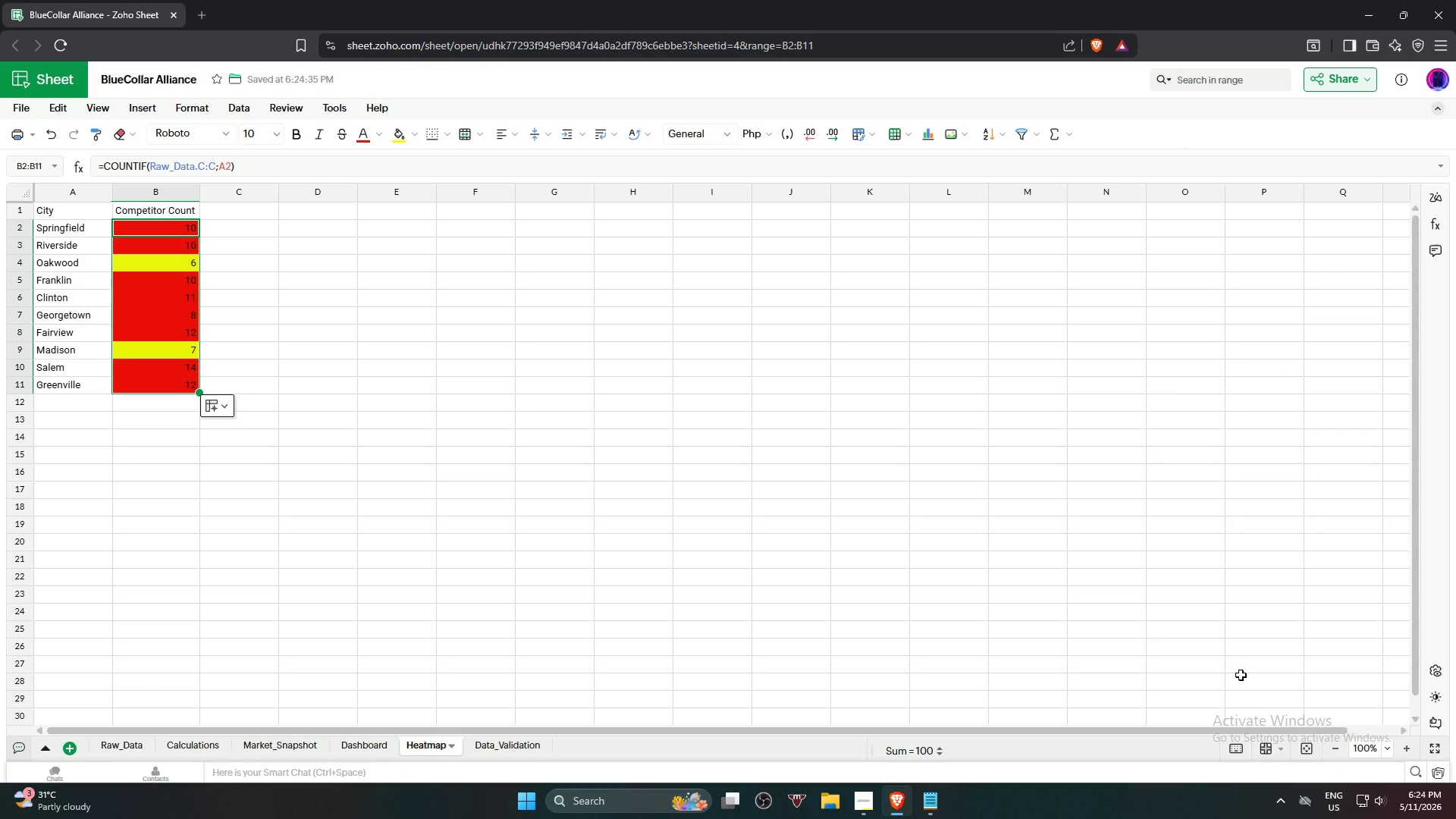 
wait(9.58)
 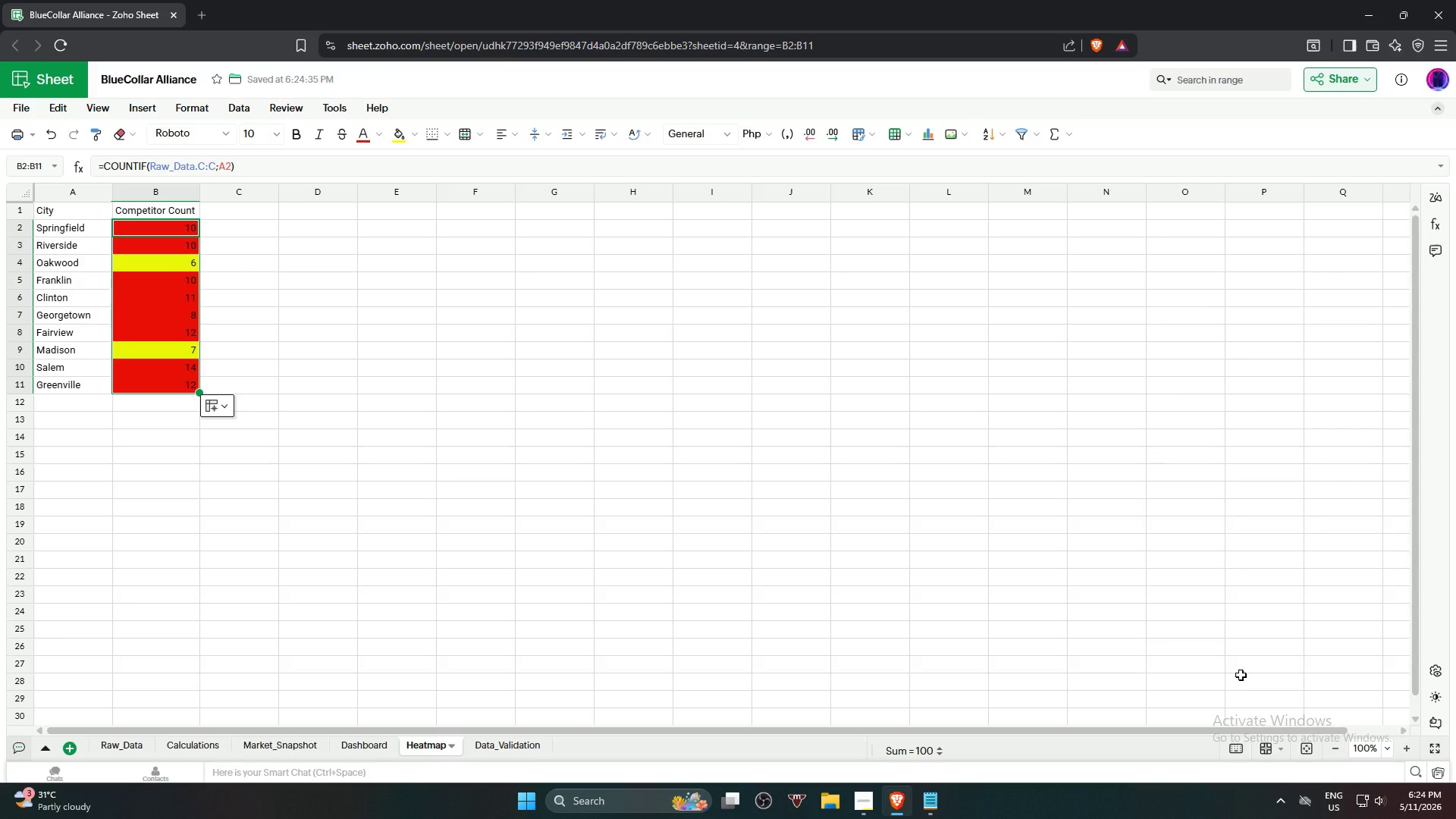 
left_click([591, 523])
 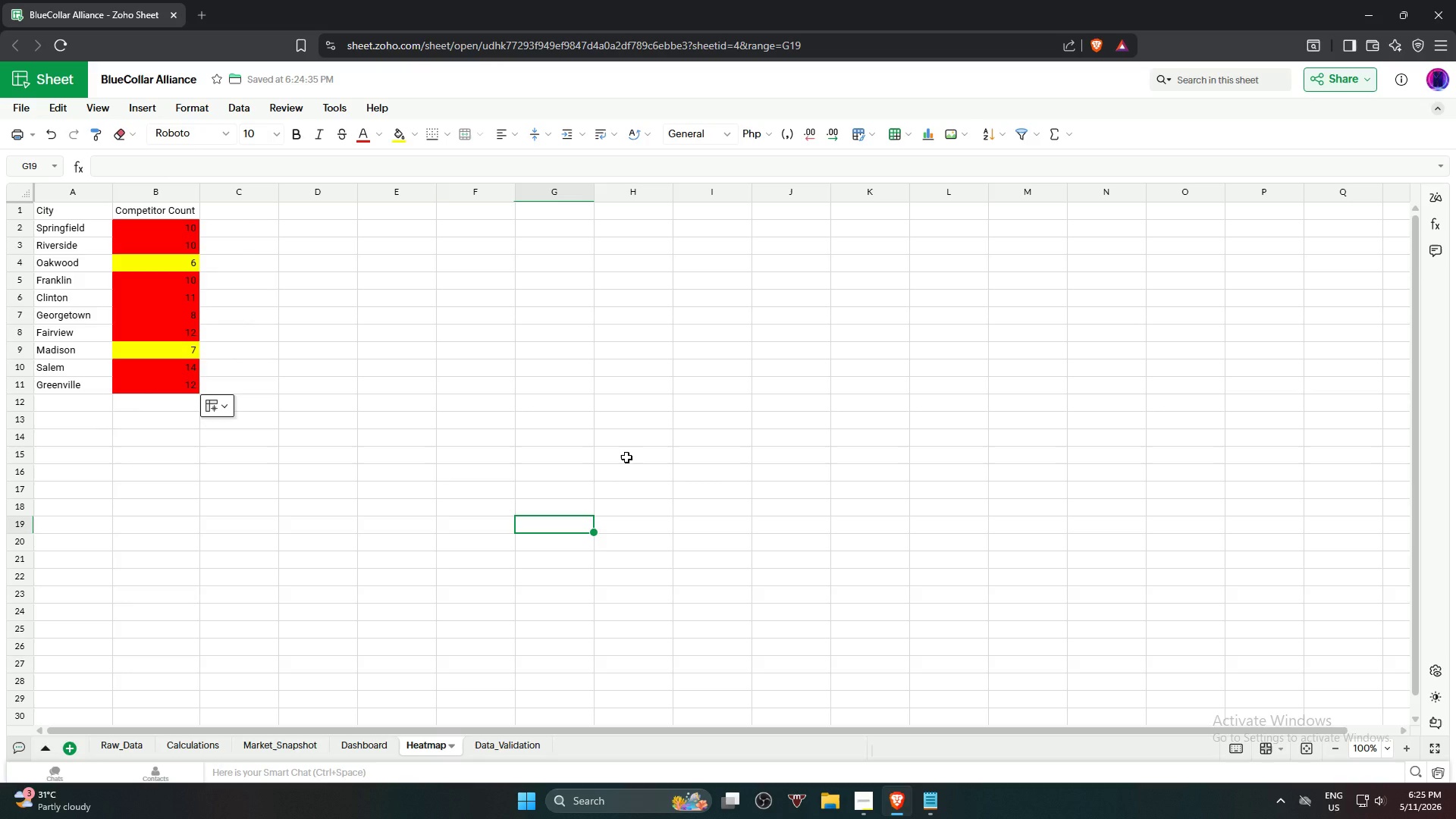 
wait(43.75)
 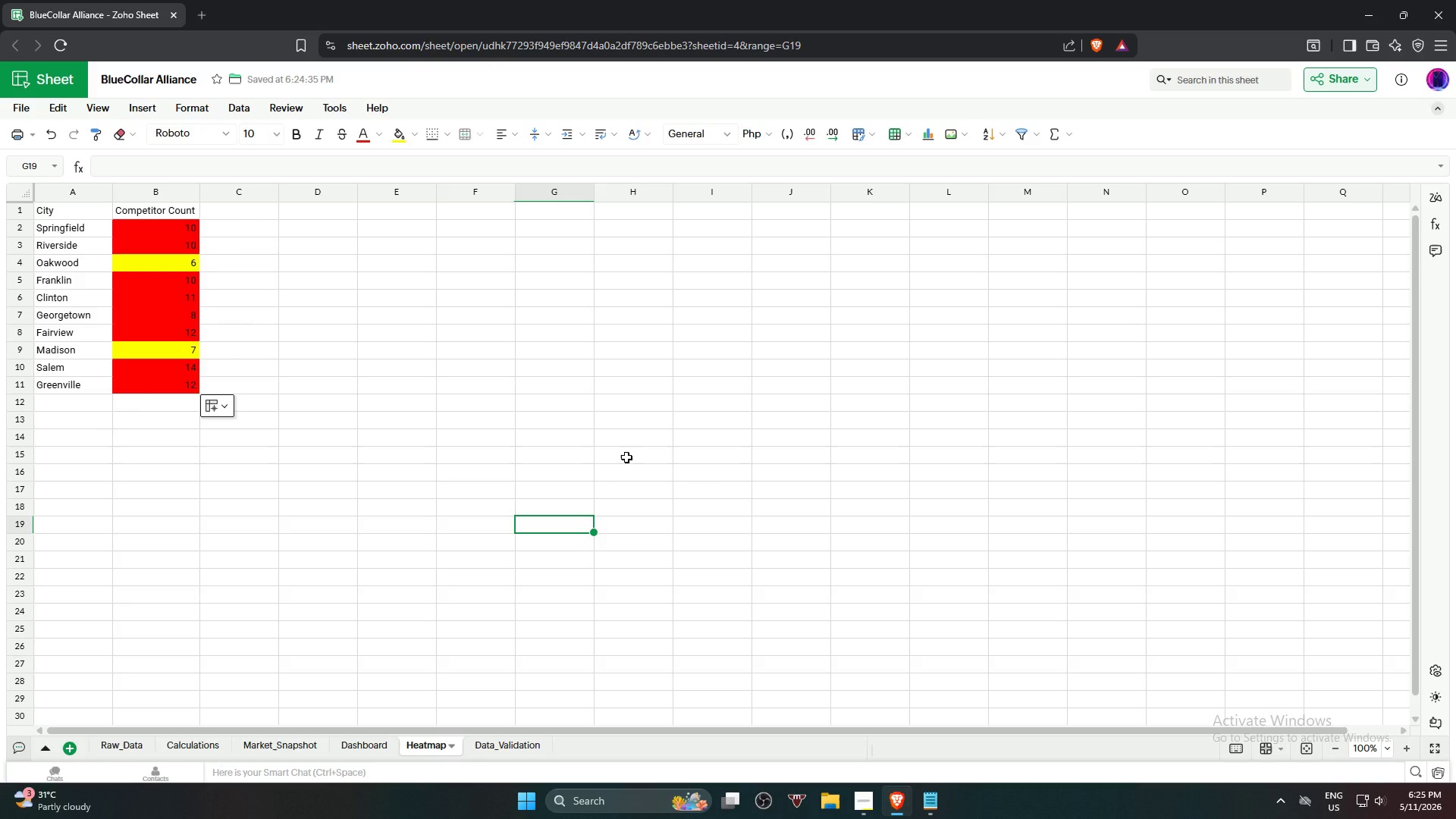 
left_click([204, 751])
 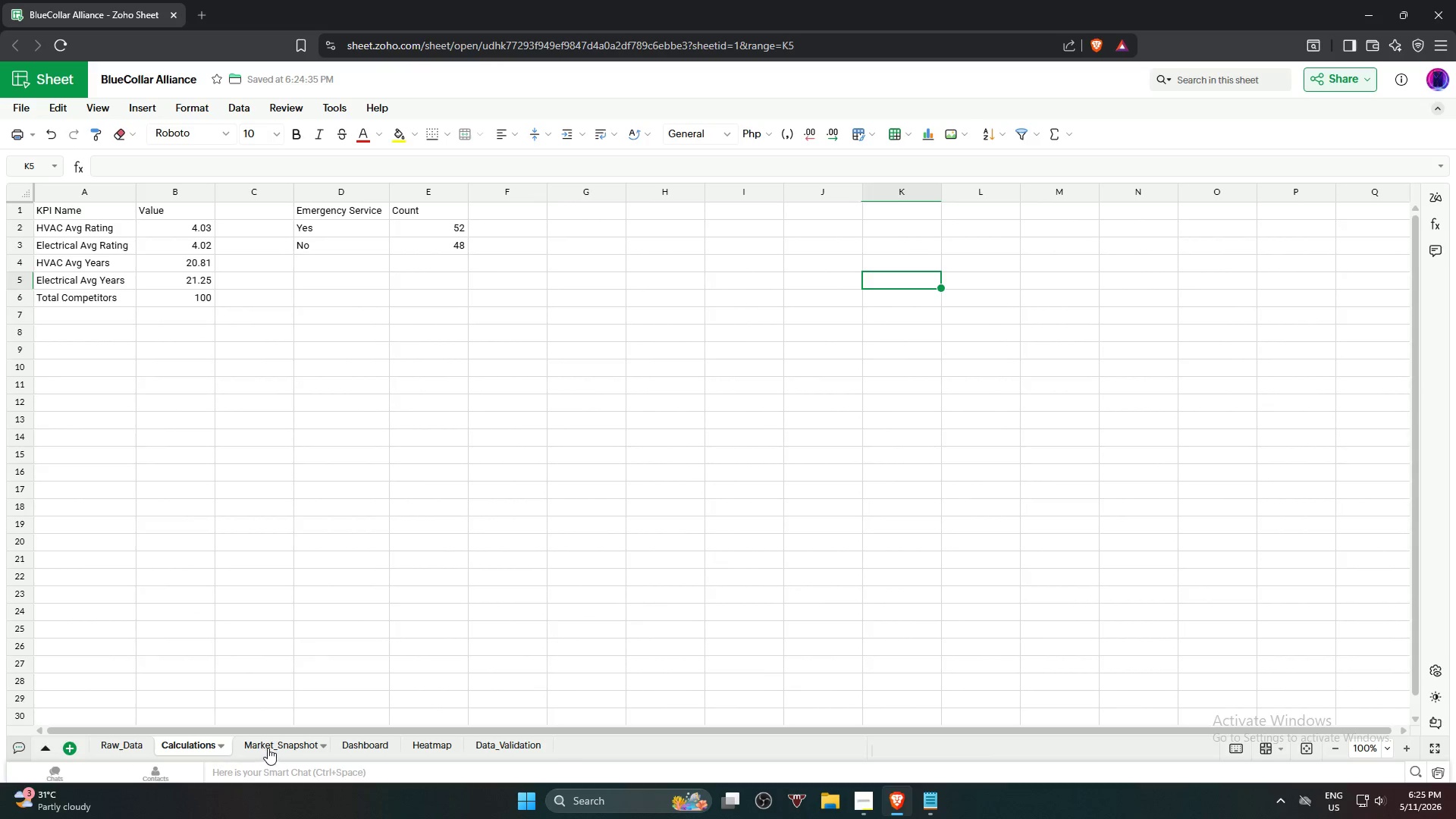 
left_click([268, 748])
 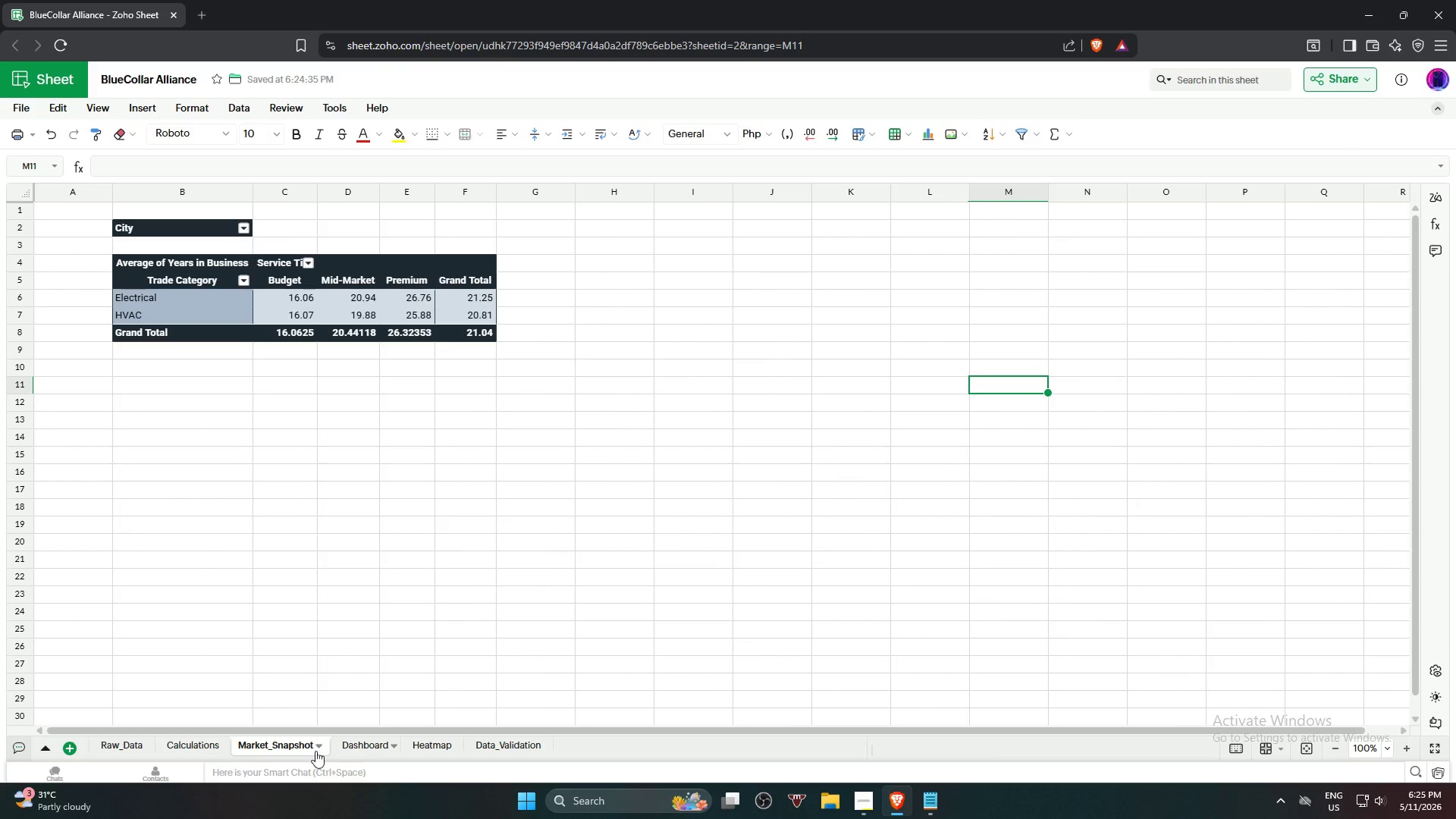 
mouse_move([146, 736])
 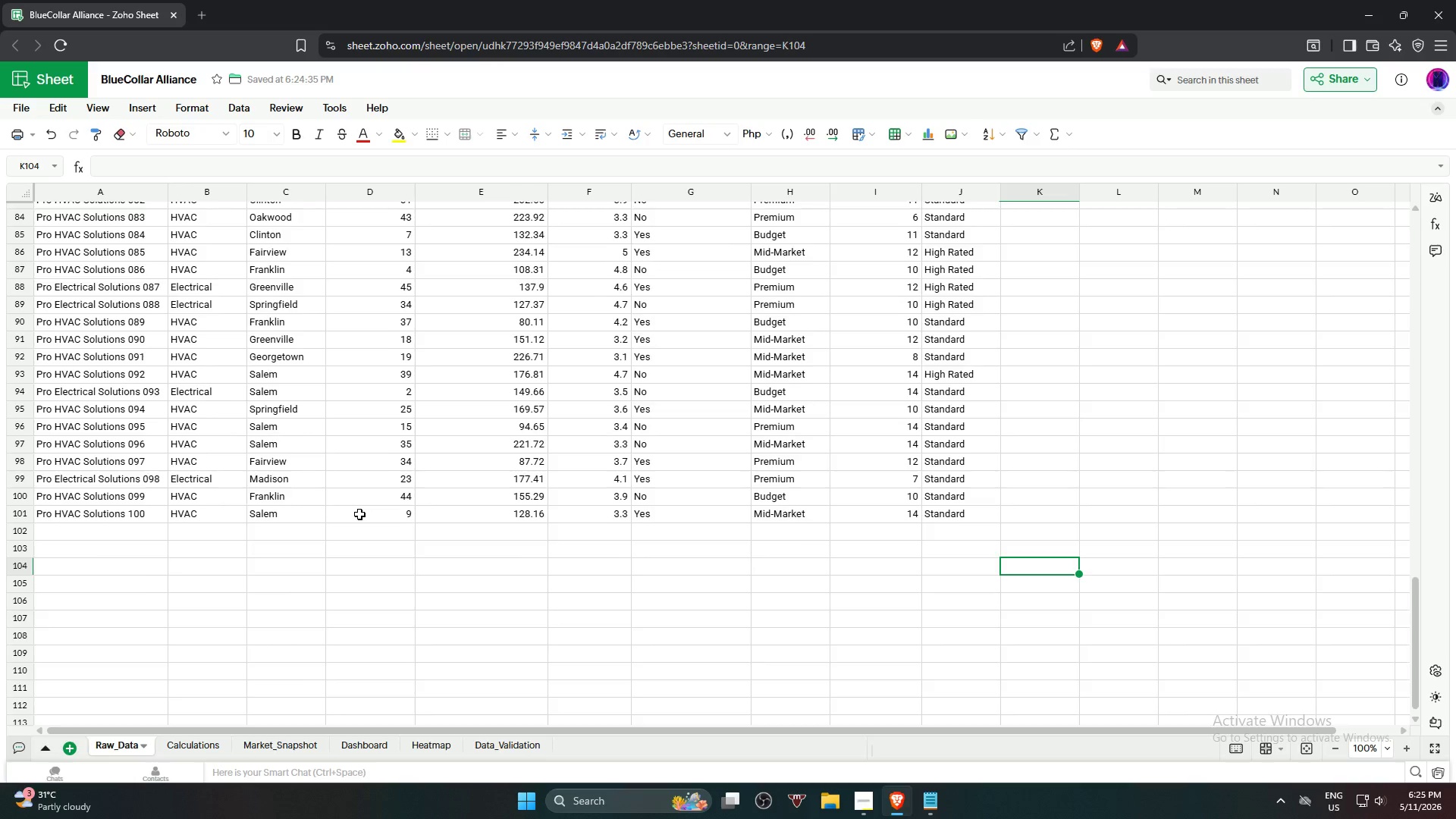 
scroll: coordinate [362, 514], scroll_direction: up, amount: 10.0
 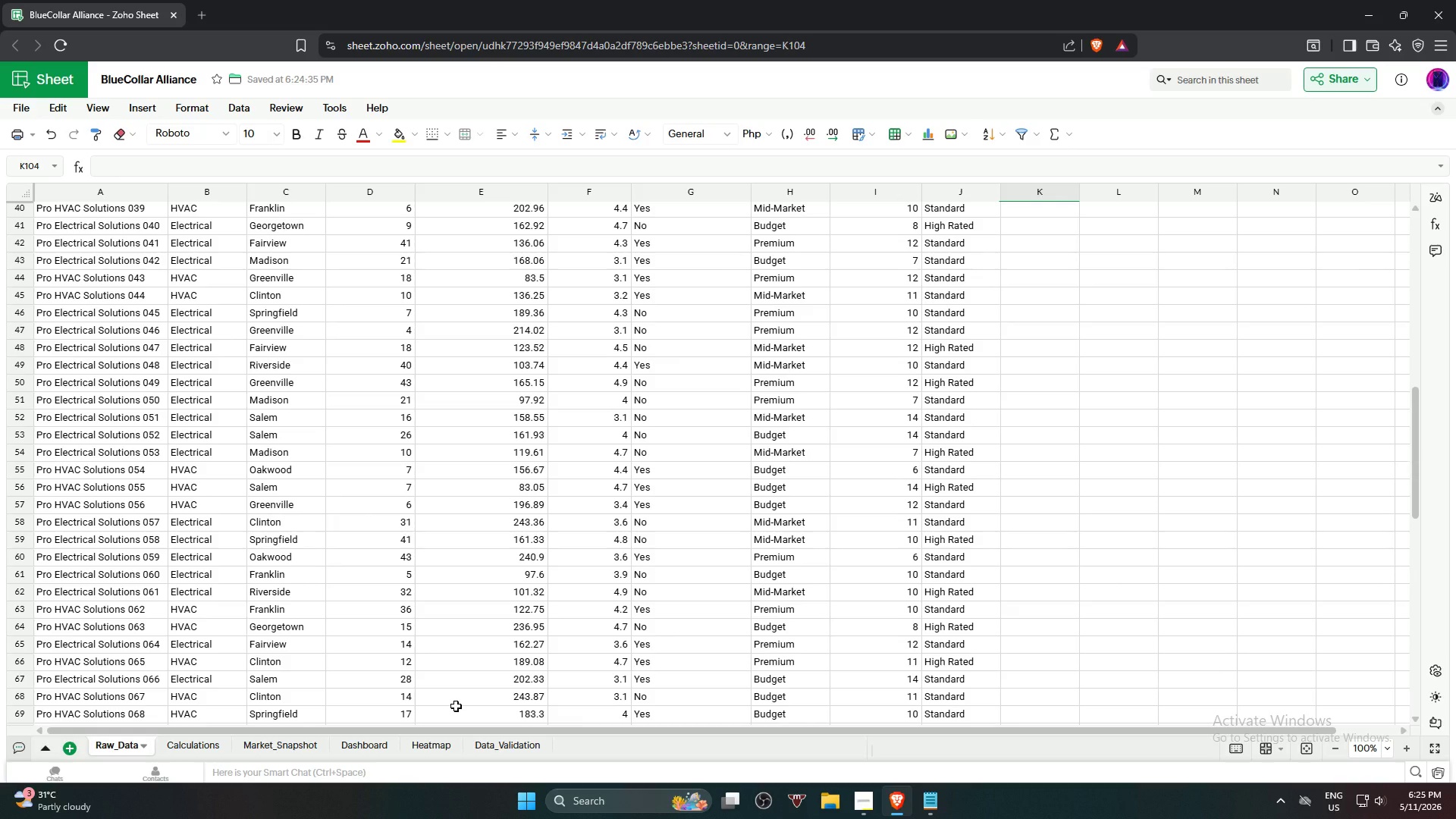 
left_click([428, 748])
 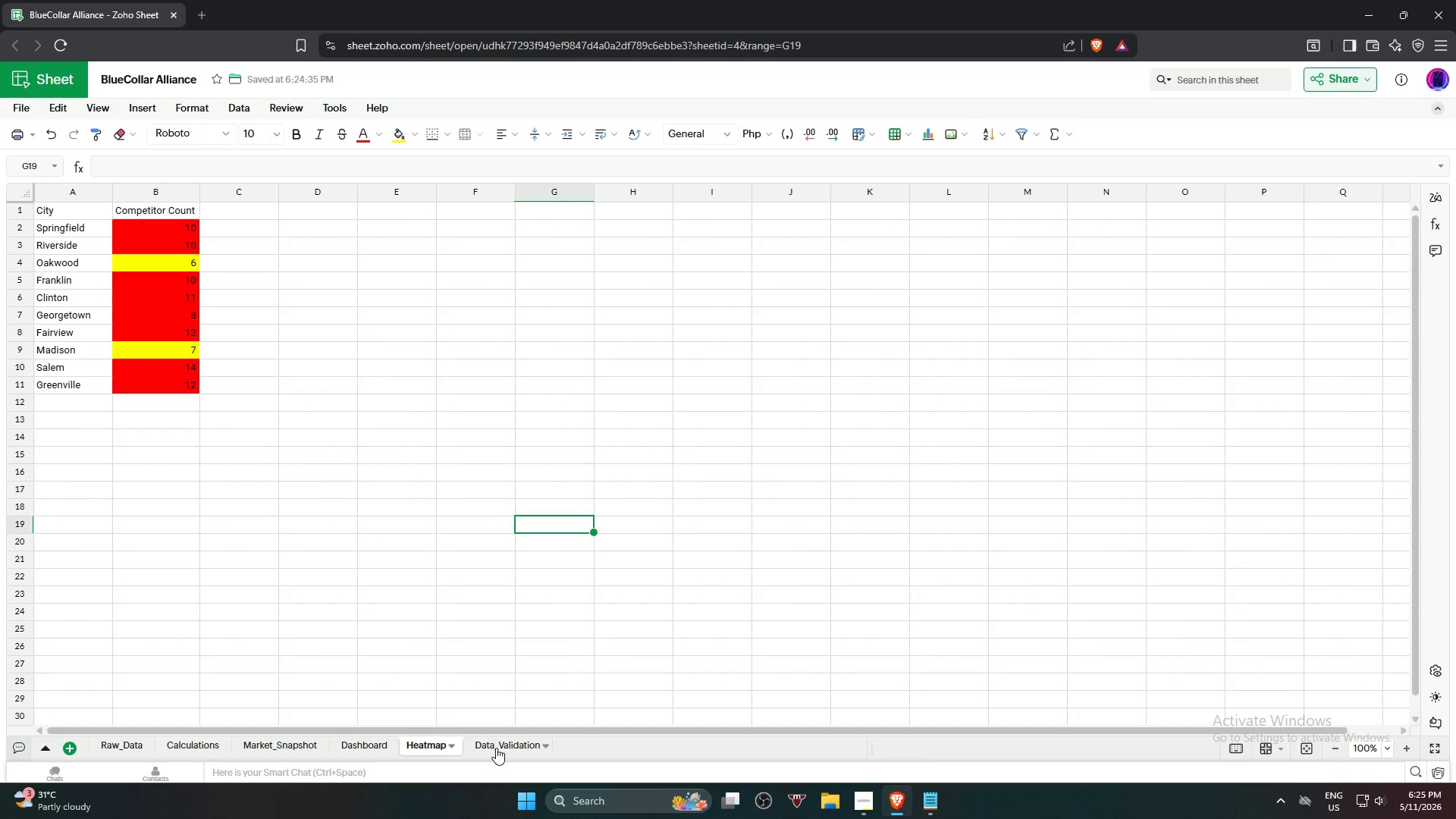 
left_click([500, 747])
 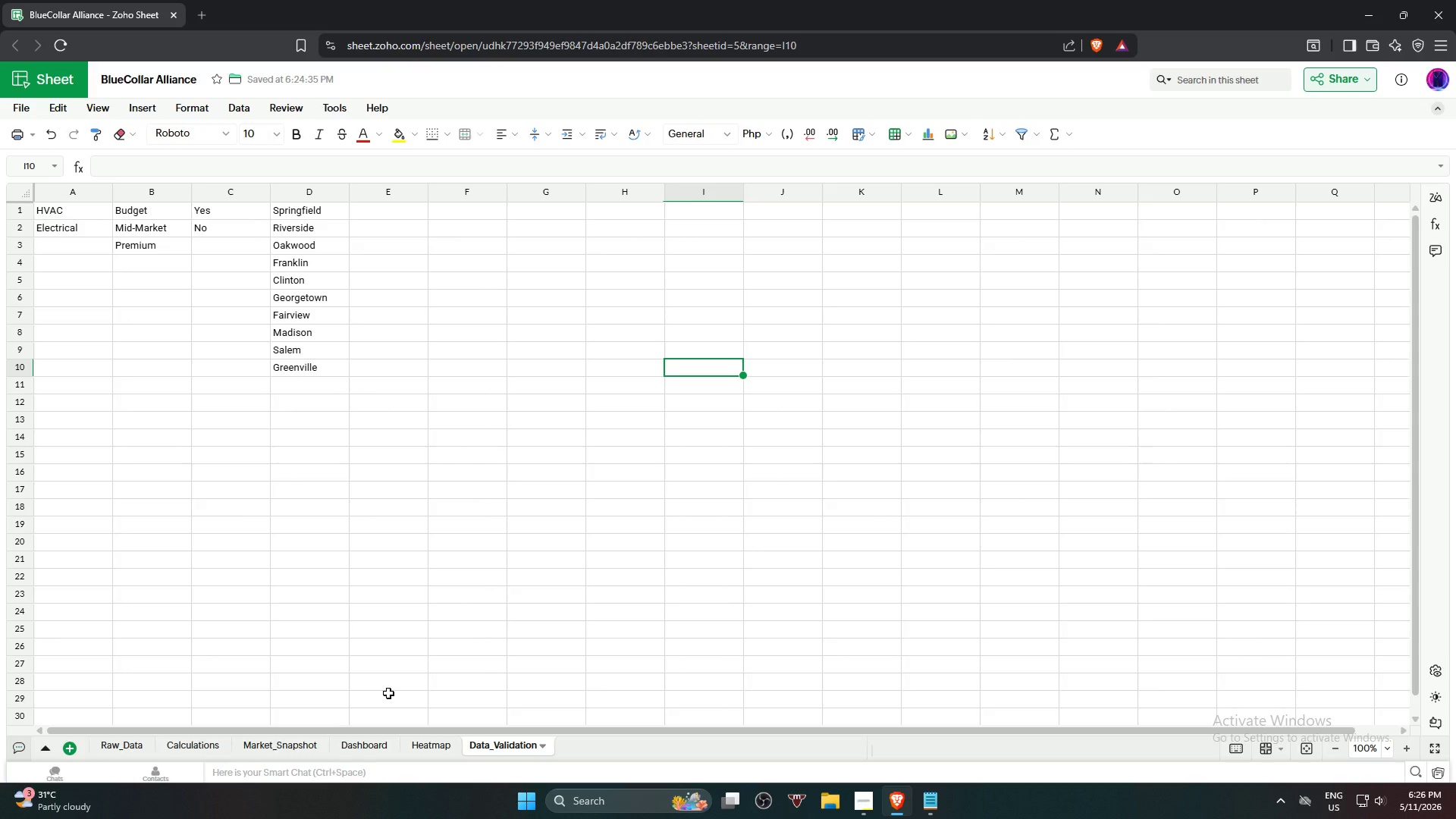 
wait(27.41)
 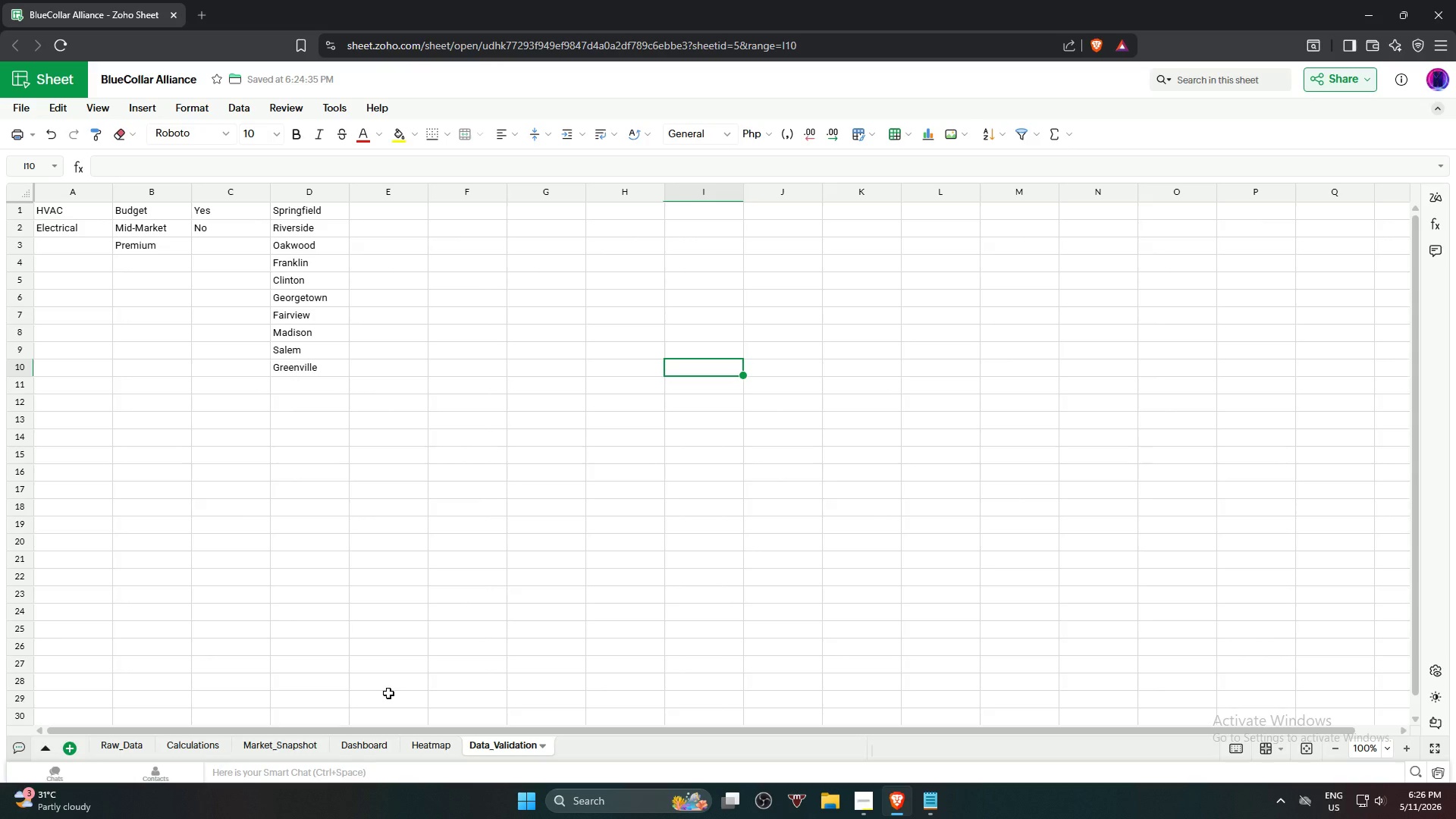 
left_click([104, 747])
 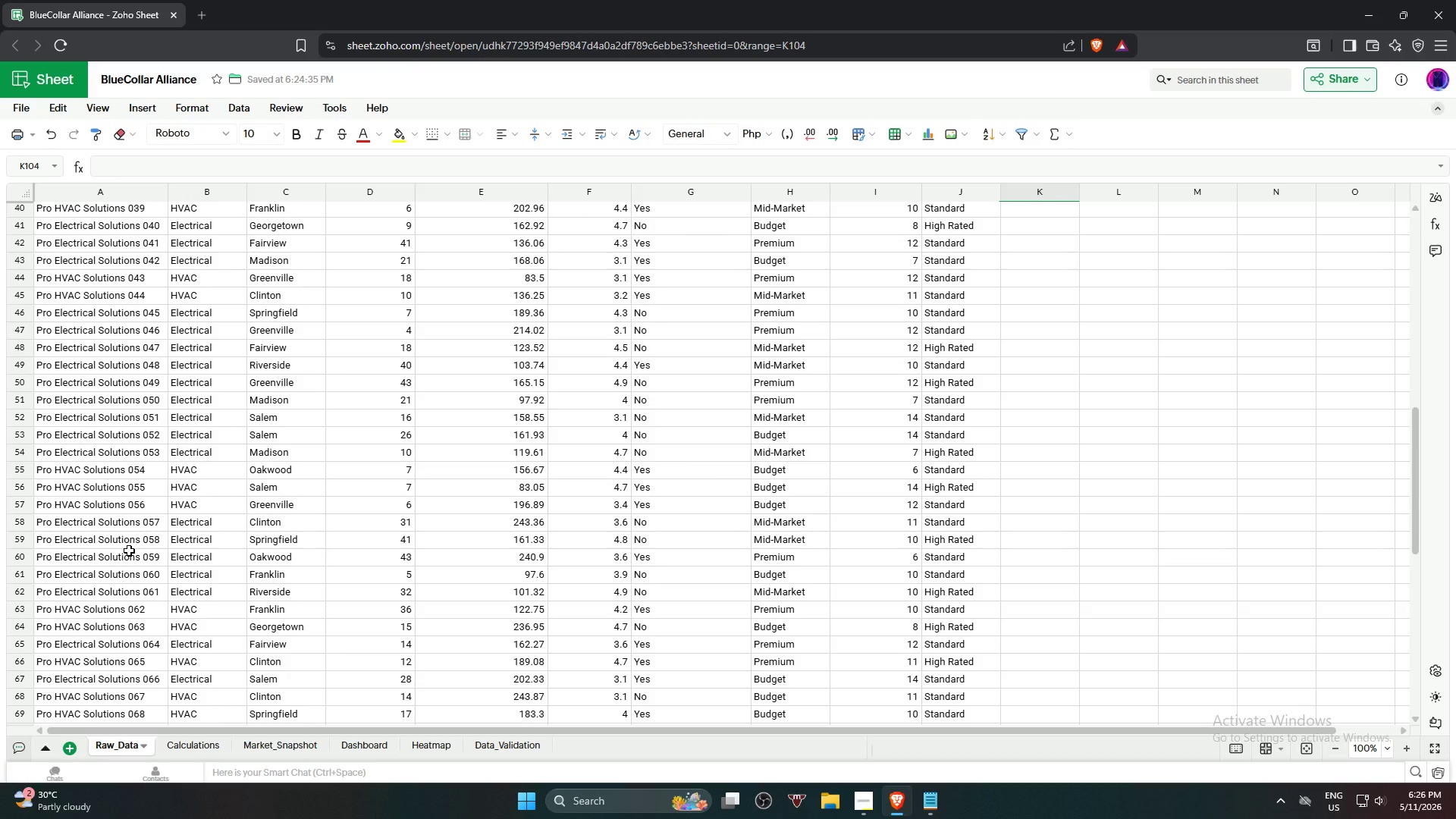 
wait(28.23)
 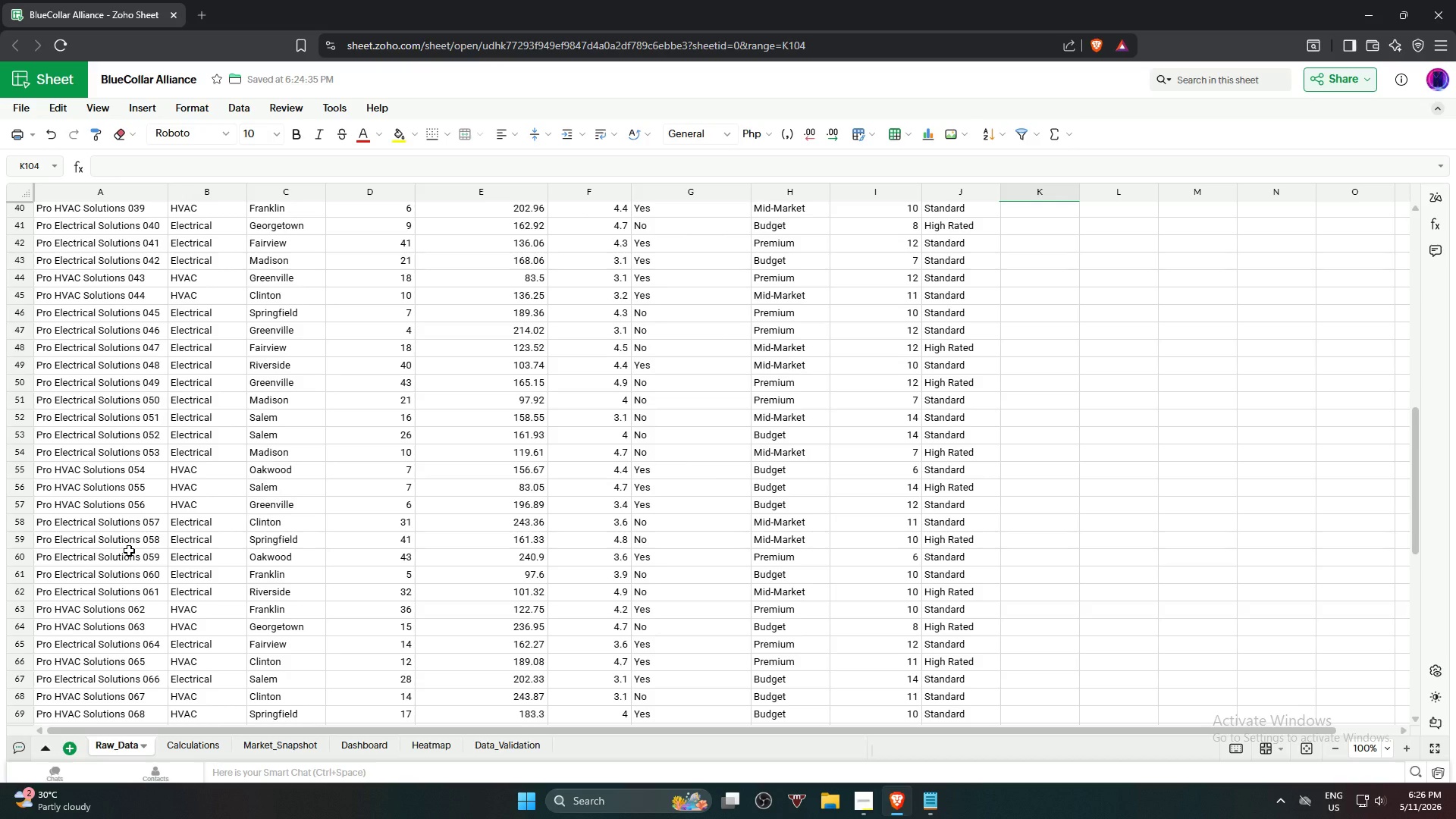 
scroll: coordinate [85, 221], scroll_direction: up, amount: 15.0
 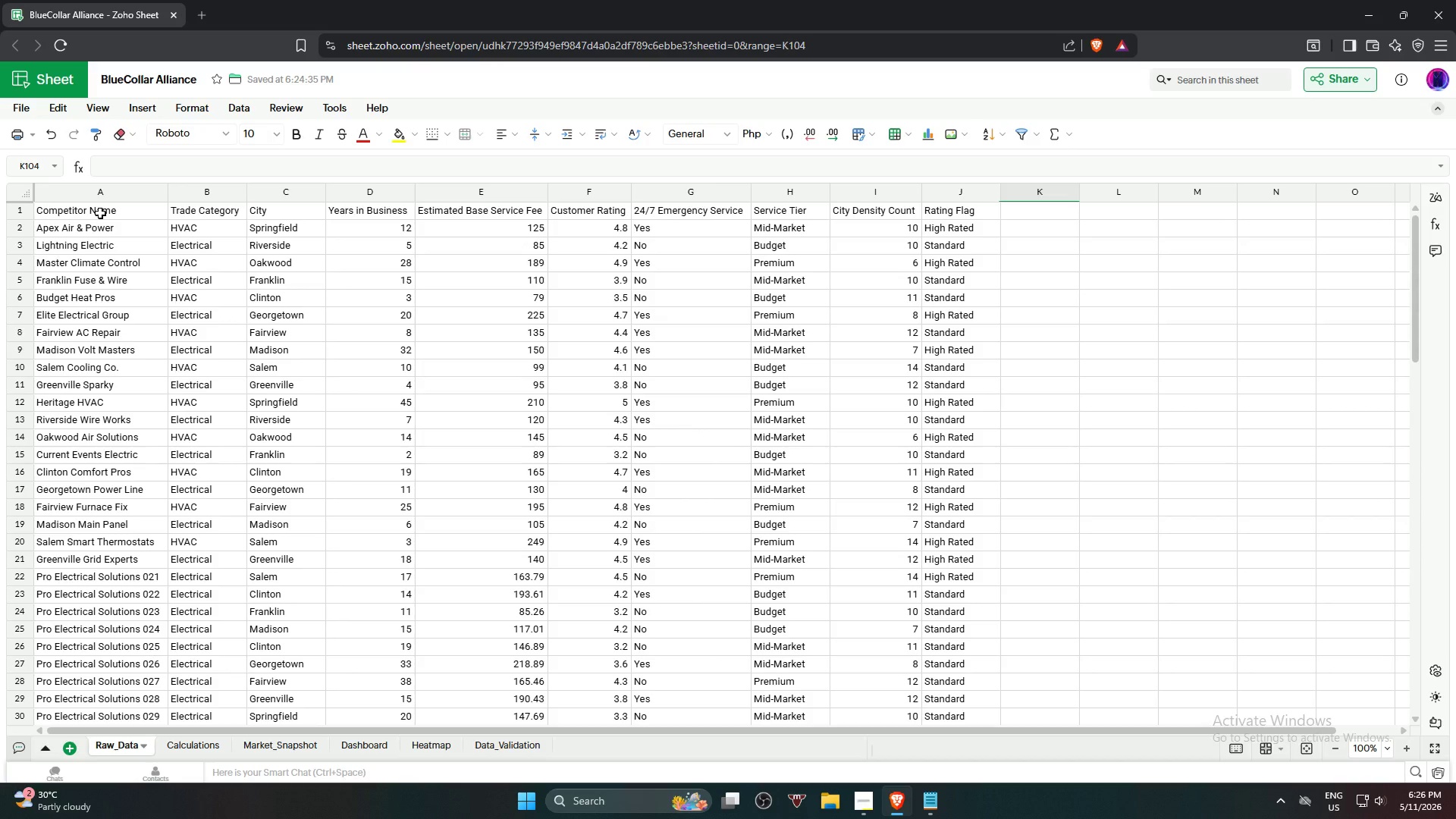 
left_click([100, 213])
 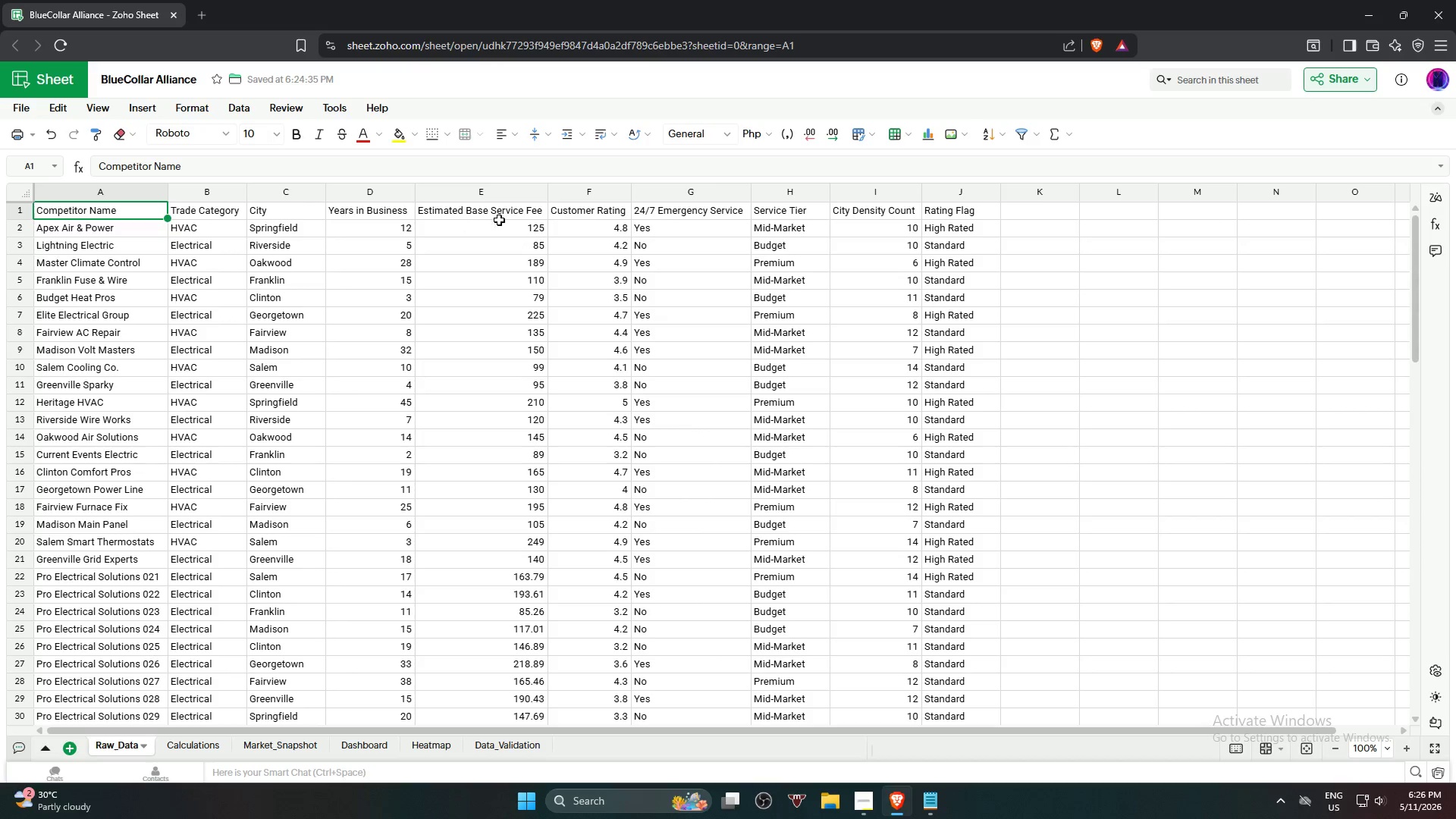 
hold_key(key=ShiftLeft, duration=2.81)
left_click([955, 215])
 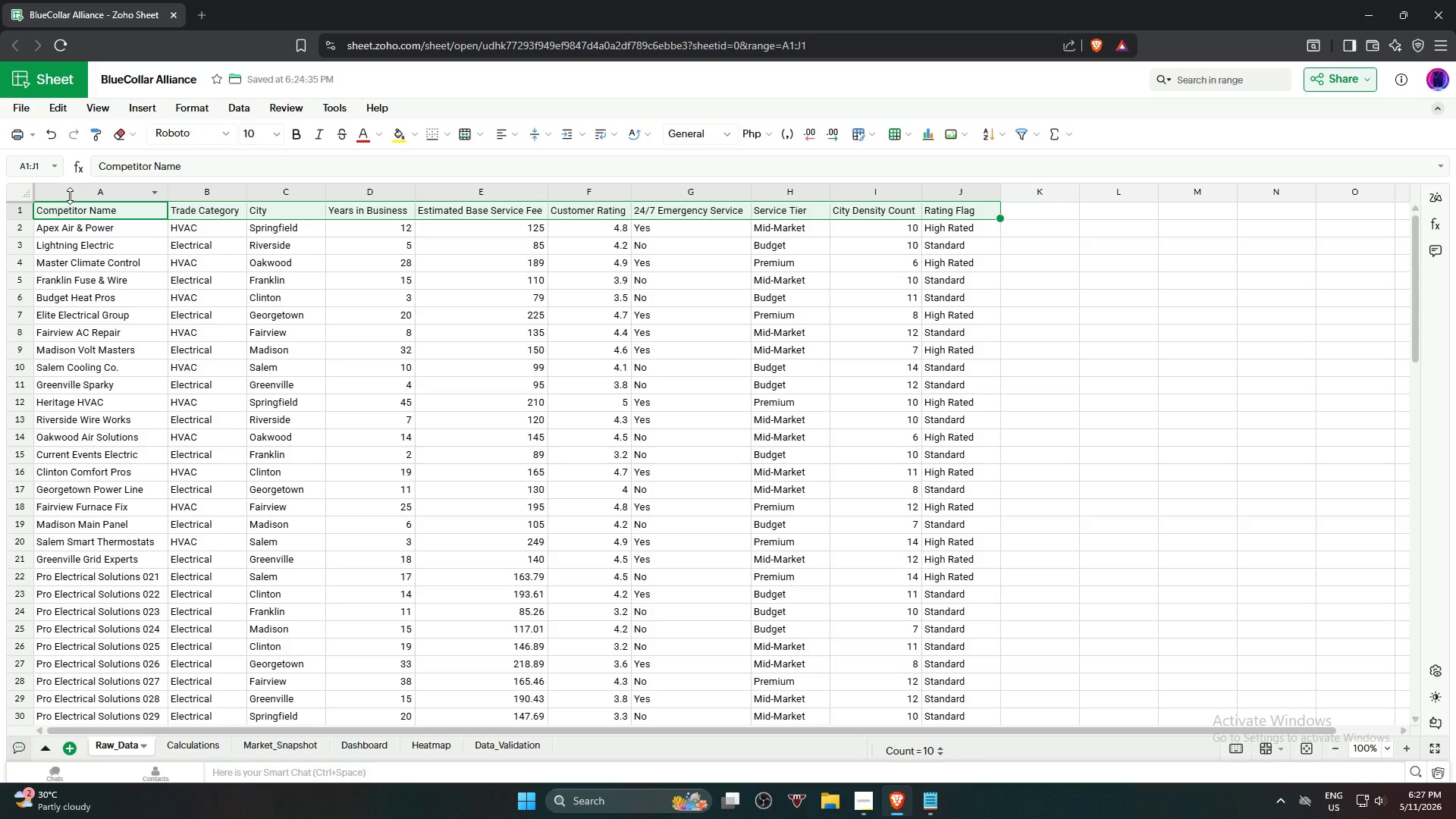 
wait(30.52)
 